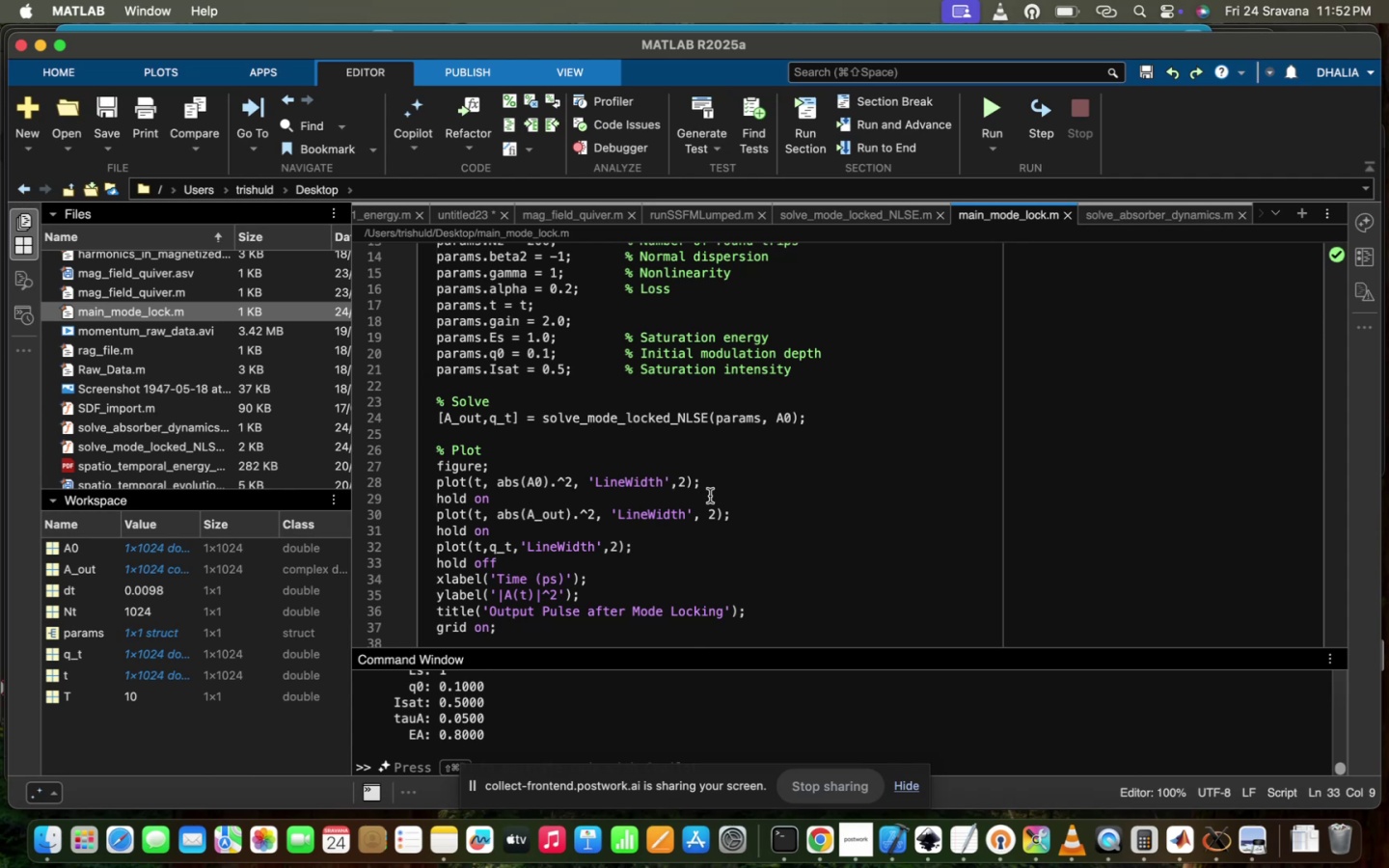 
wait(22.9)
 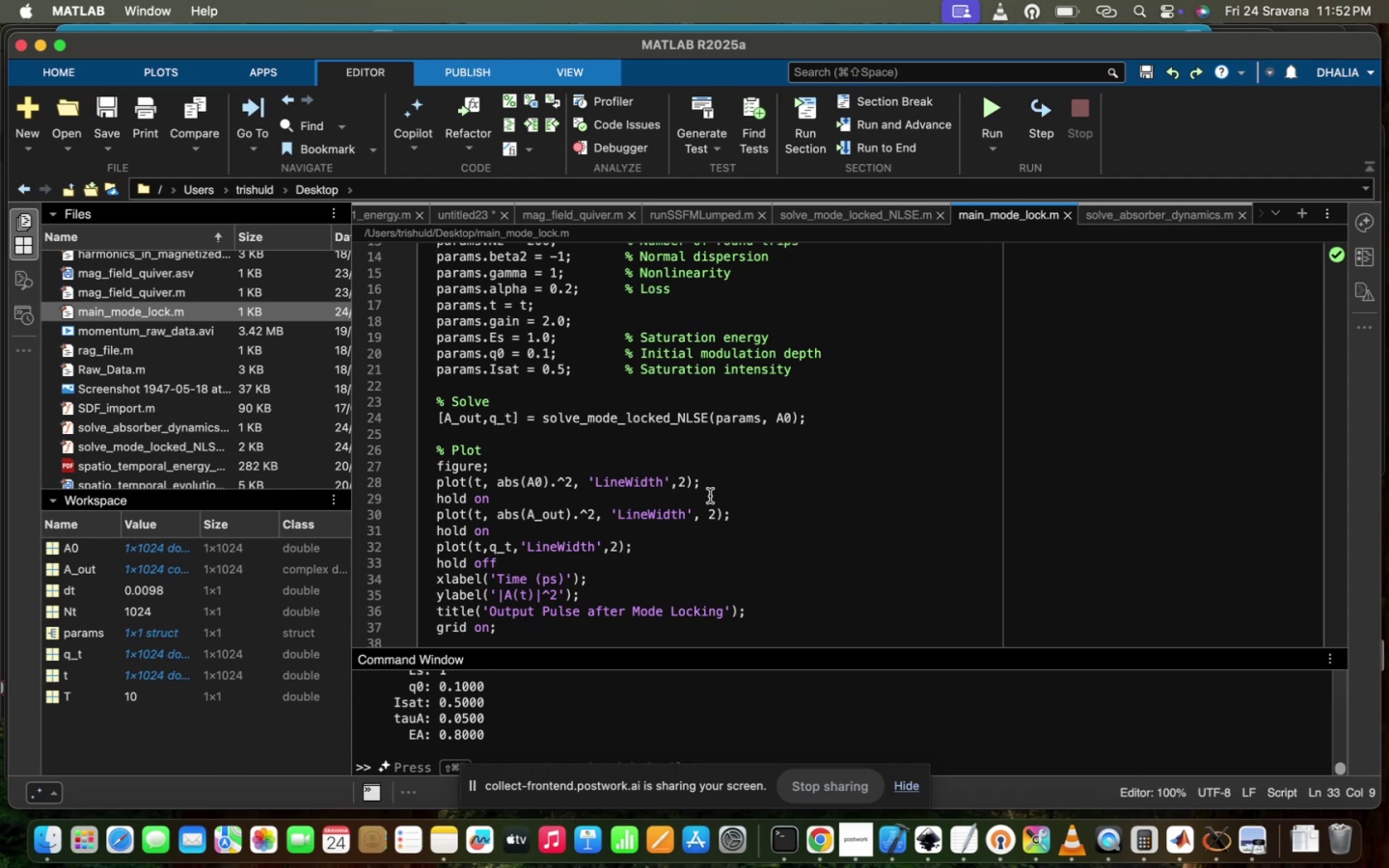 
scroll: coordinate [710, 496], scroll_direction: down, amount: 10.0
 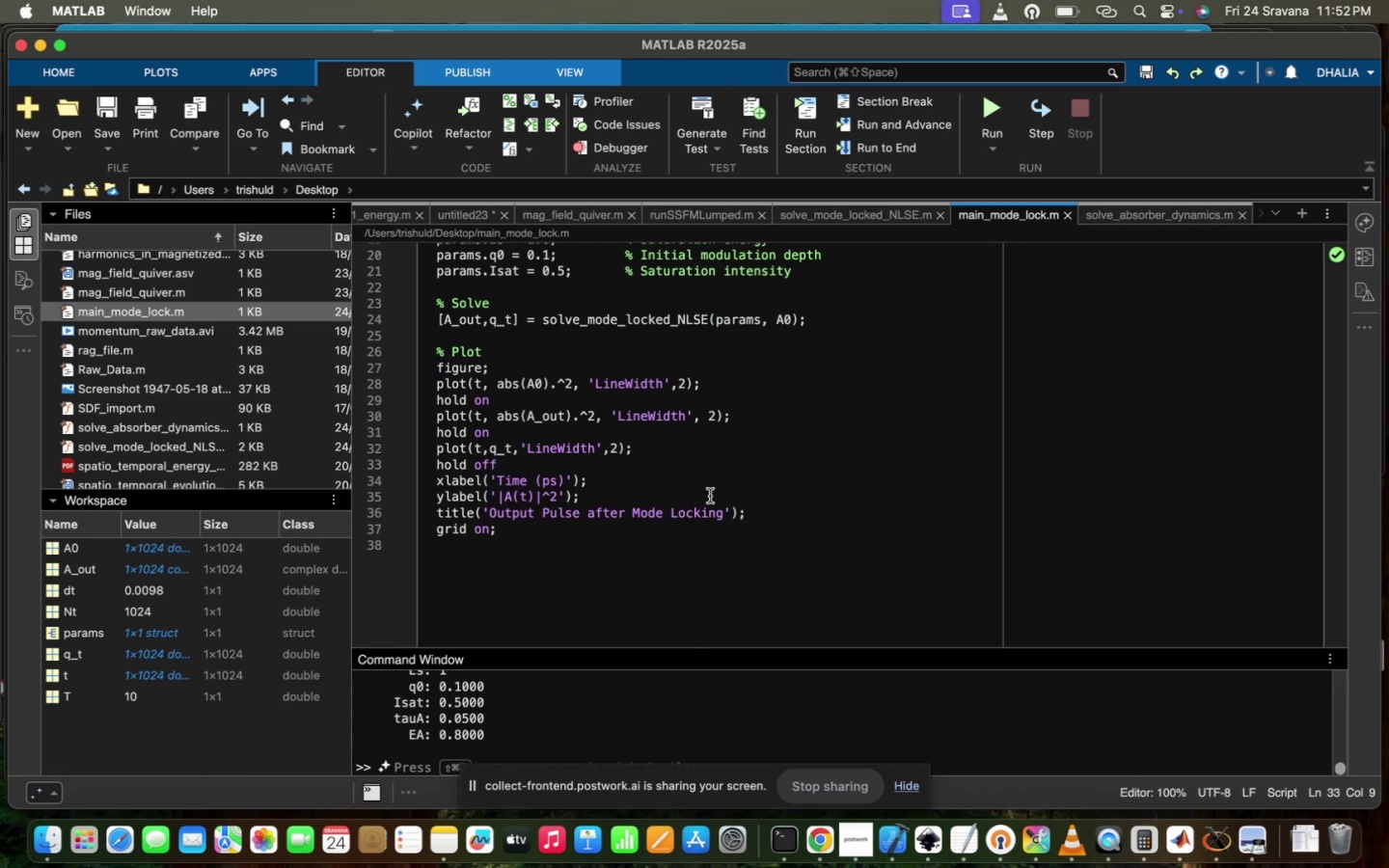 
scroll: coordinate [710, 496], scroll_direction: up, amount: 144.0
 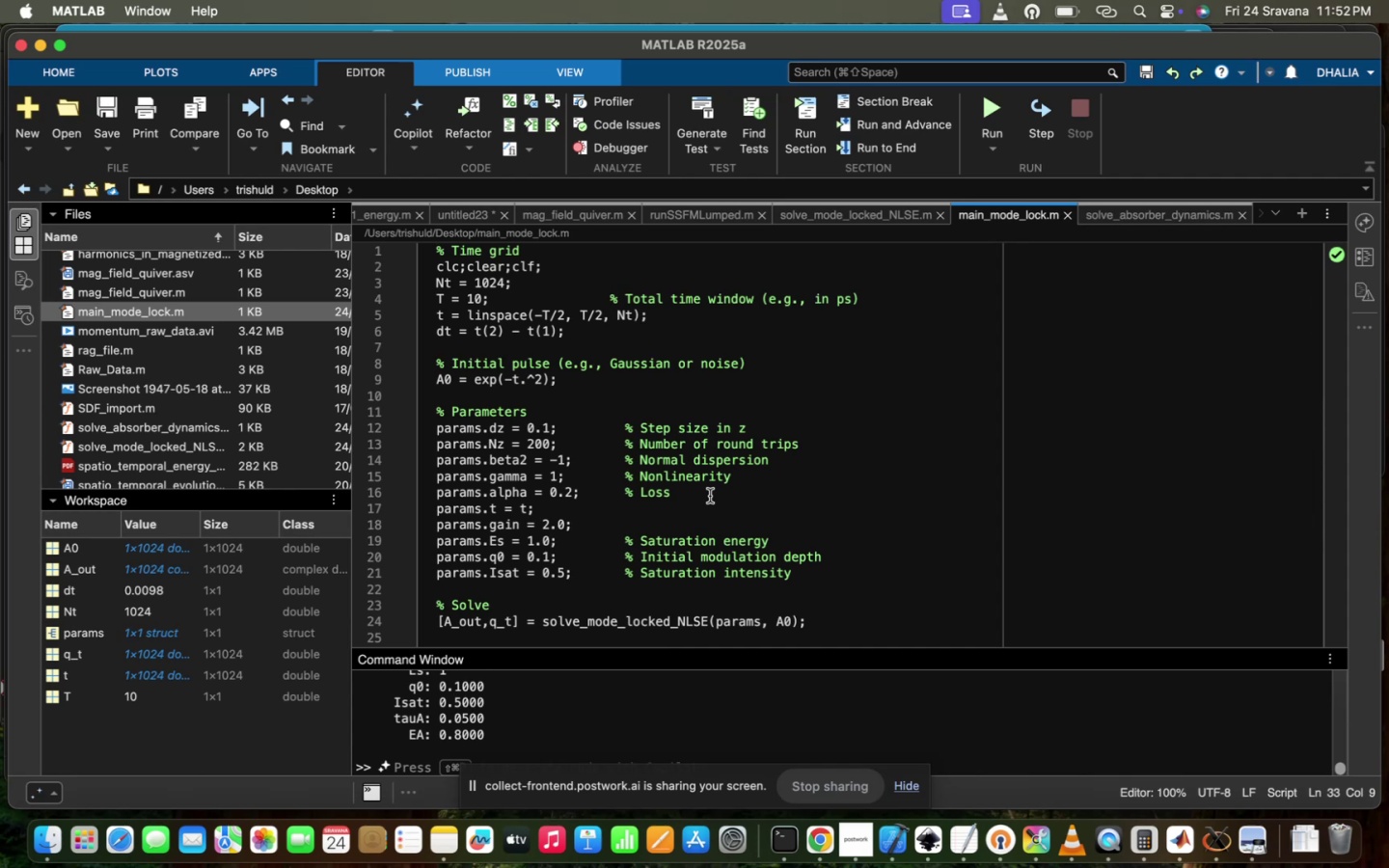 
scroll: coordinate [710, 496], scroll_direction: down, amount: 26.0
 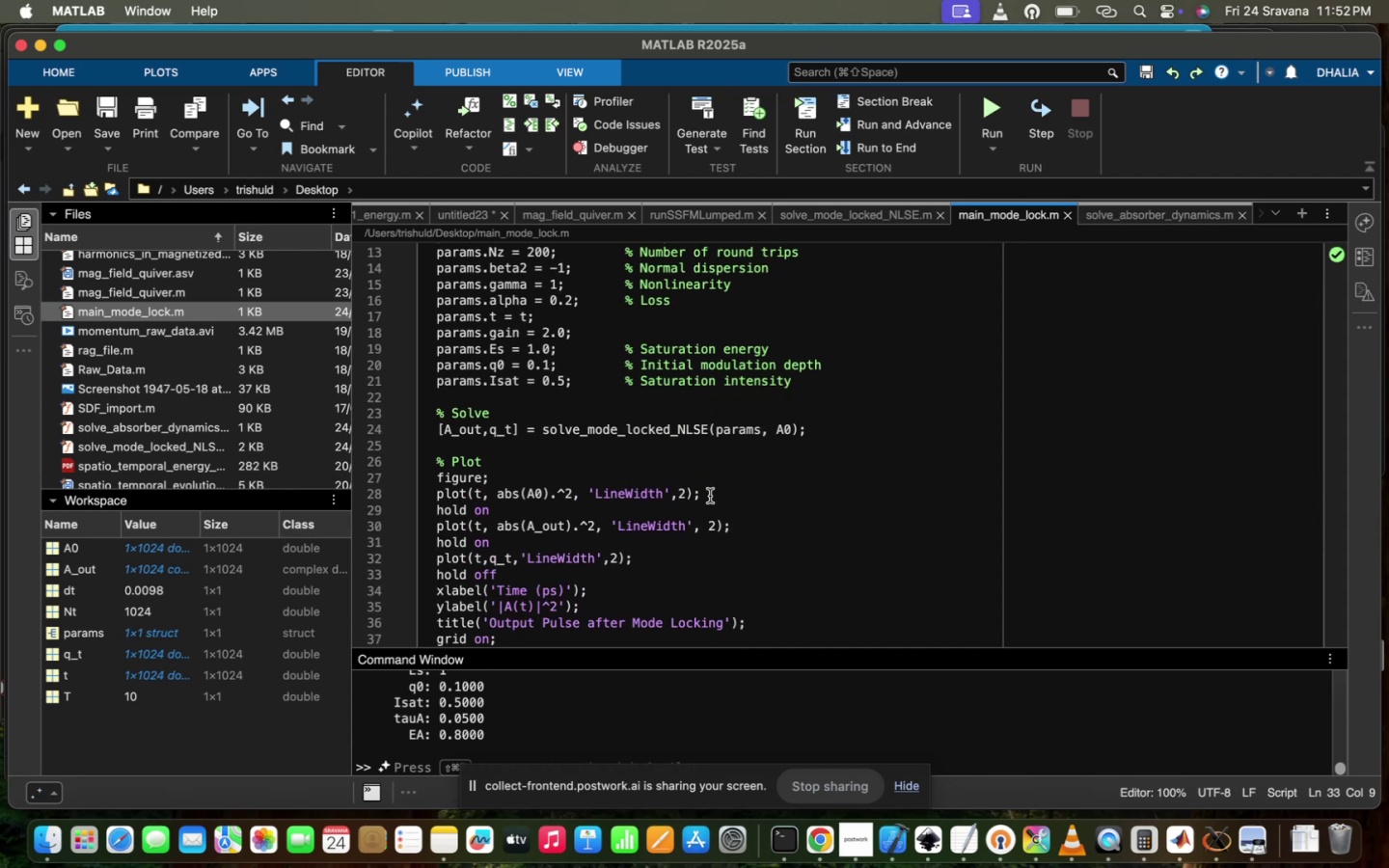 
wait(9.25)
 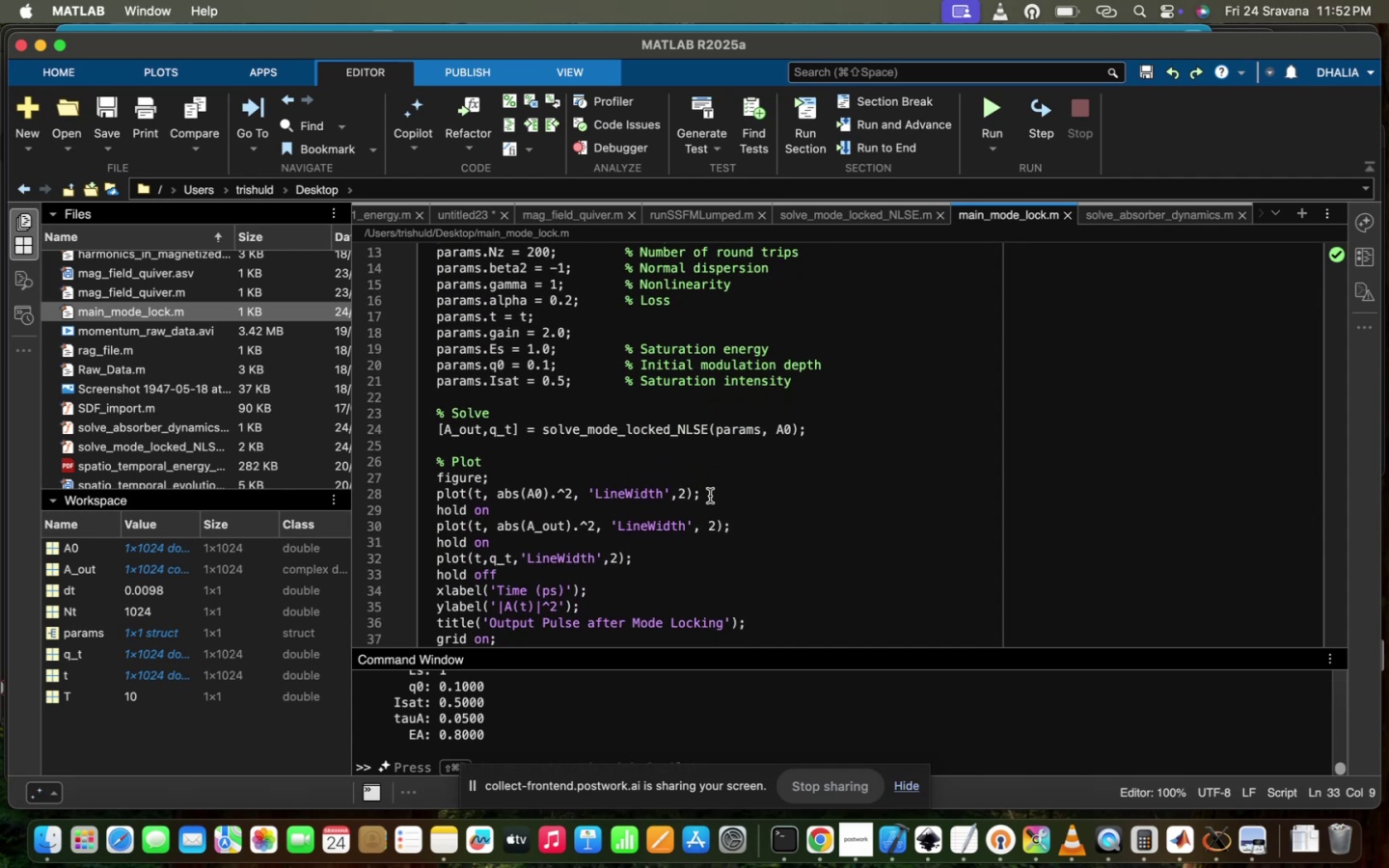 
scroll: coordinate [710, 496], scroll_direction: up, amount: 11.0
 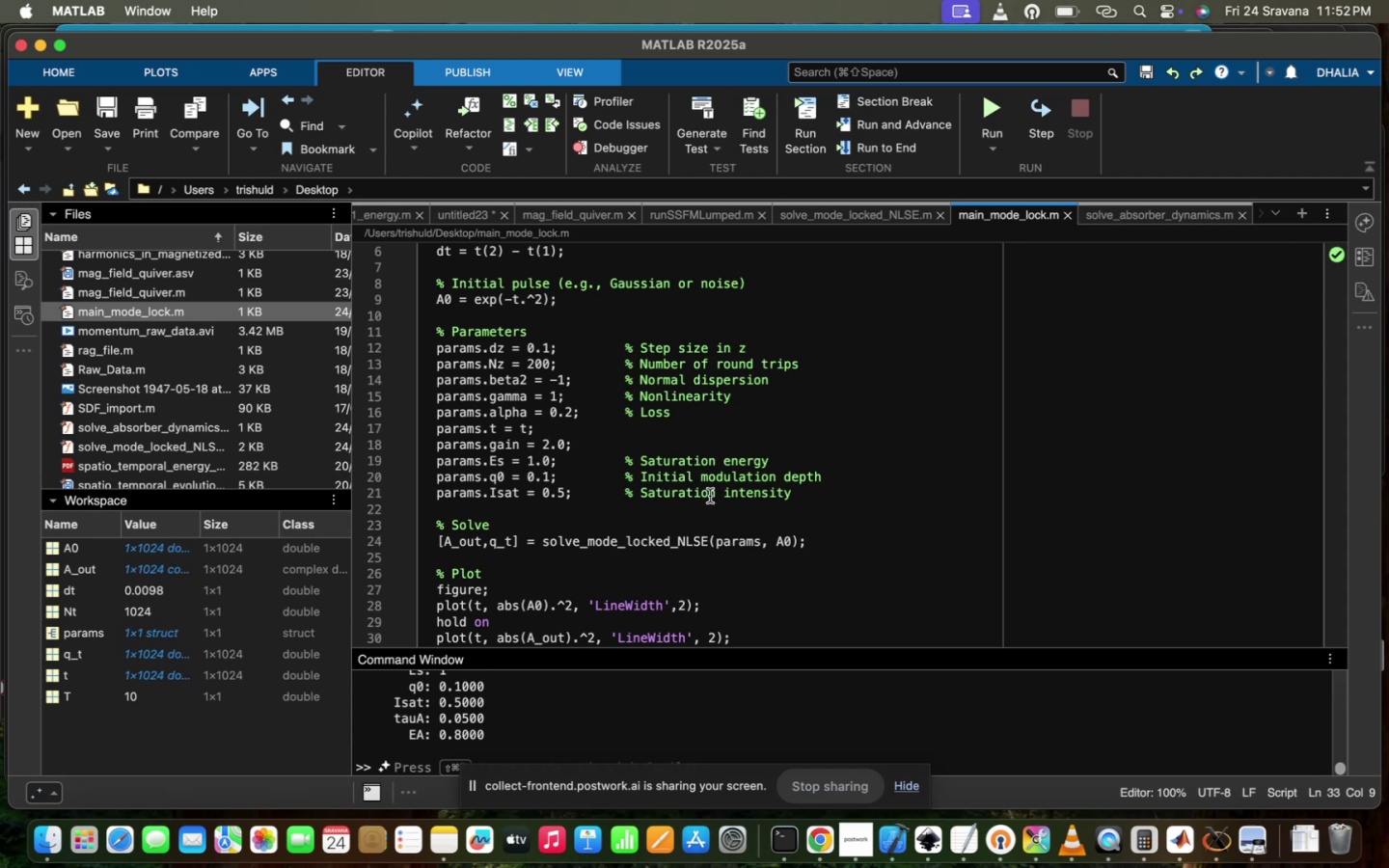 
wait(7.68)
 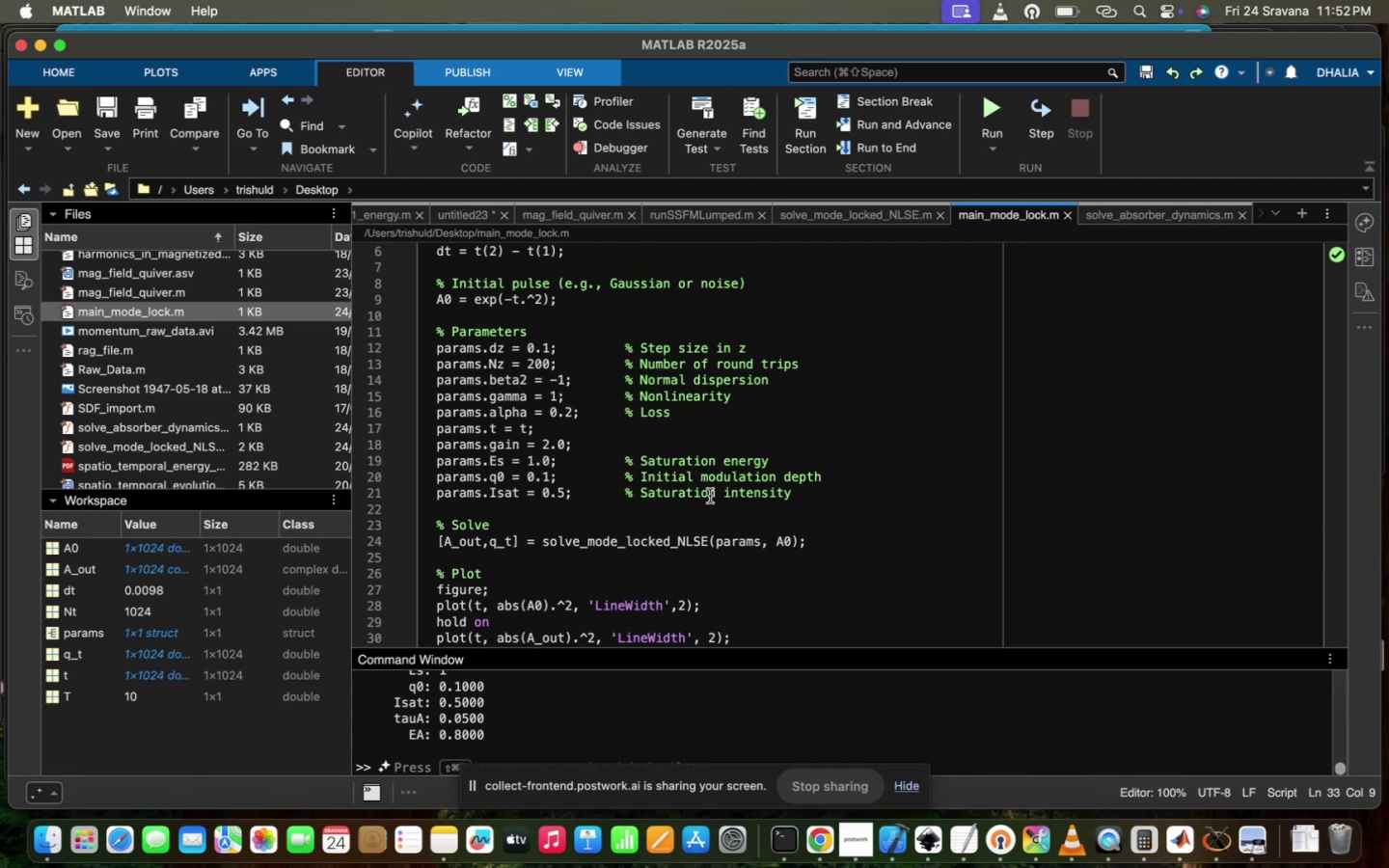 
scroll: coordinate [710, 496], scroll_direction: up, amount: 13.0
 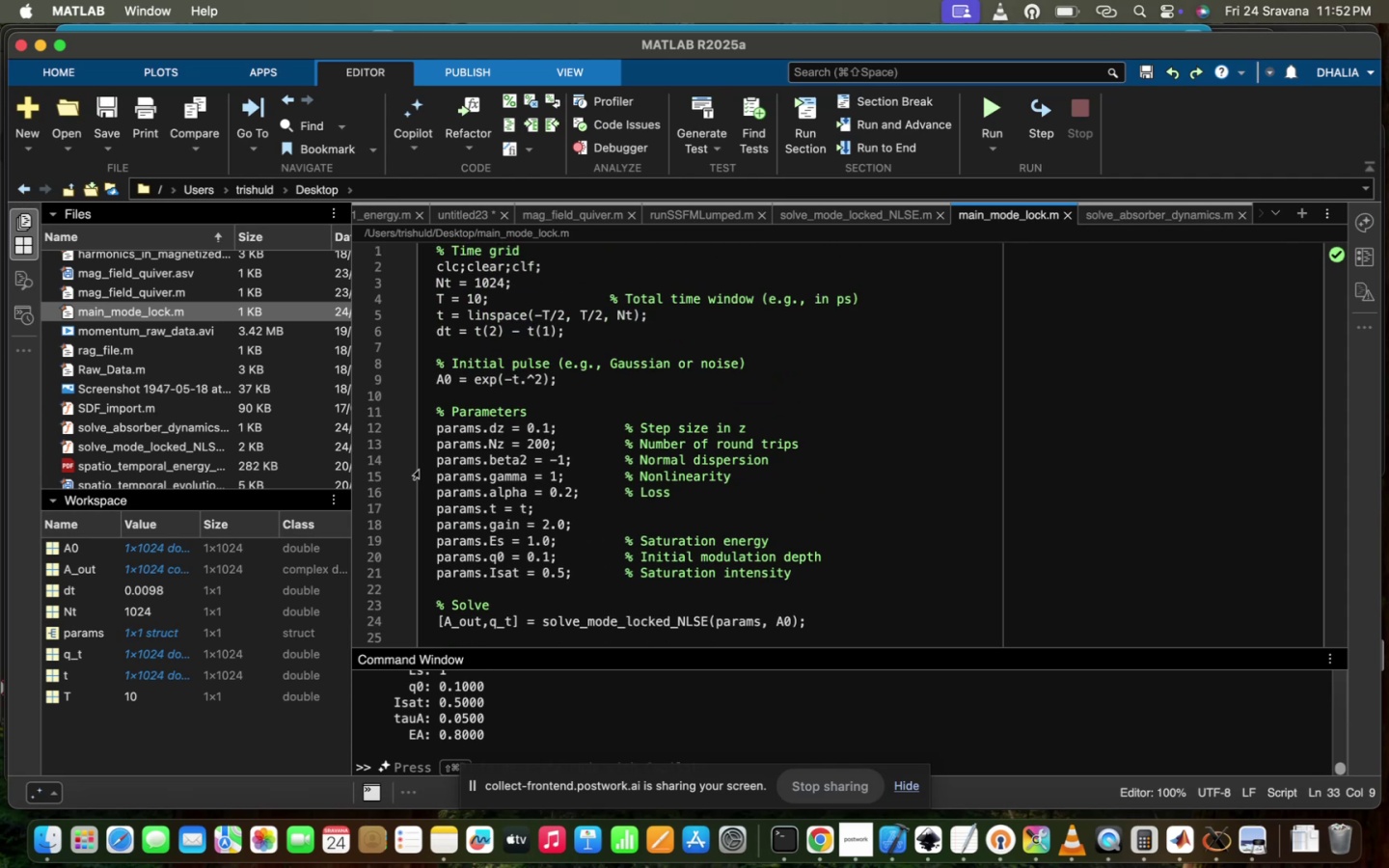 
scroll: coordinate [479, 529], scroll_direction: down, amount: 19.0
 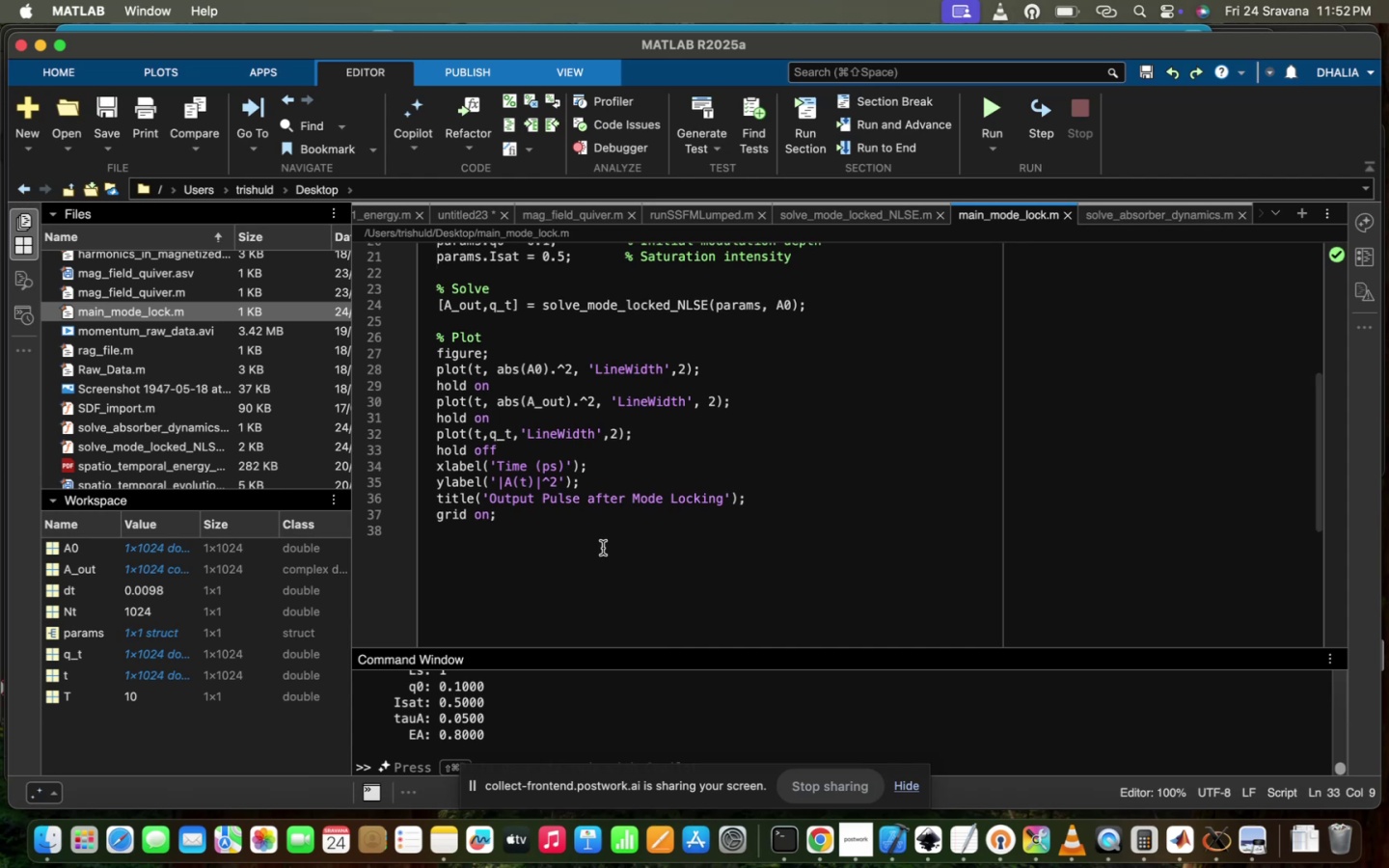 
left_click([603, 548])
 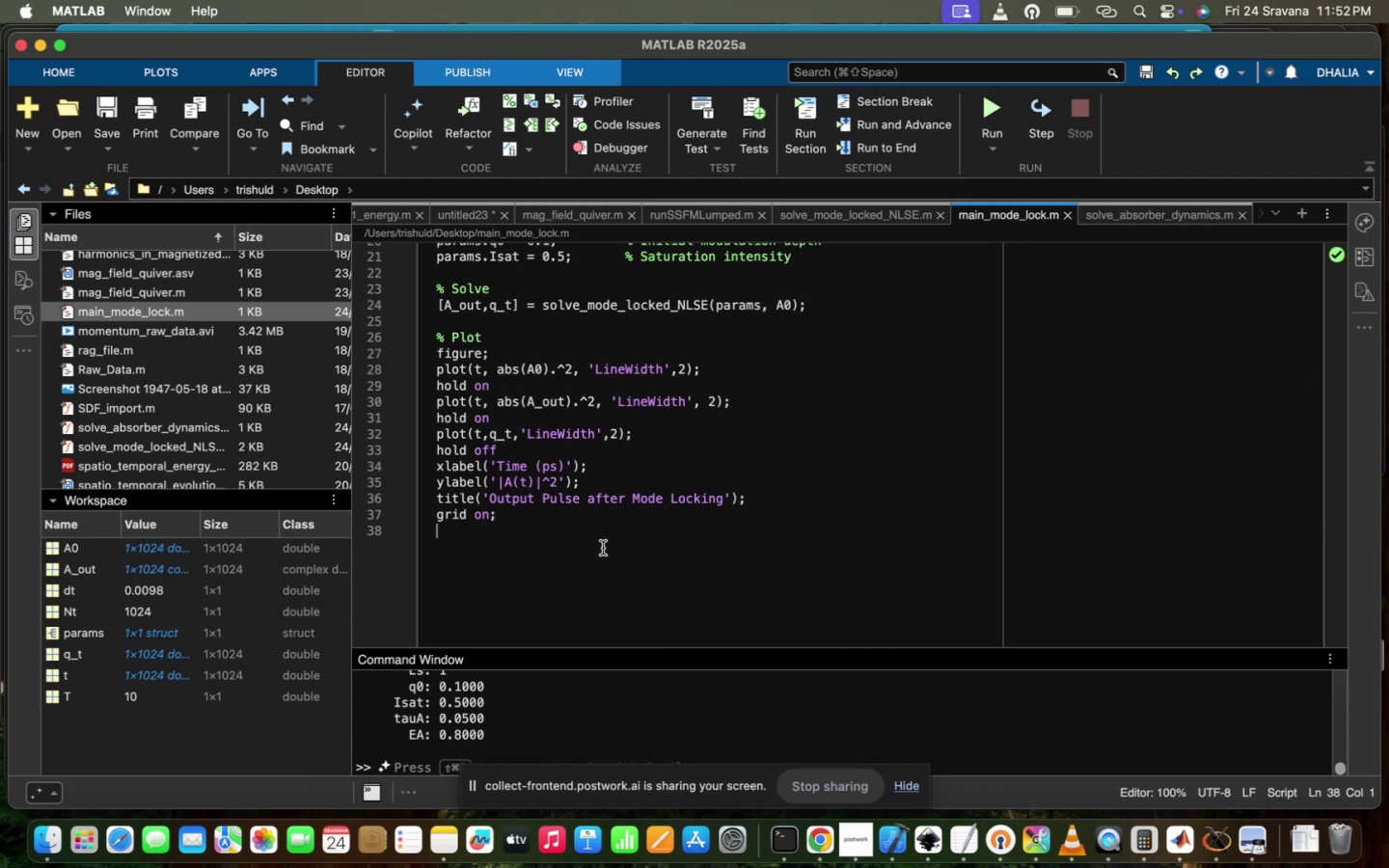 
scroll: coordinate [603, 548], scroll_direction: up, amount: 21.0
 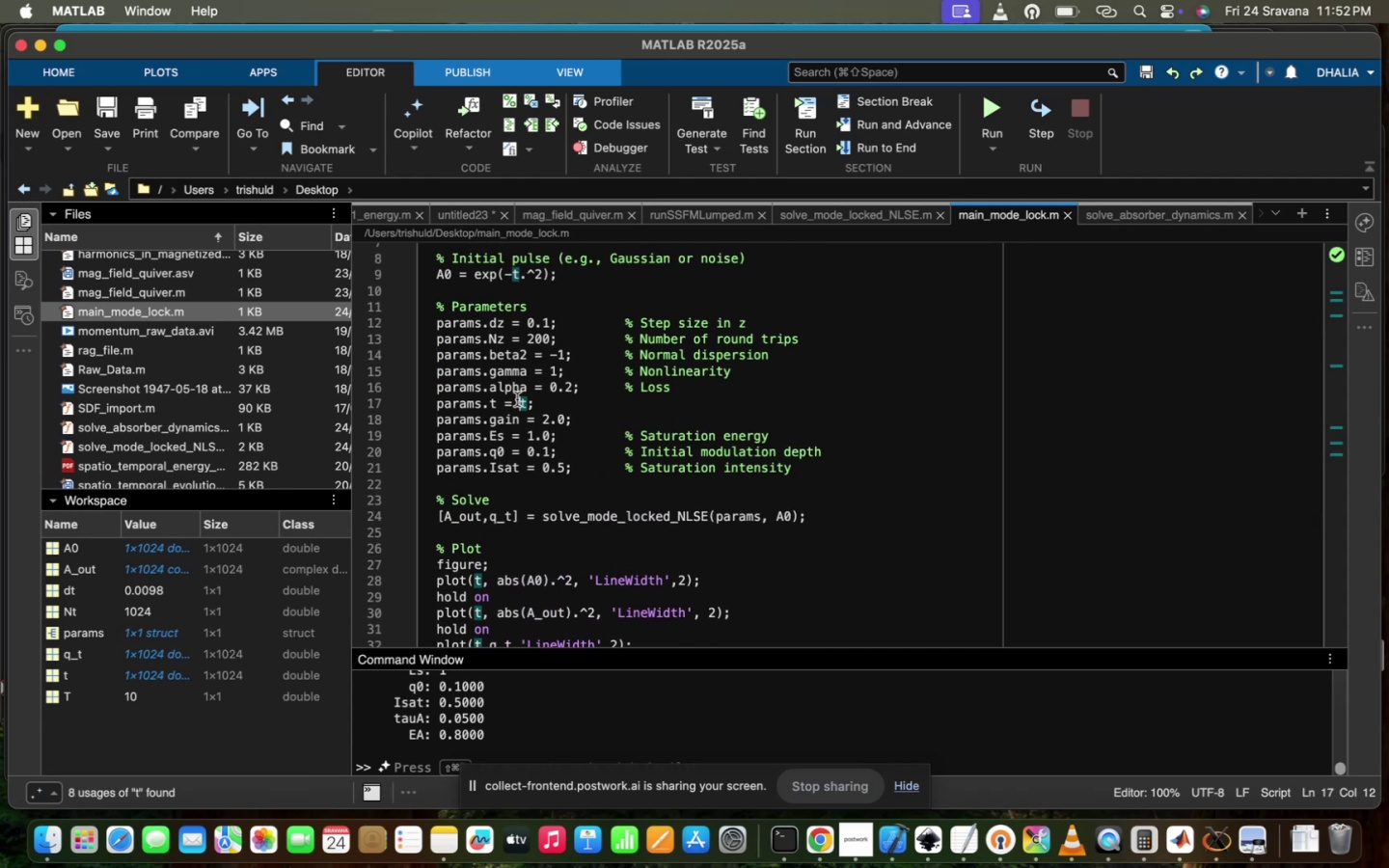 
scroll: coordinate [522, 471], scroll_direction: down, amount: 9.0
 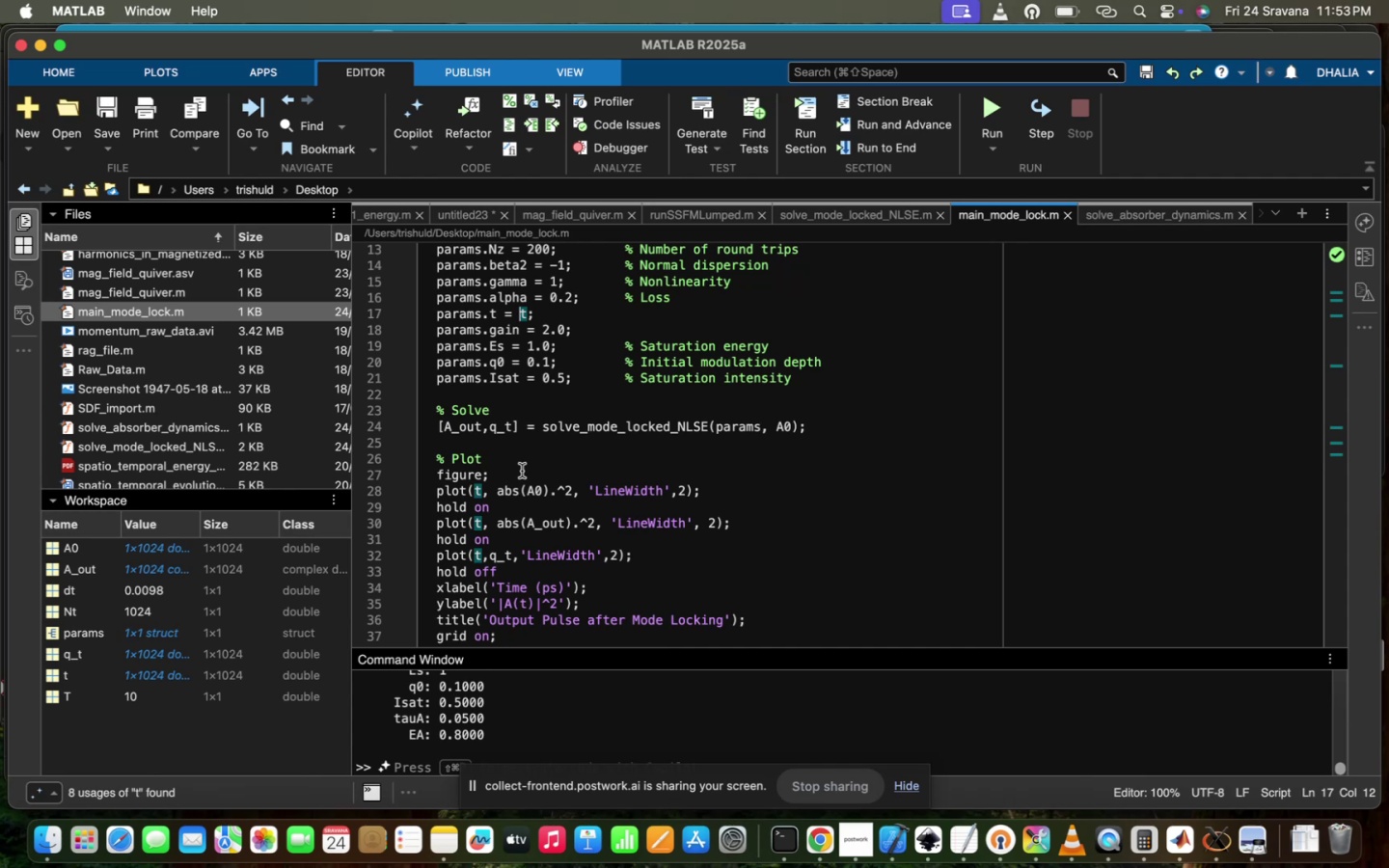 
wait(71.45)
 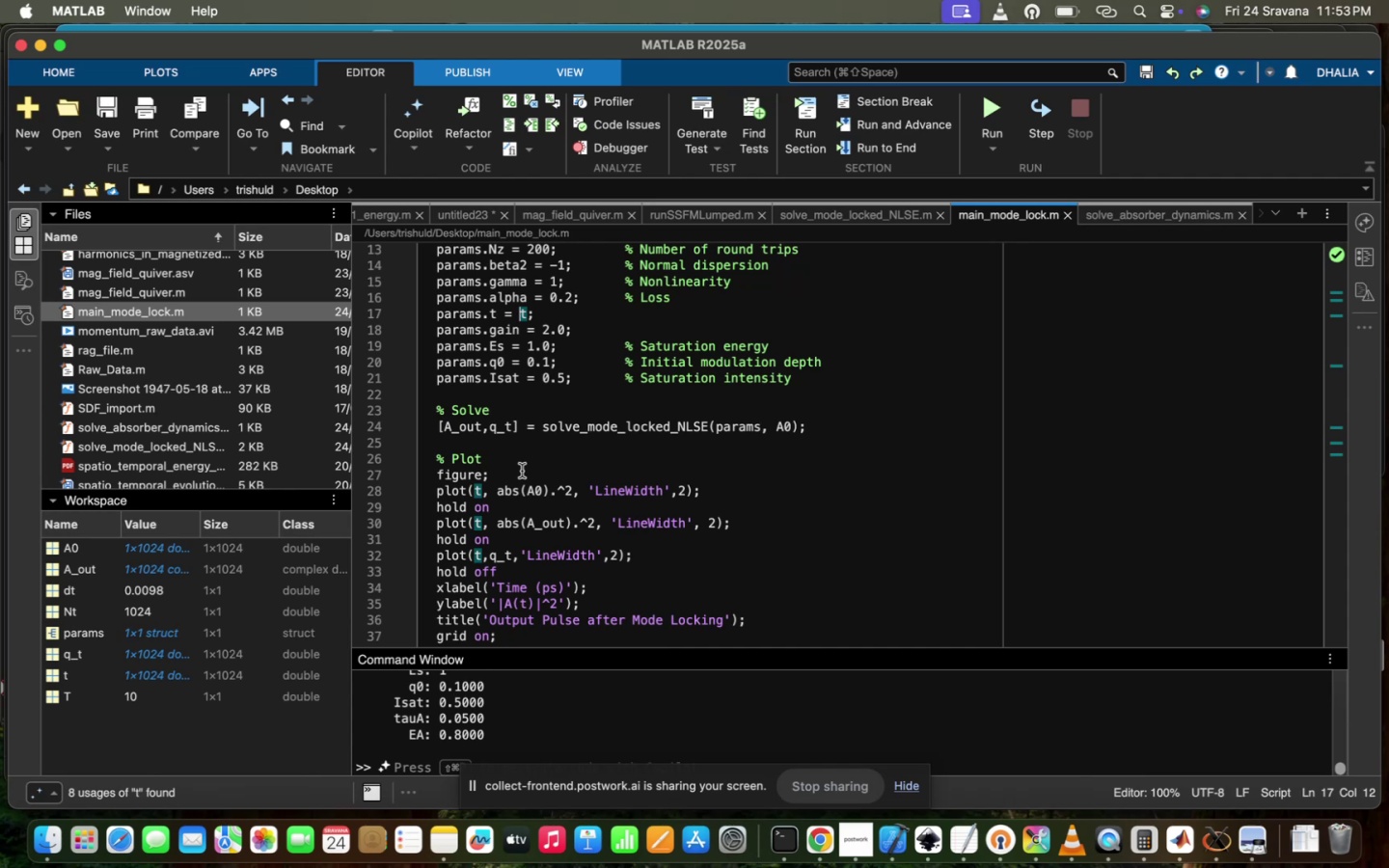 
scroll: coordinate [522, 471], scroll_direction: up, amount: 18.0
 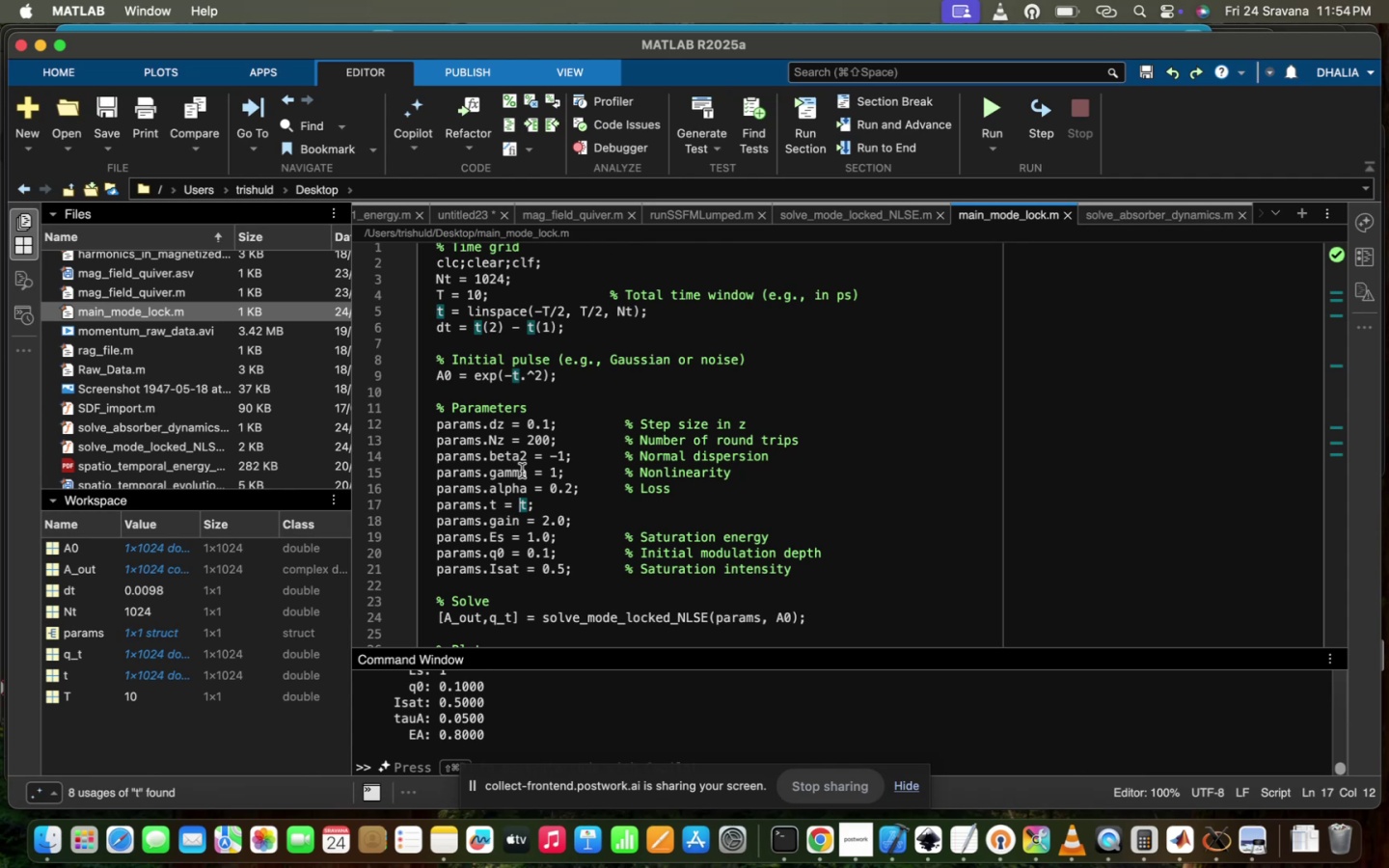 
wait(12.32)
 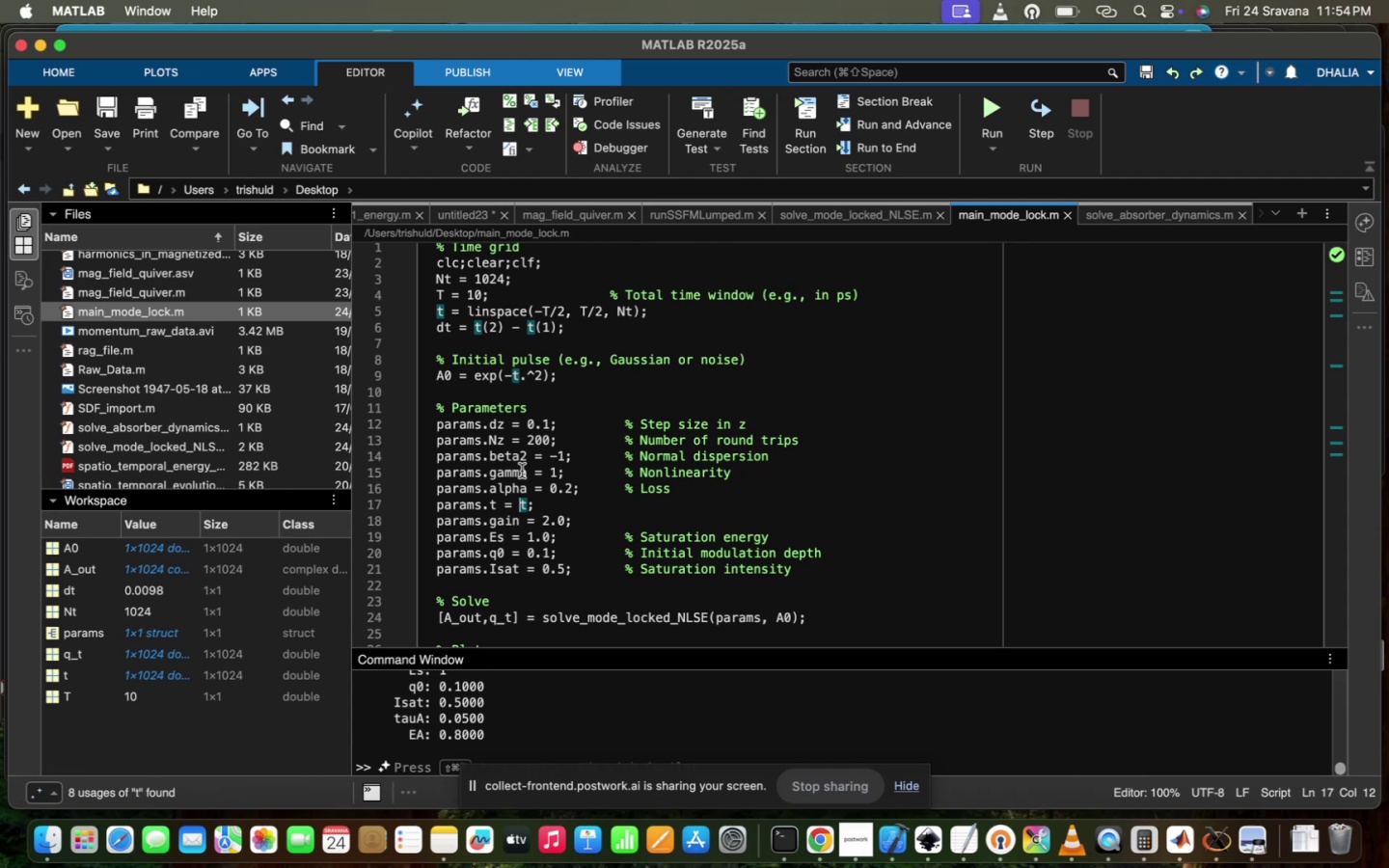 
scroll: coordinate [522, 471], scroll_direction: down, amount: 12.0
 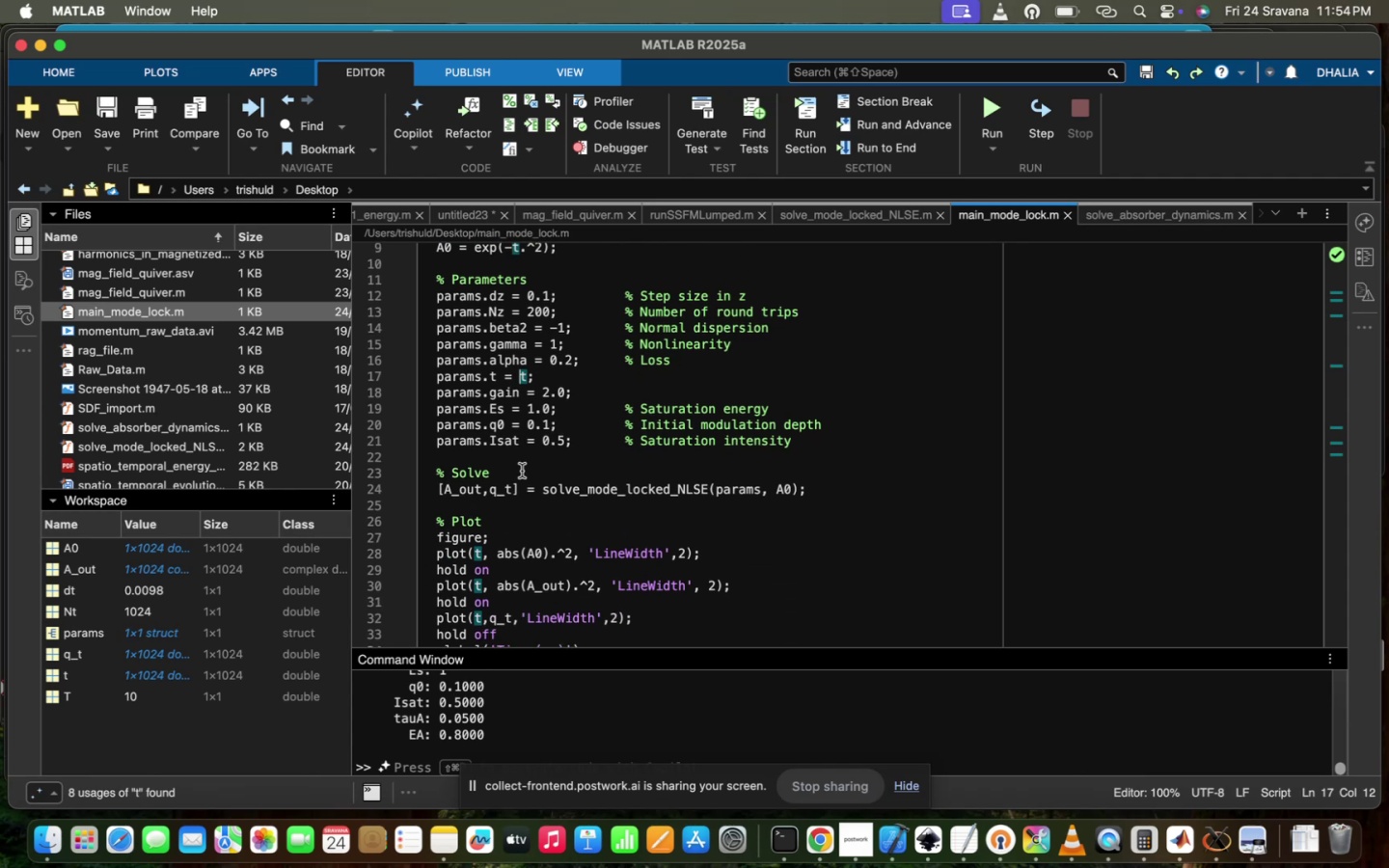 
wait(9.07)
 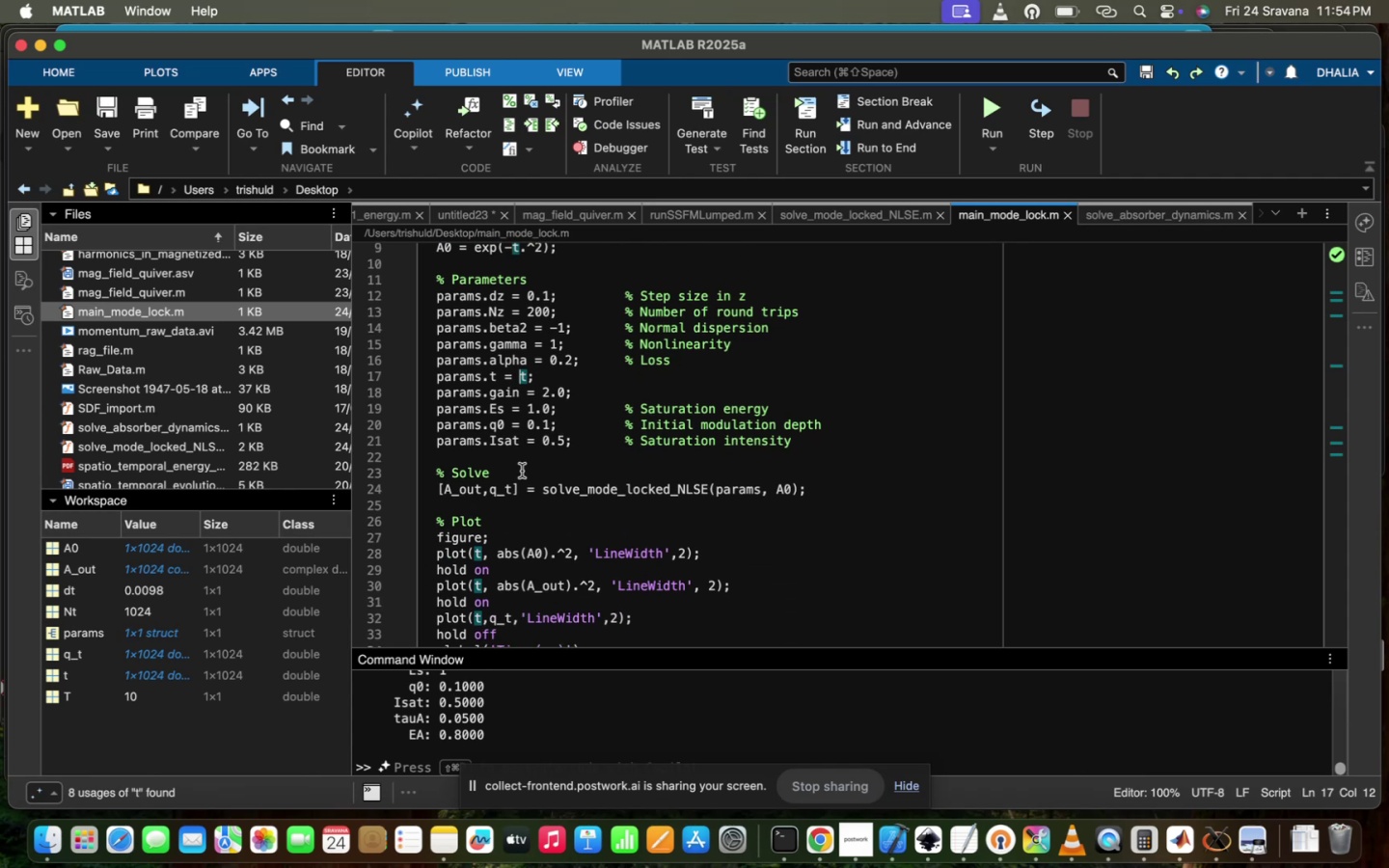 
mouse_move([821, 816])
 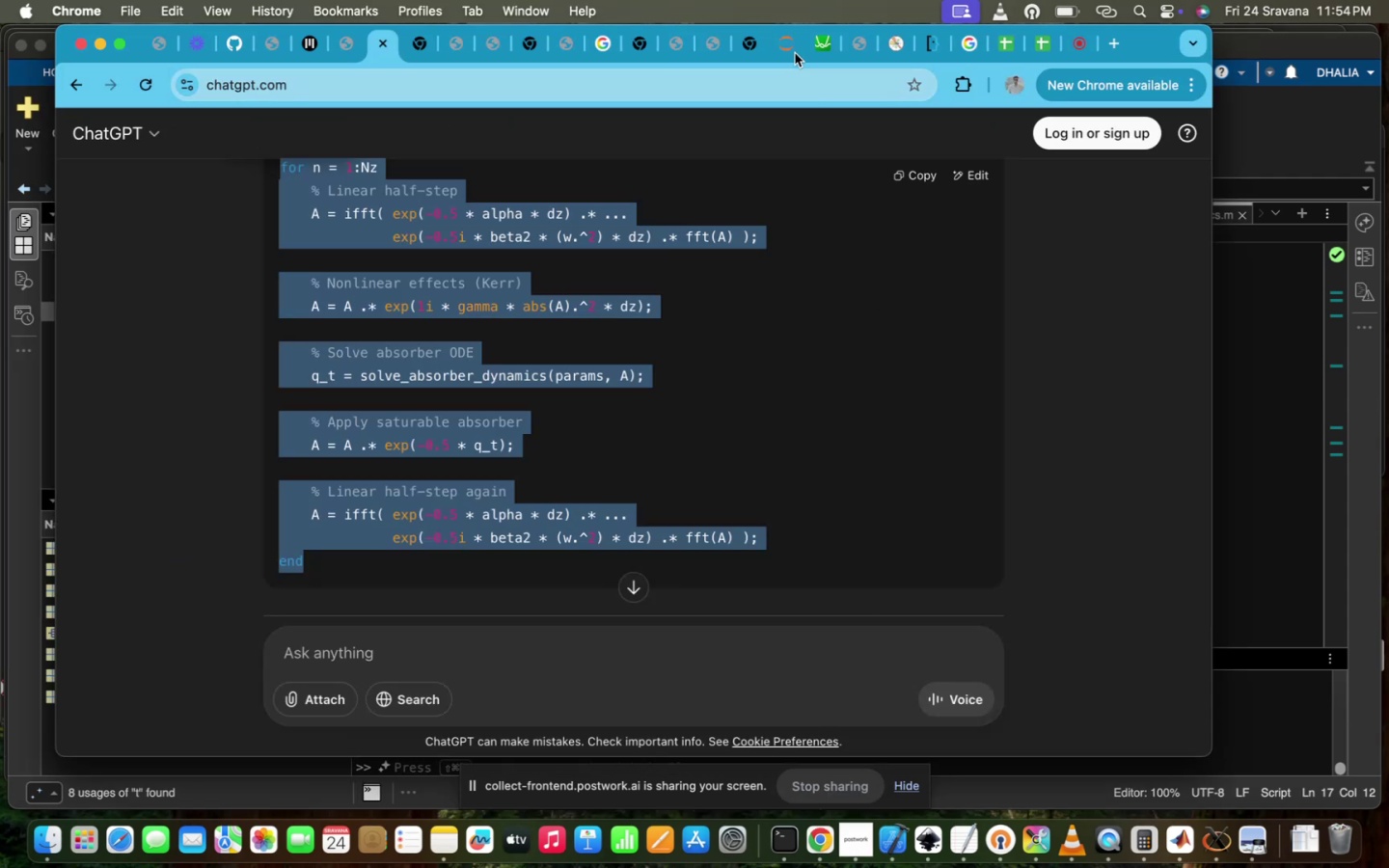 
left_click([781, 42])
 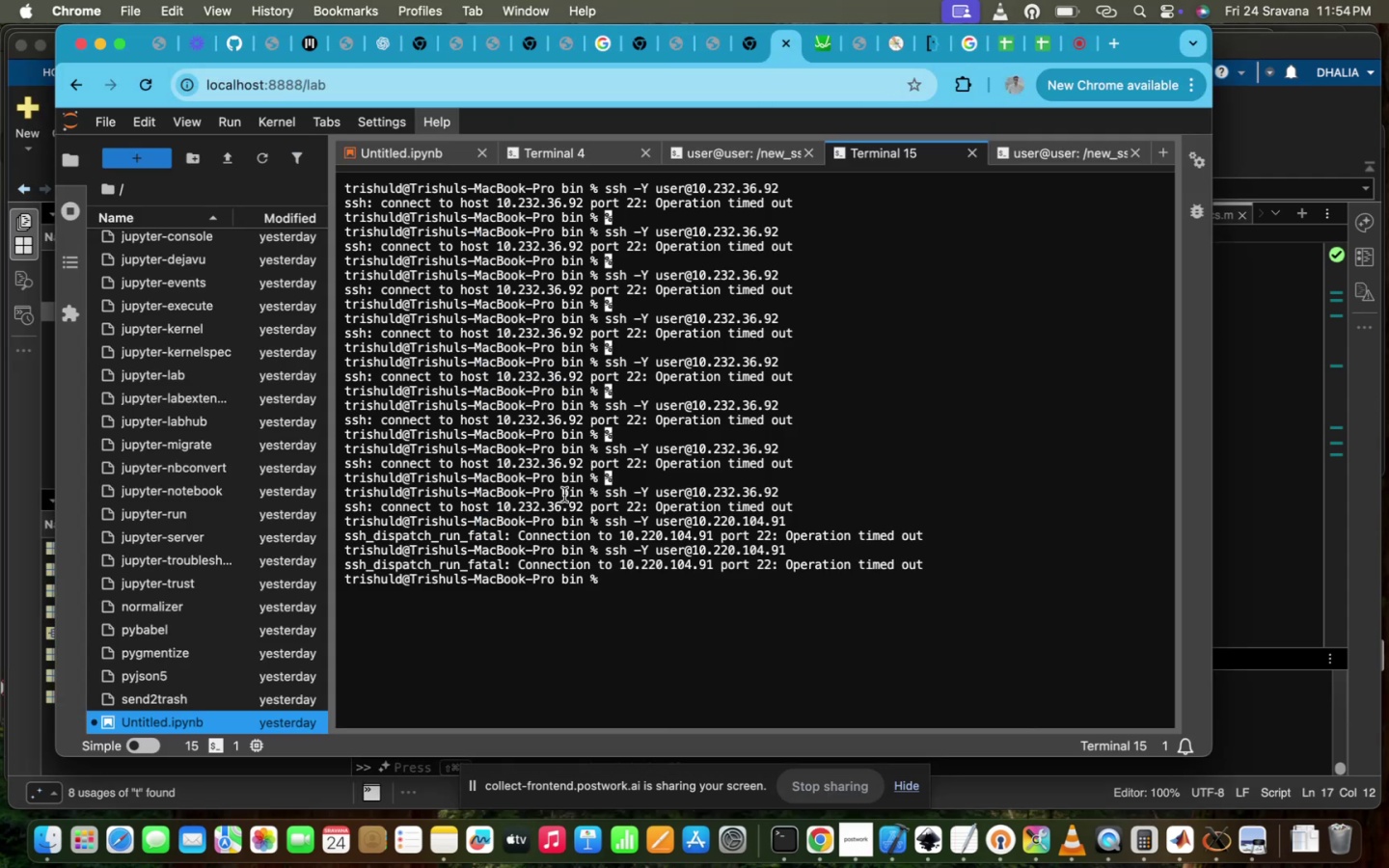 
key(ArrowUp)
 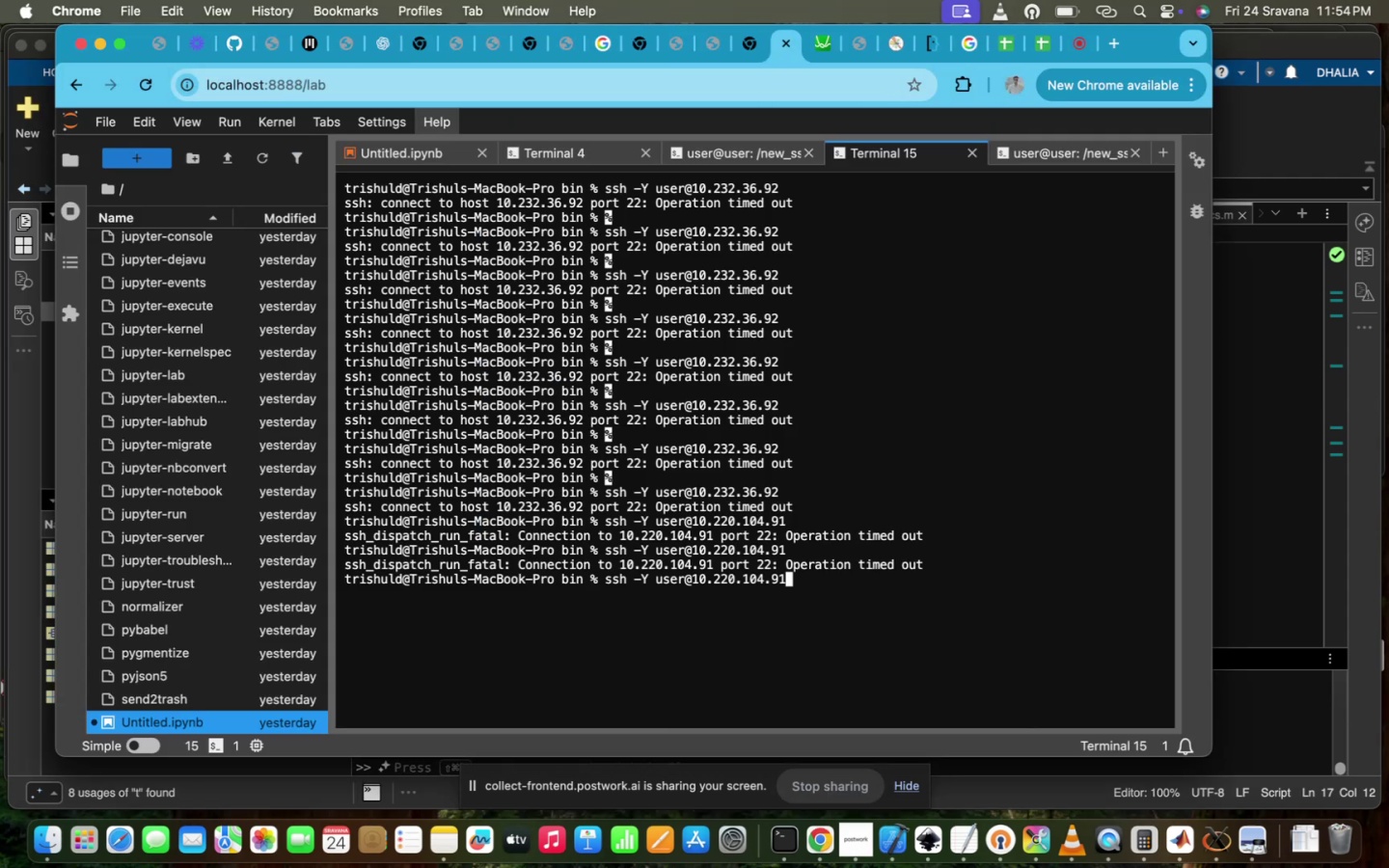 
key(Enter)
 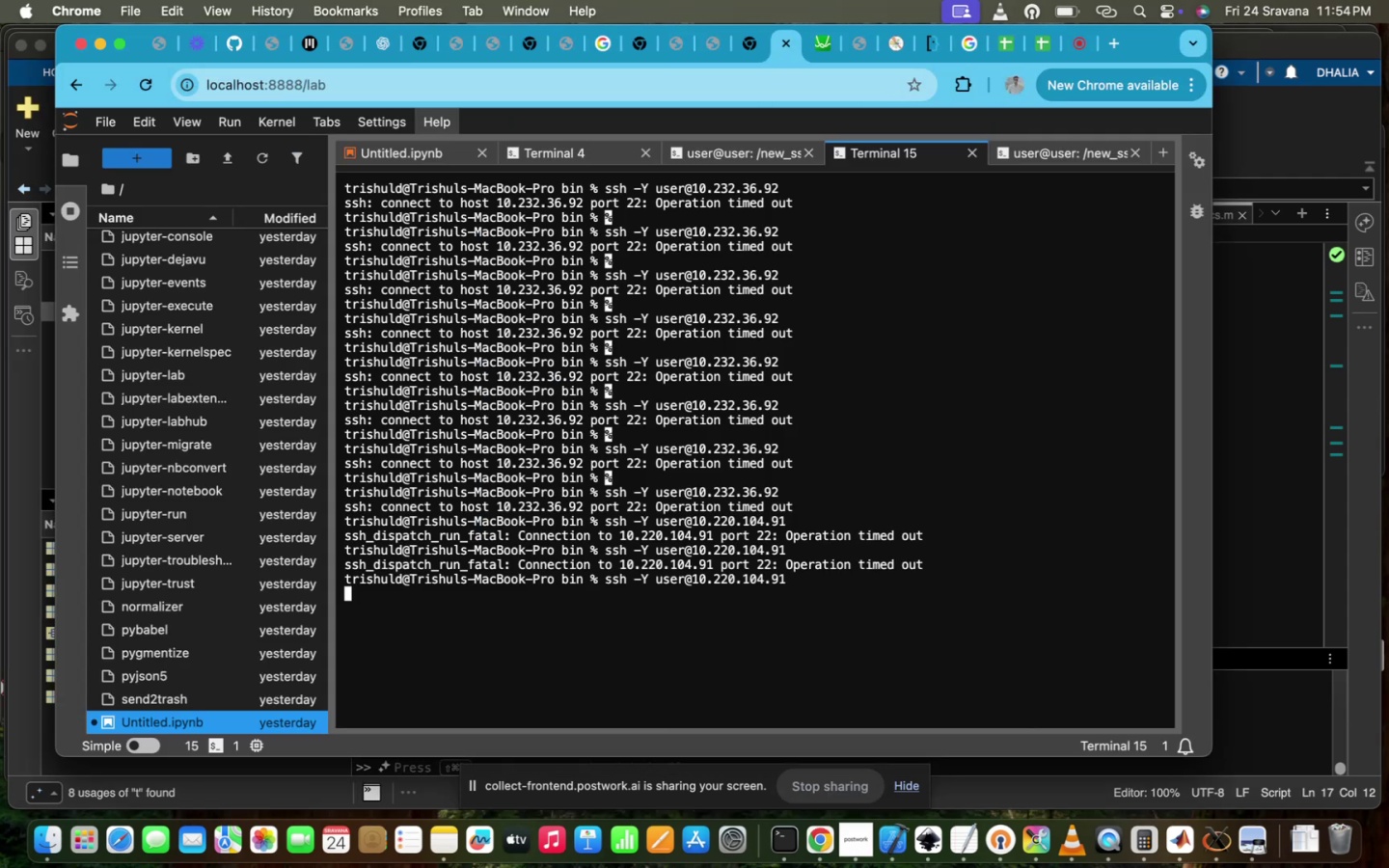 
key(Enter)
 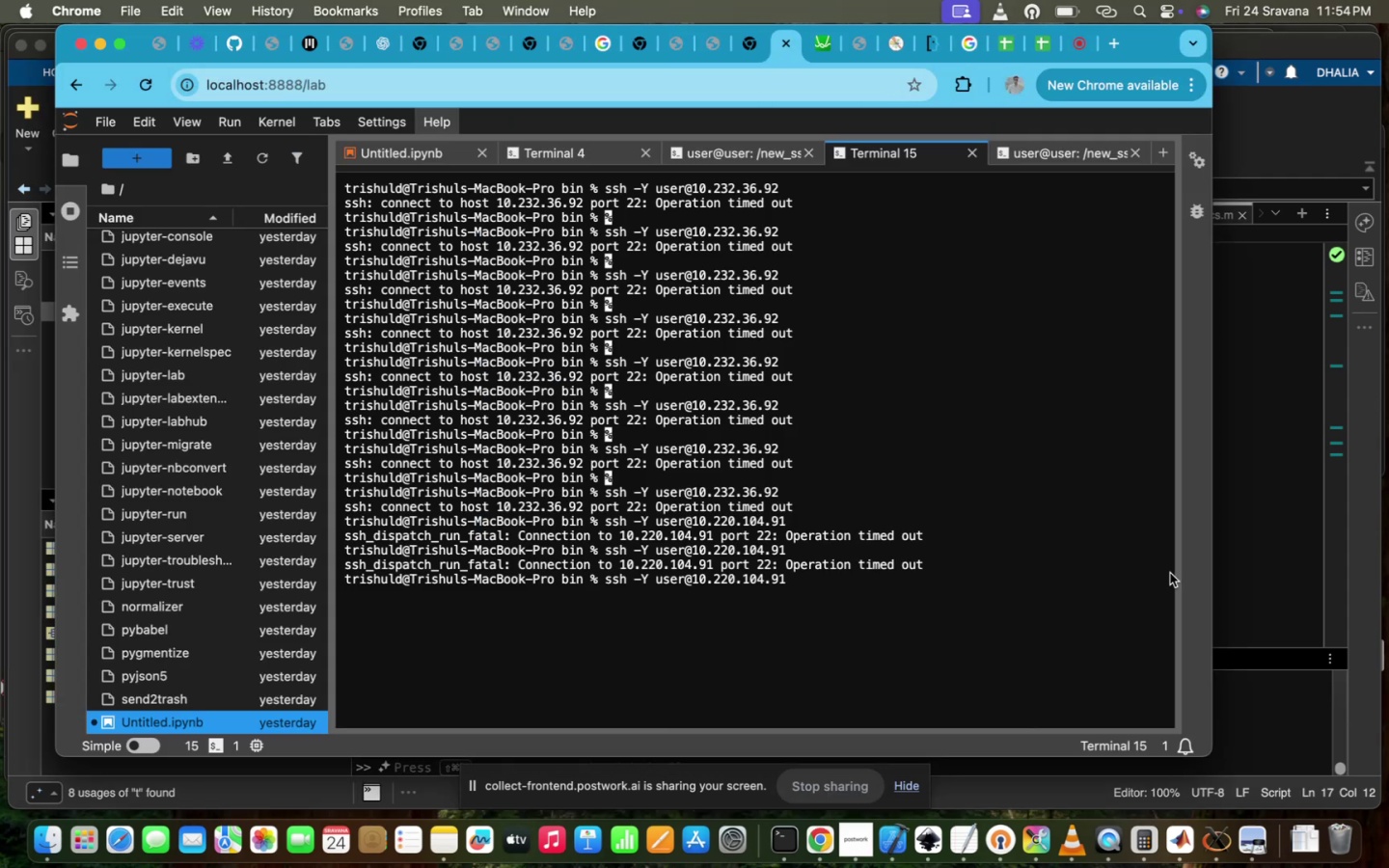 
left_click([1227, 593])
 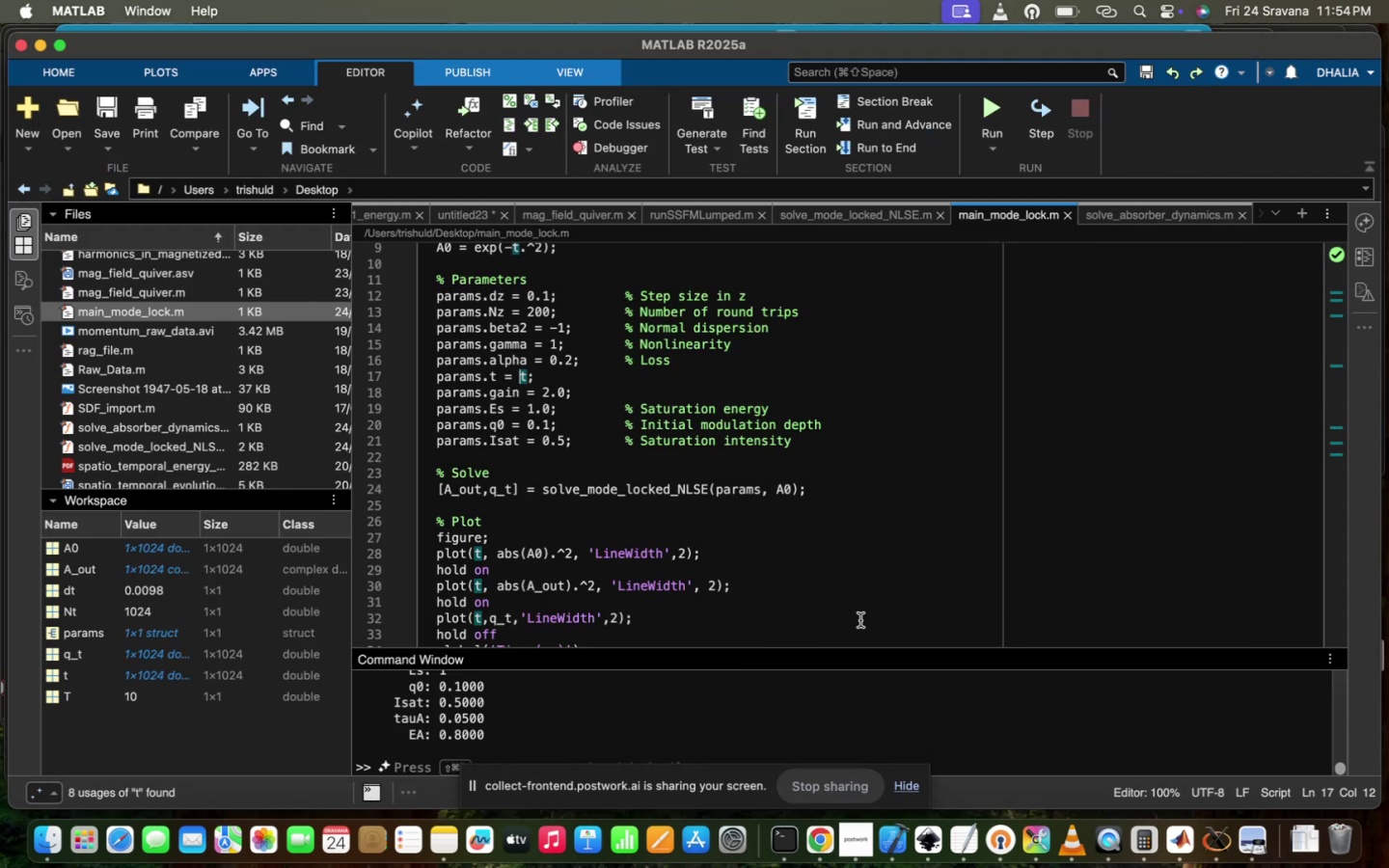 
scroll: coordinate [860, 620], scroll_direction: down, amount: 10.0
 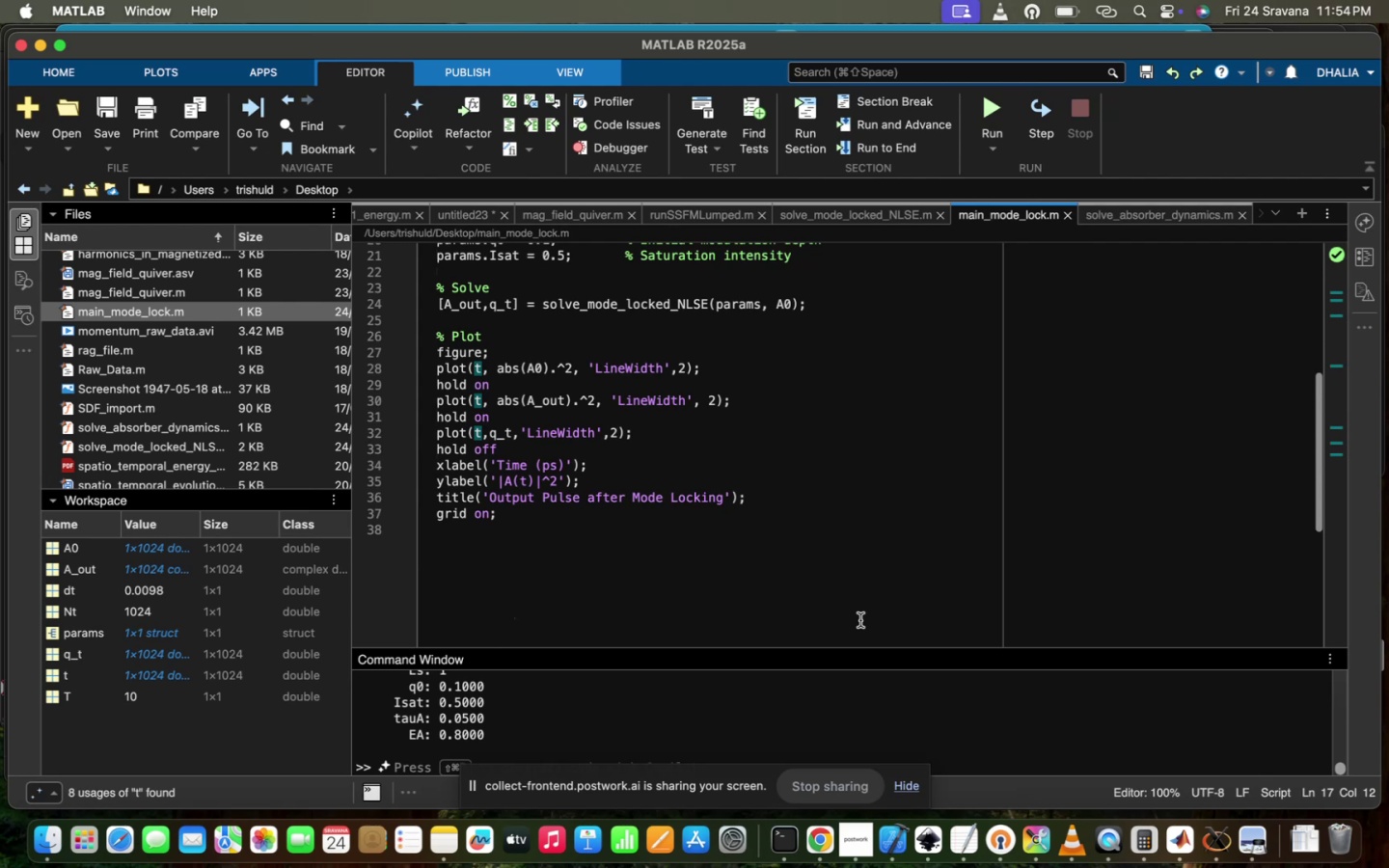 
scroll: coordinate [860, 620], scroll_direction: up, amount: 12.0
 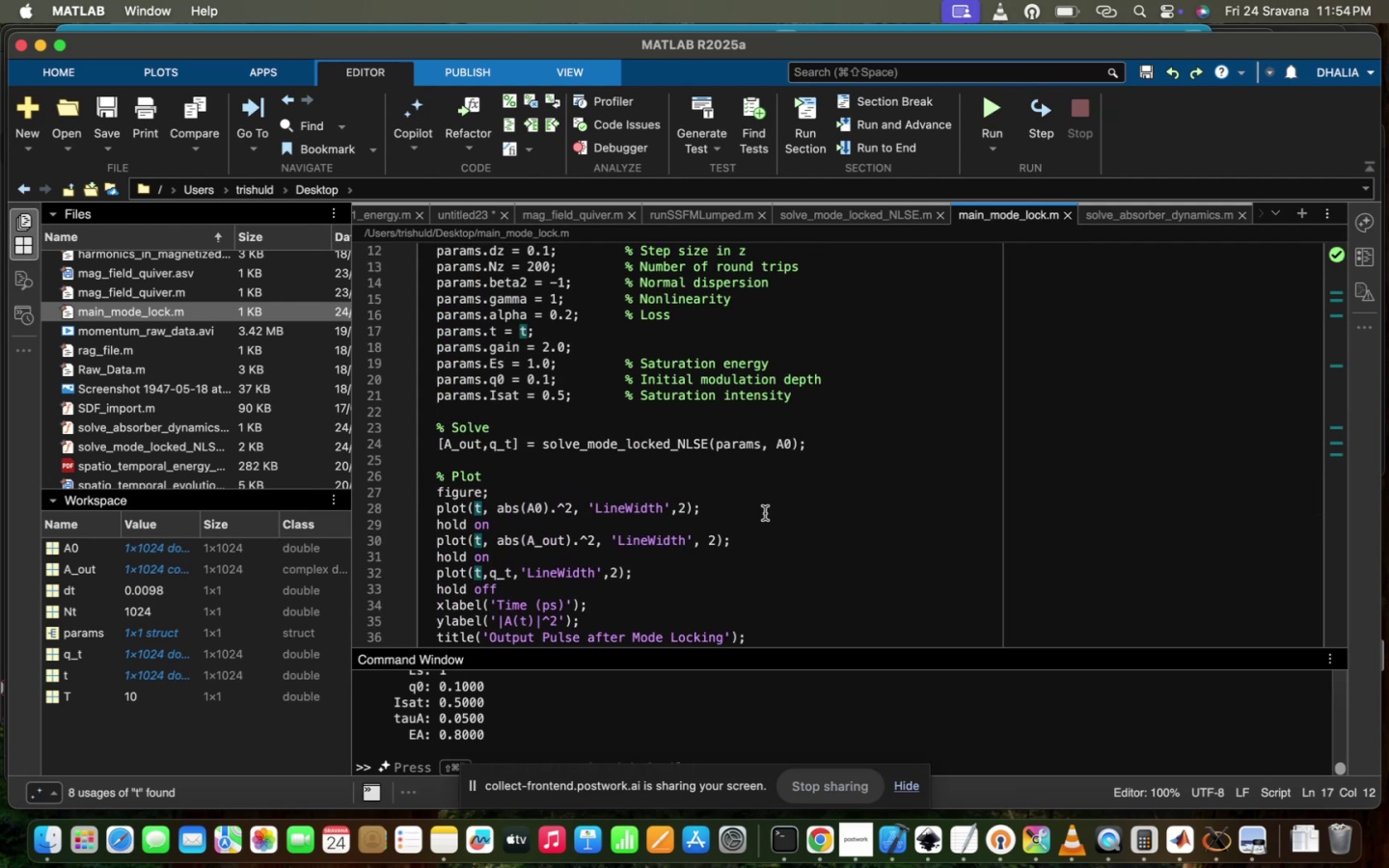 
left_click([765, 513])
 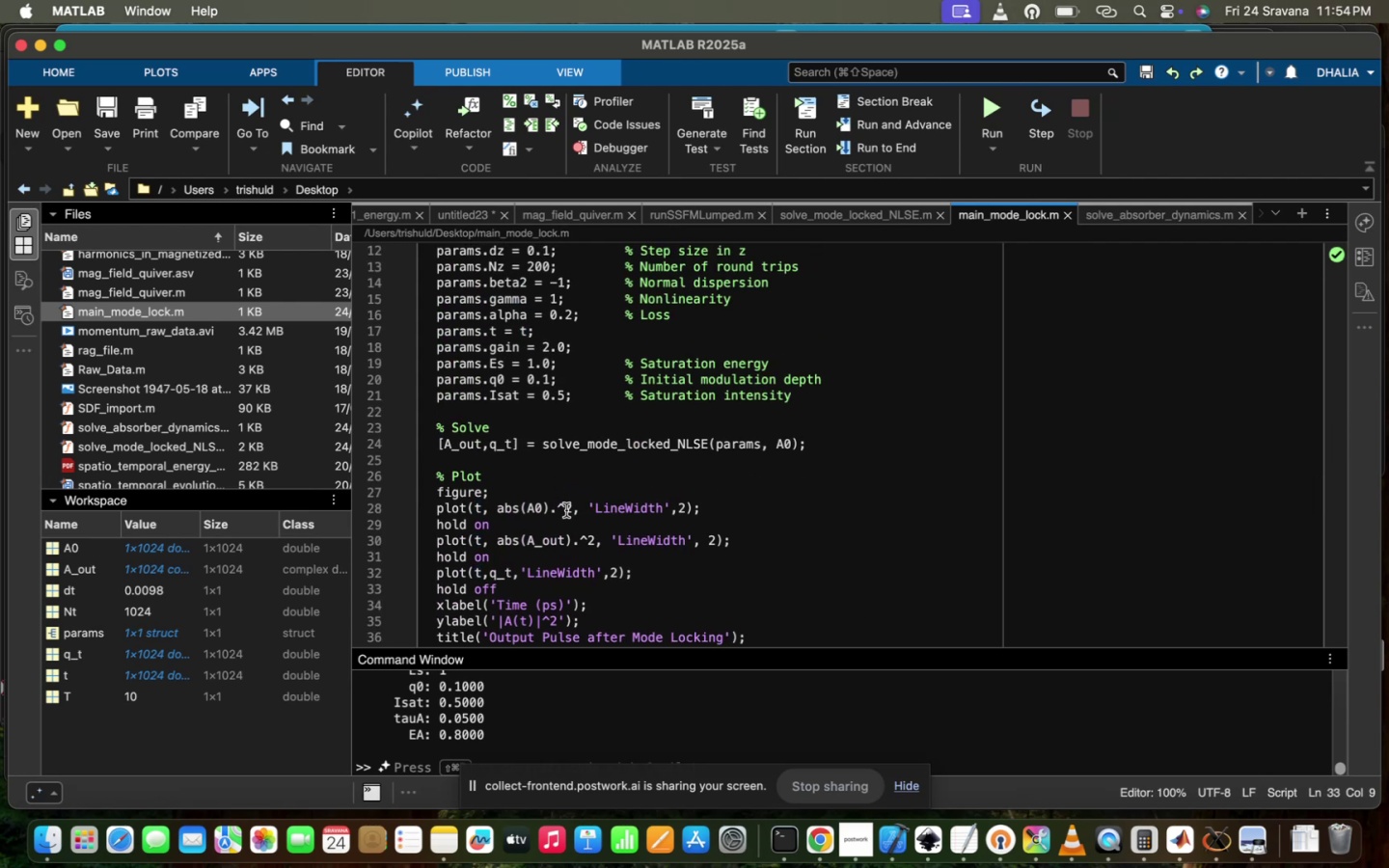 
left_click([554, 500])
 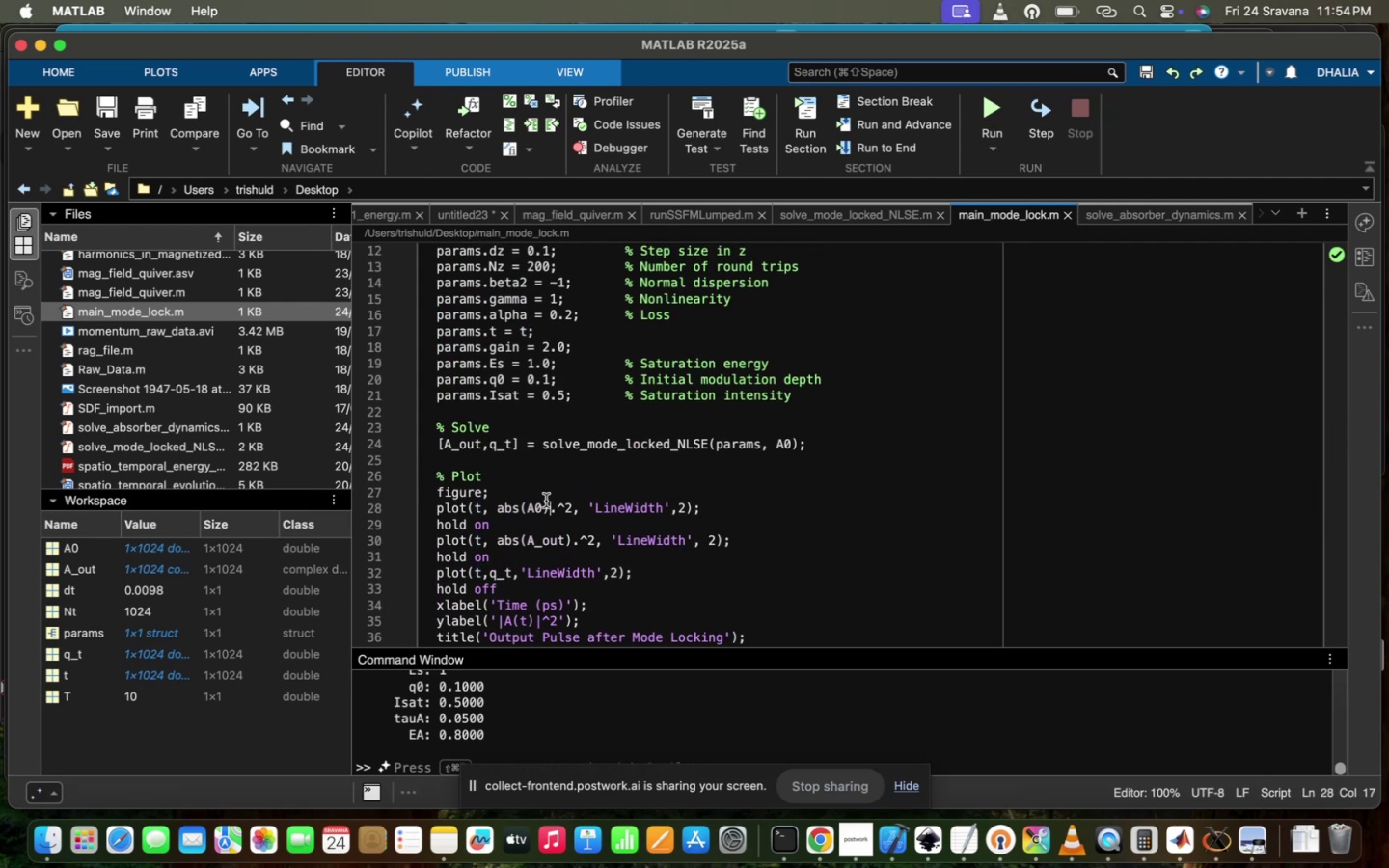 
left_click([546, 501])
 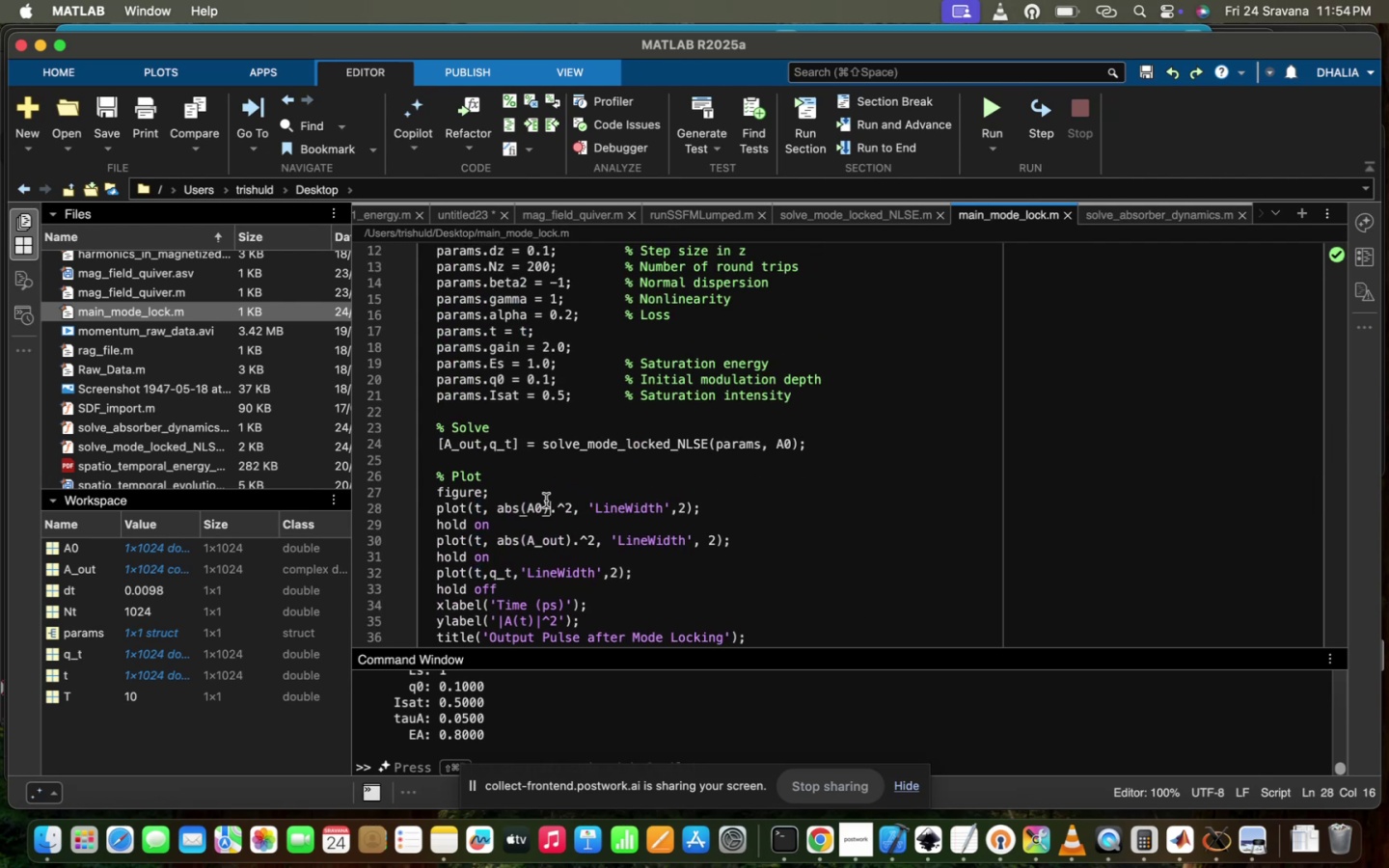 
scroll: coordinate [546, 501], scroll_direction: up, amount: 12.0
 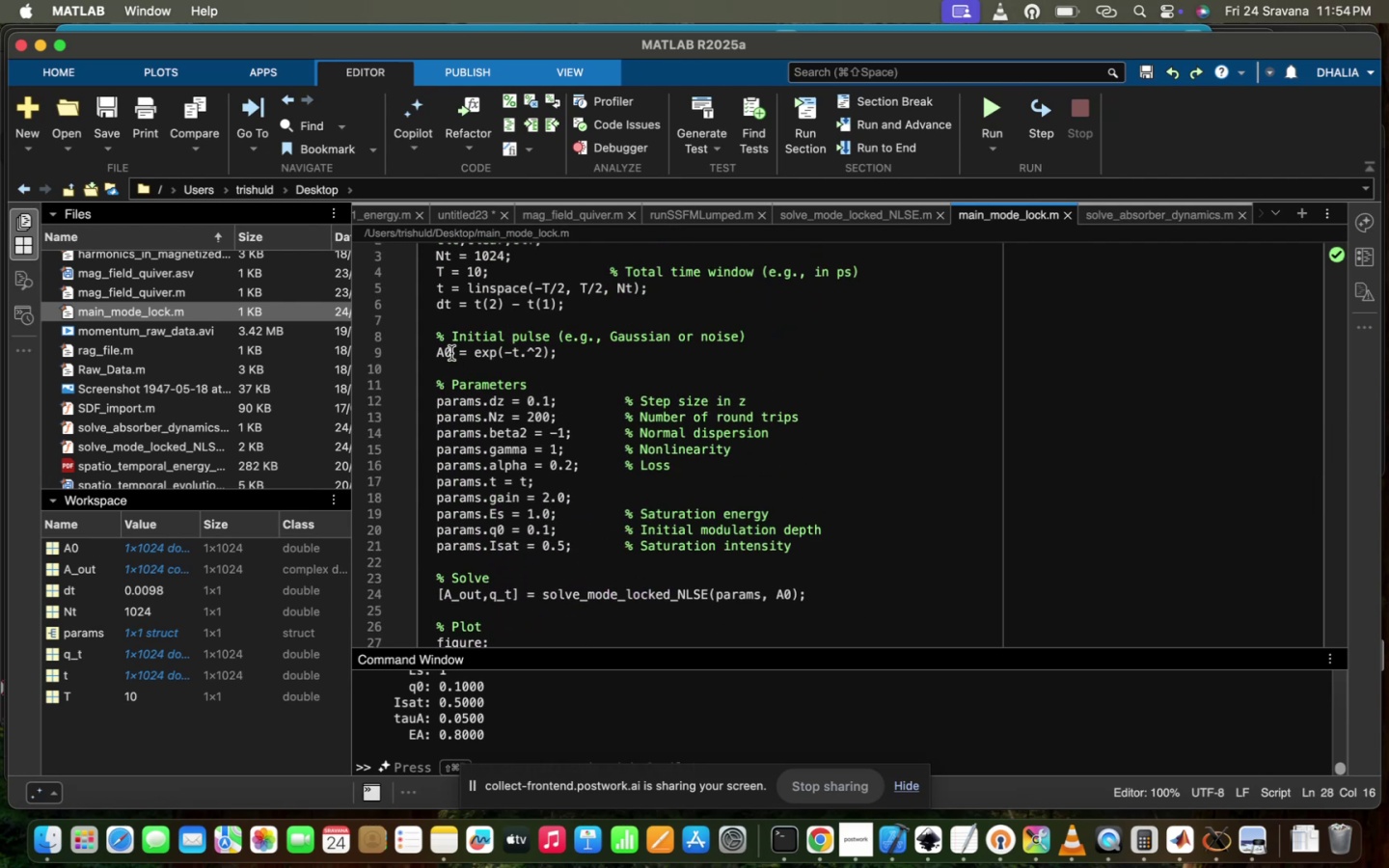 
left_click([451, 353])
 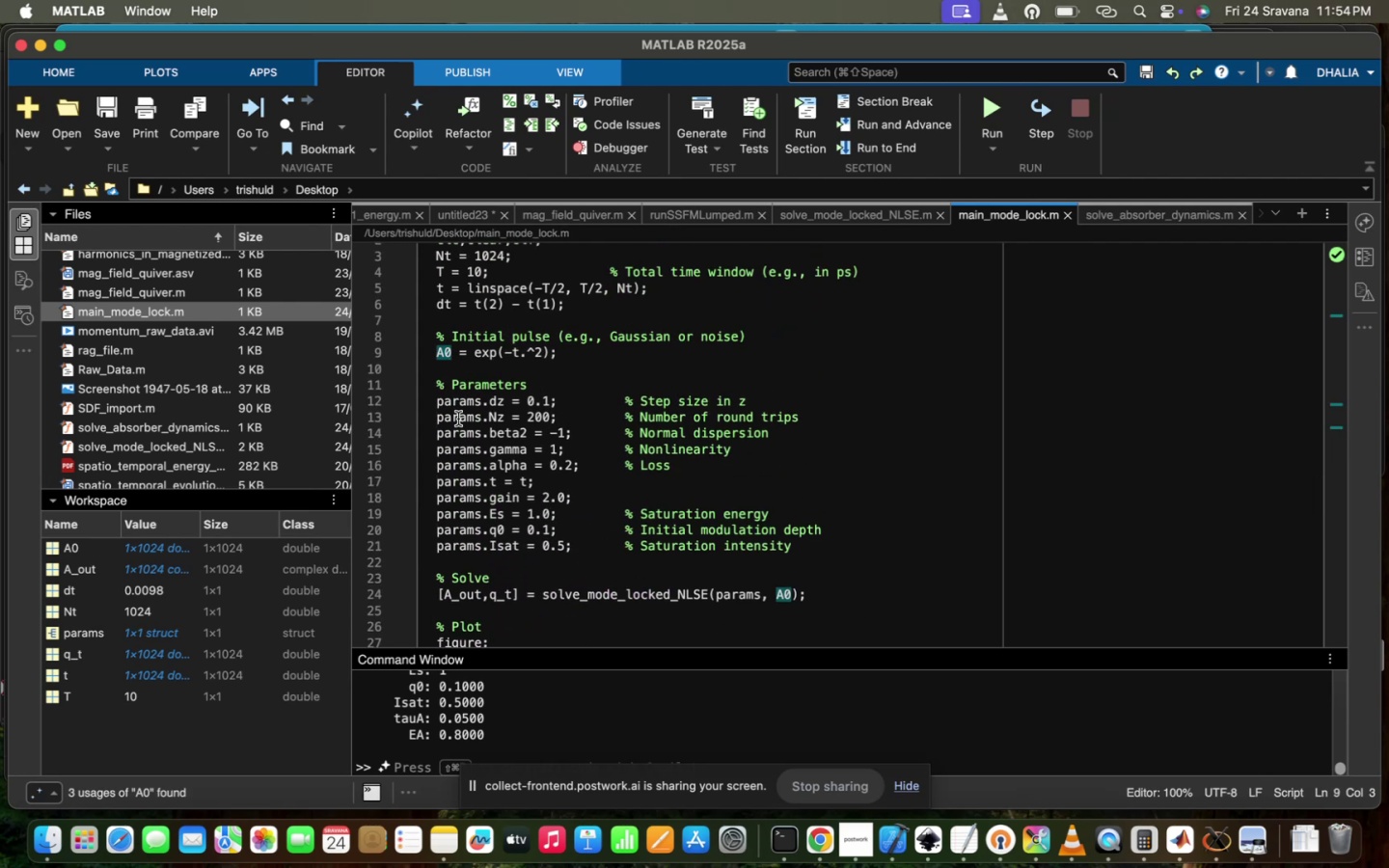 
scroll: coordinate [458, 419], scroll_direction: down, amount: 11.0
 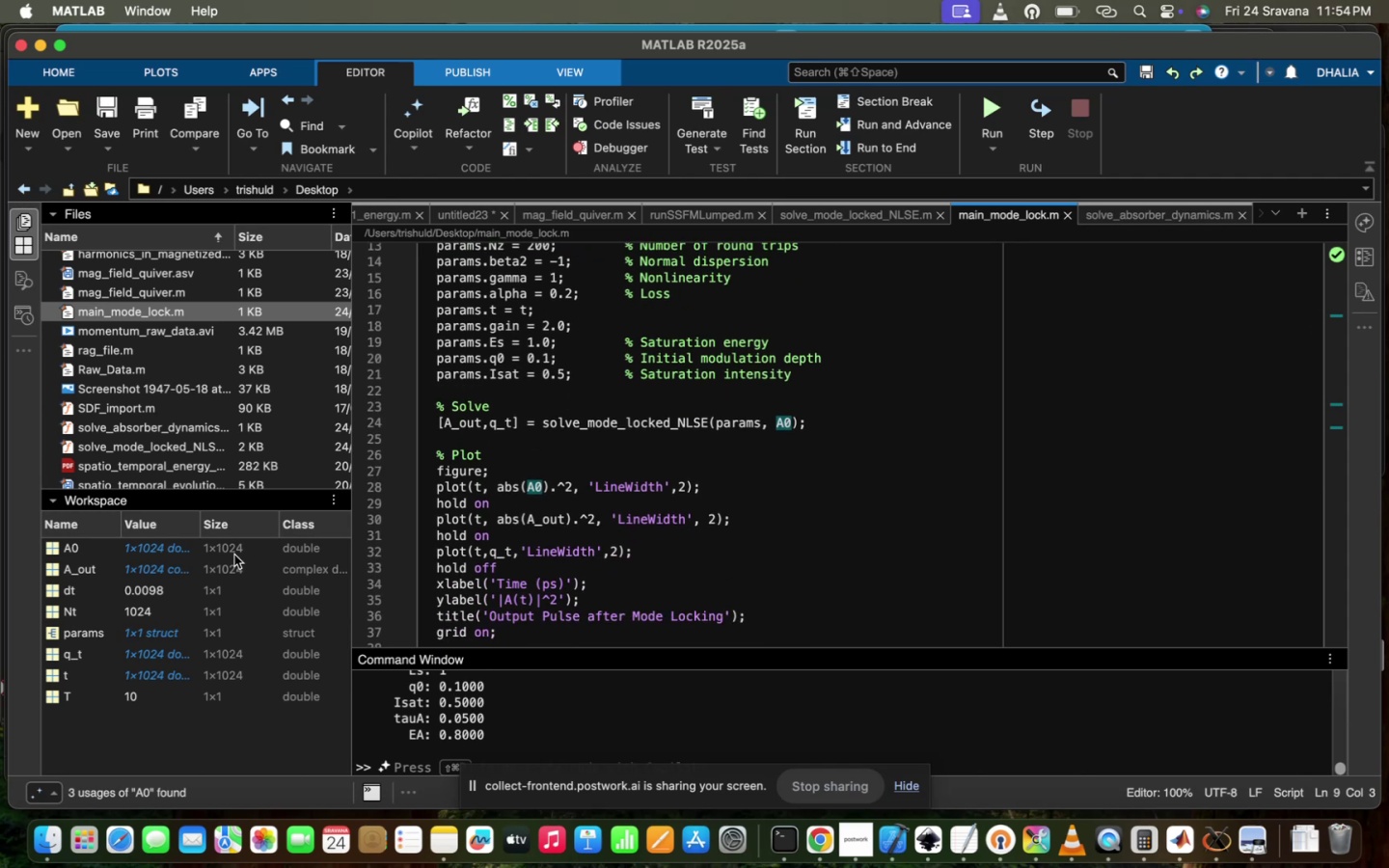 
double_click([223, 556])
 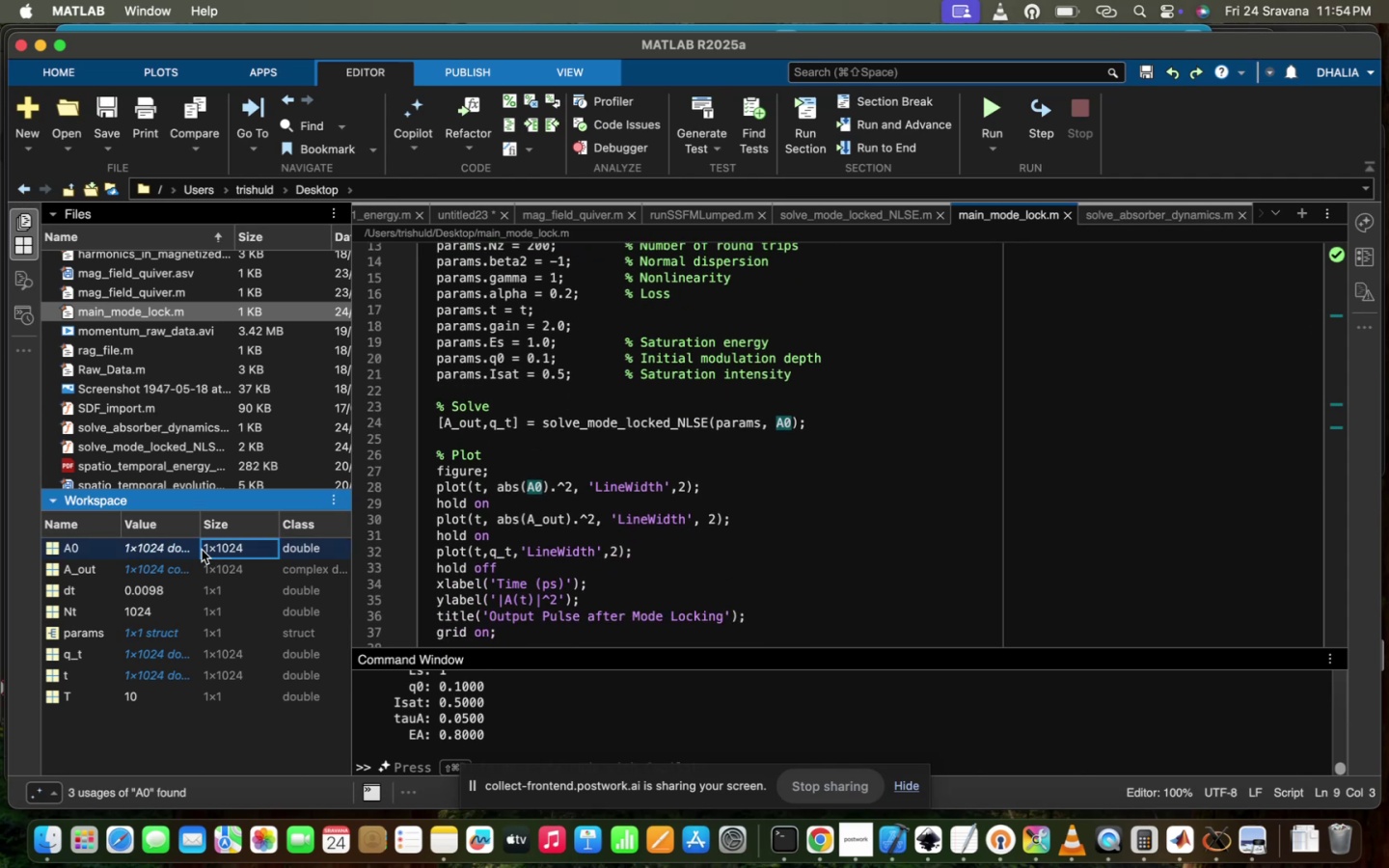 
double_click([202, 550])
 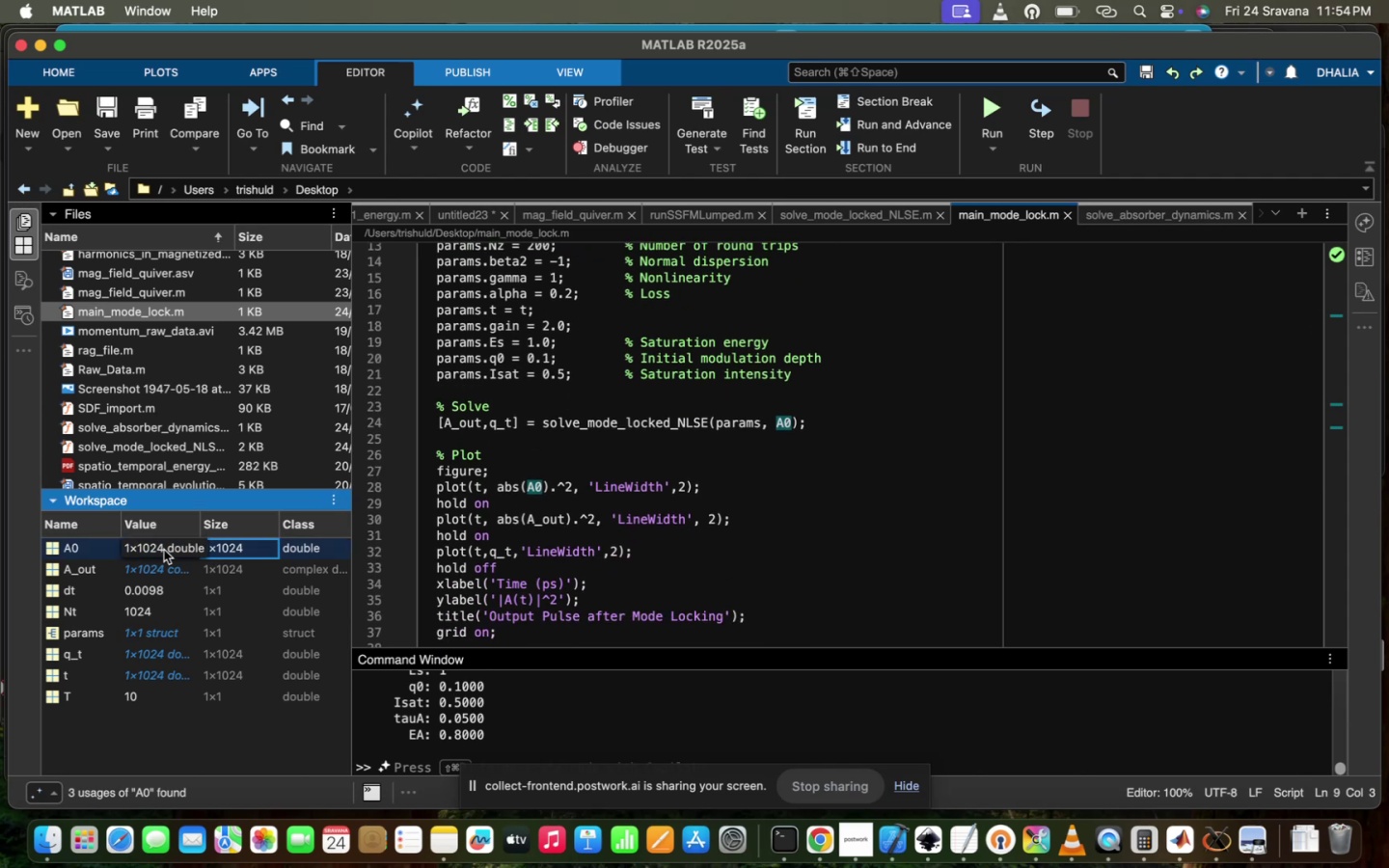 
double_click([164, 550])
 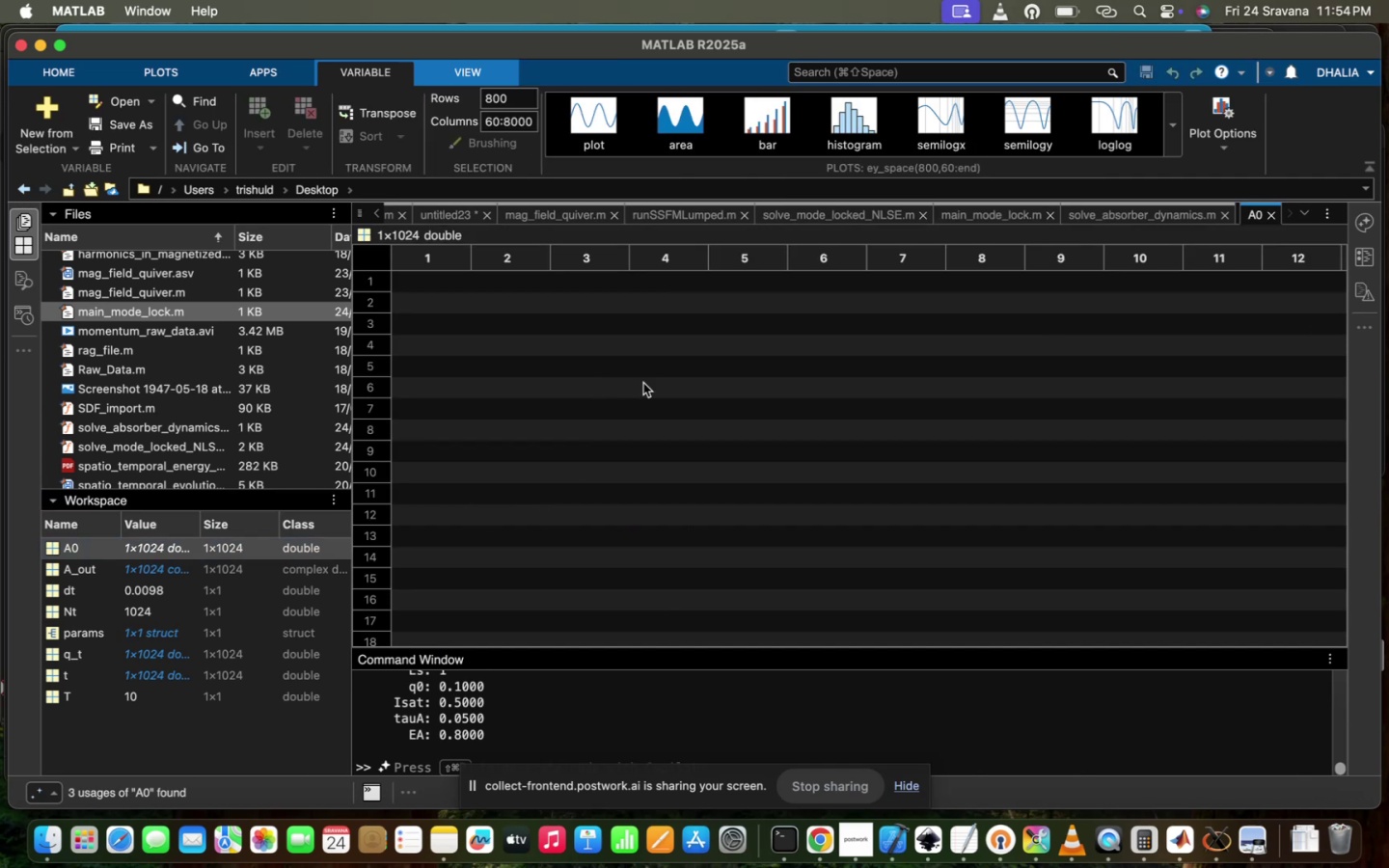 
left_click([552, 326])
 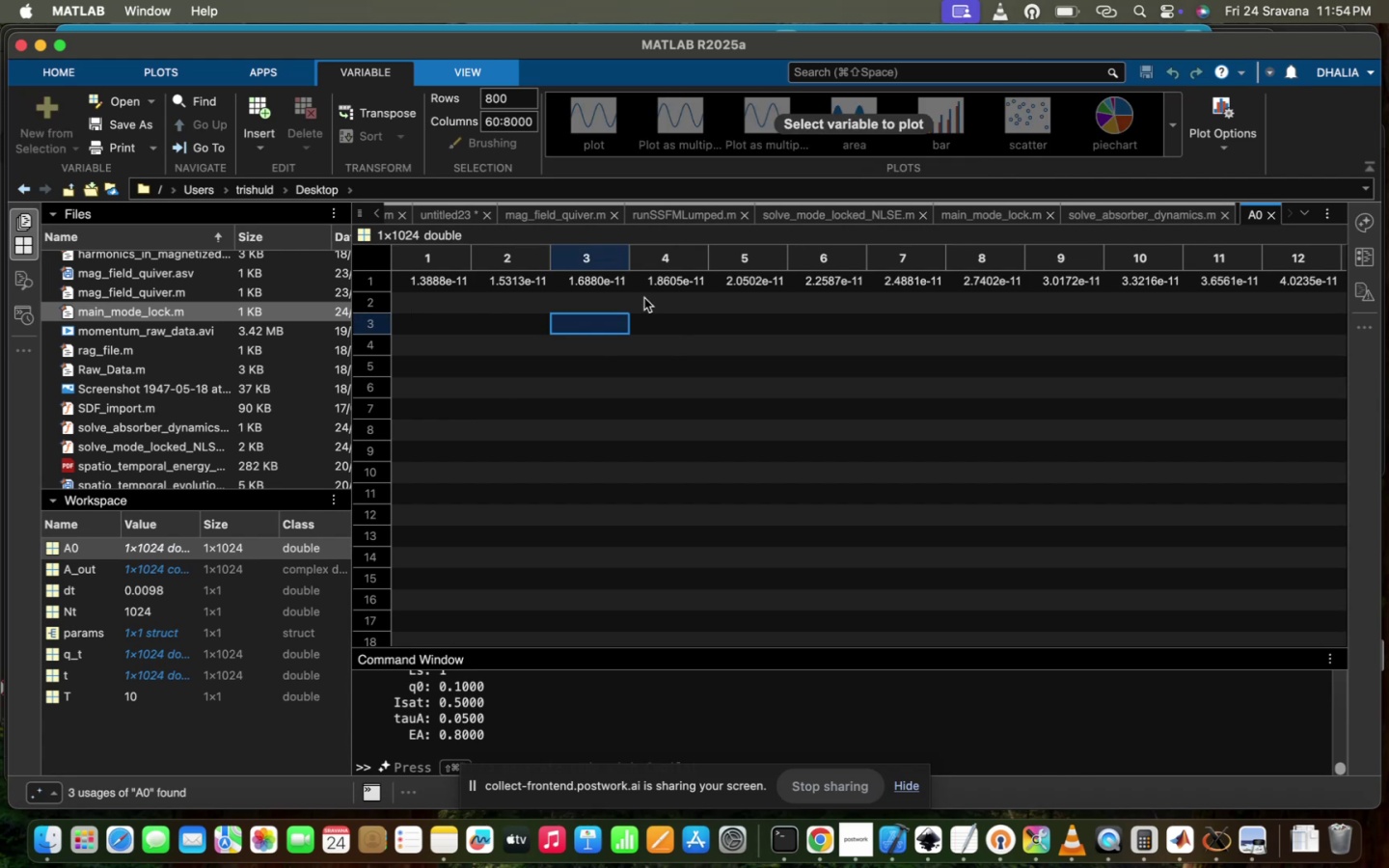 
scroll: coordinate [1235, 339], scroll_direction: down, amount: 594.0
 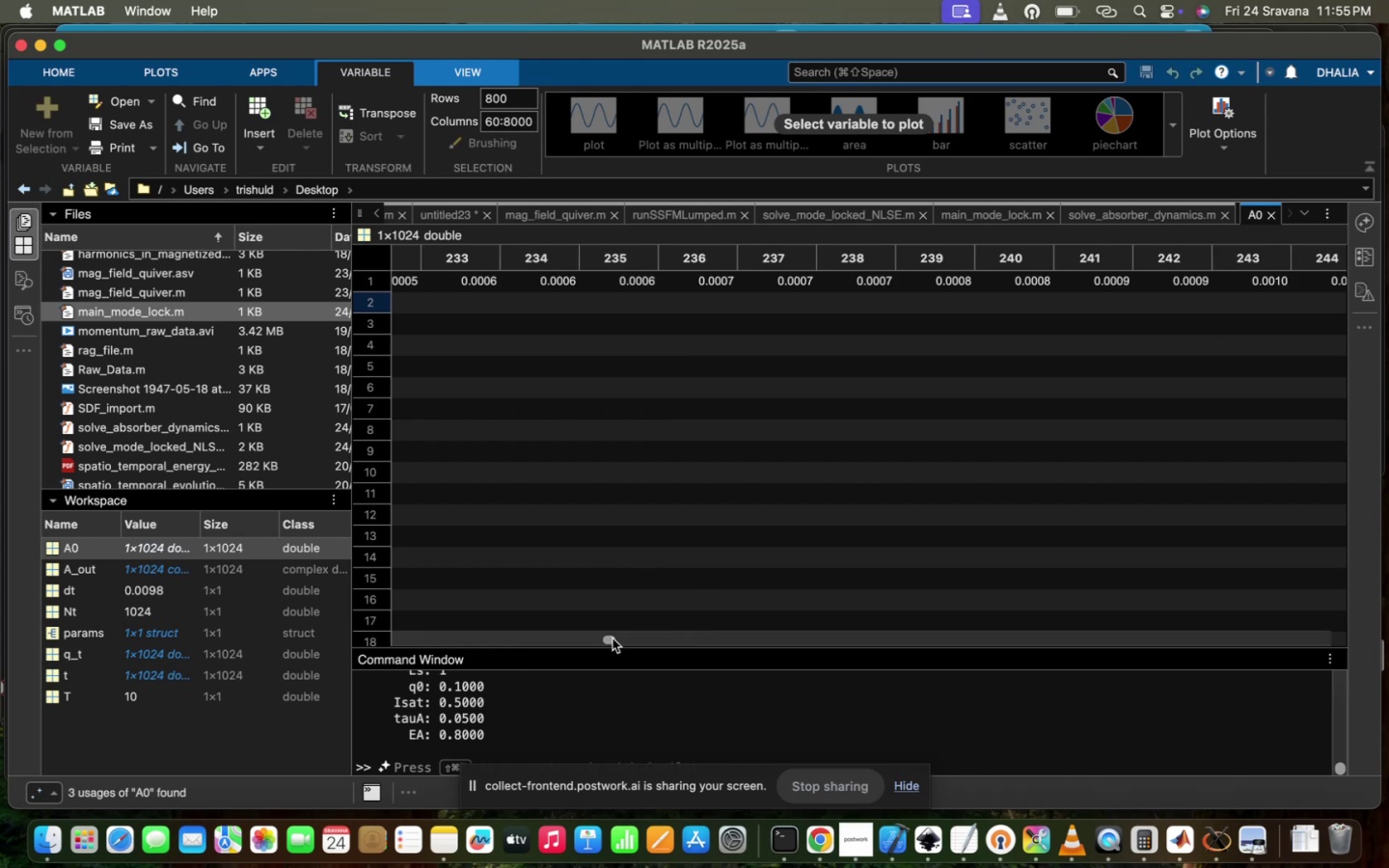 
left_click_drag(start_coordinate=[613, 638], to_coordinate=[971, 648])
 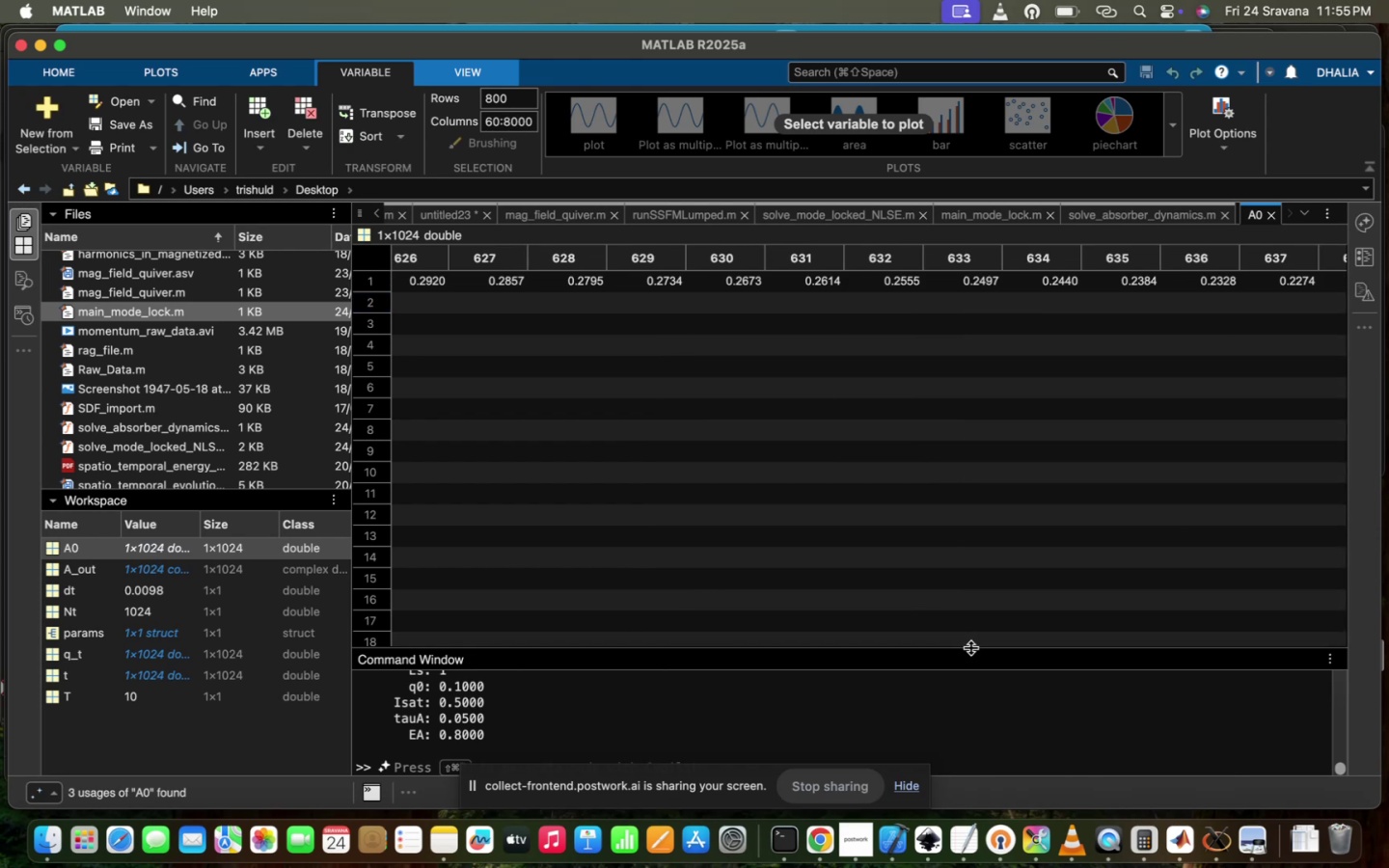 
left_click_drag(start_coordinate=[971, 648], to_coordinate=[991, 645])
 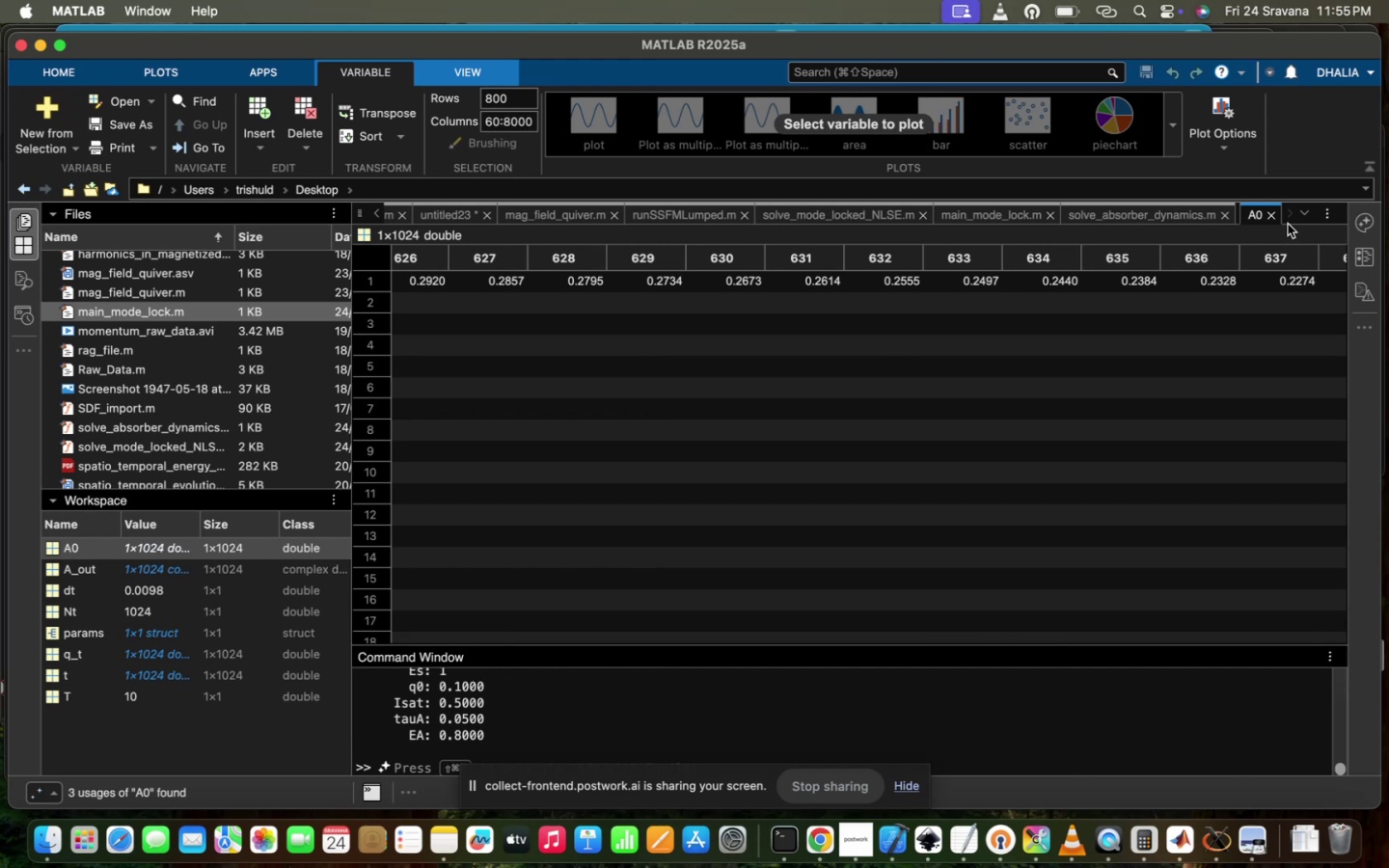 
left_click([1270, 213])
 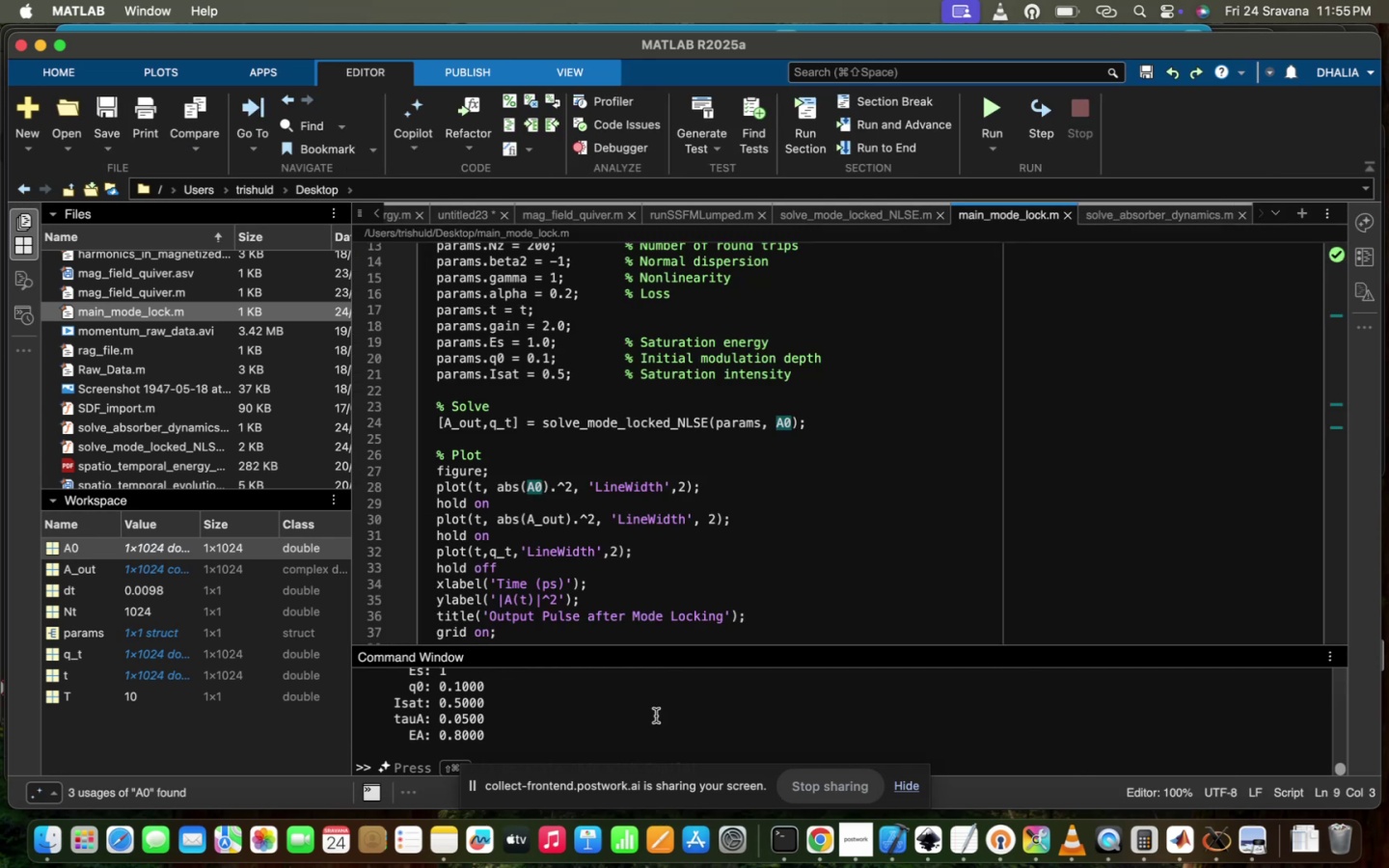 
scroll: coordinate [501, 760], scroll_direction: down, amount: 6.0
 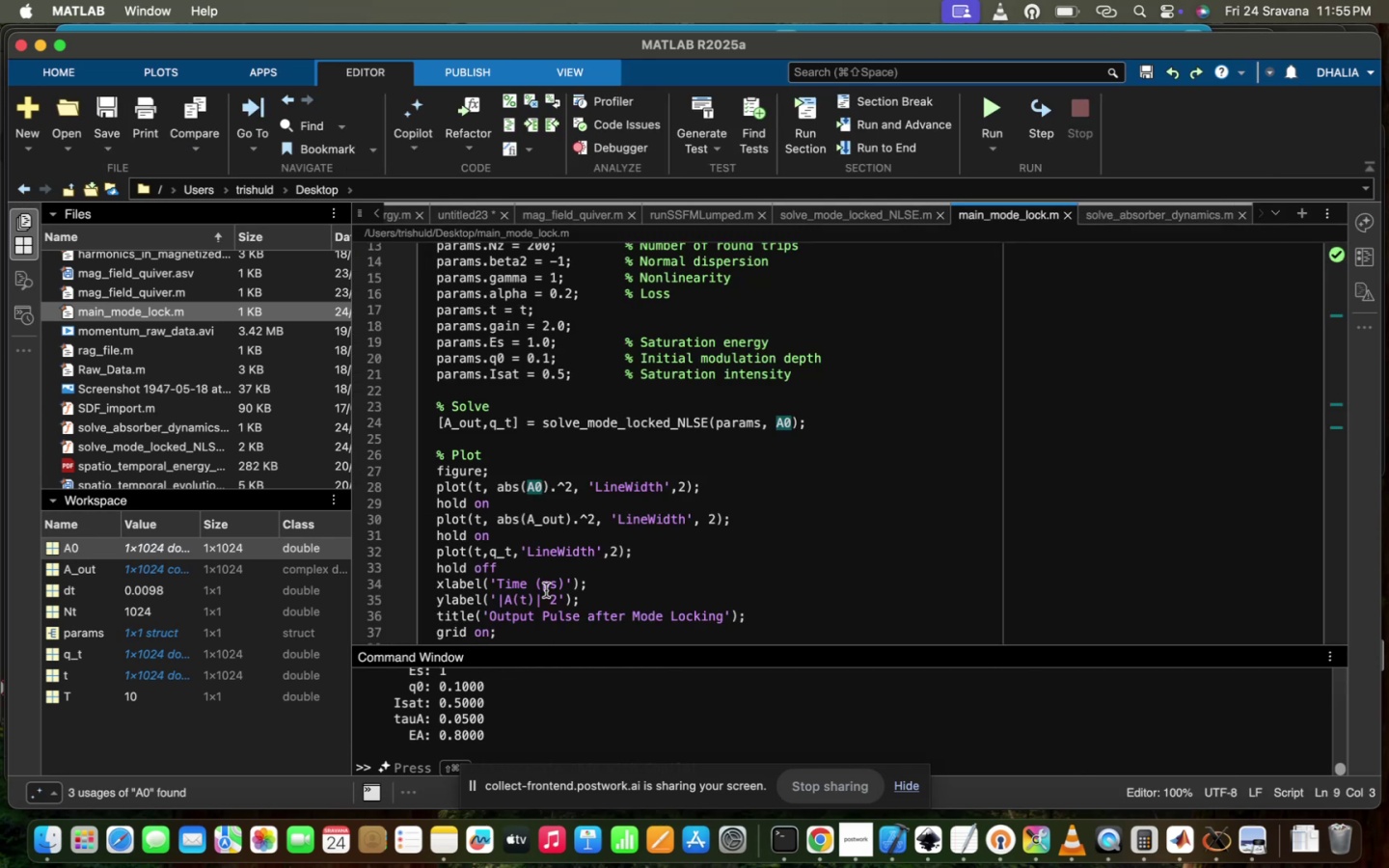 
left_click([546, 590])
 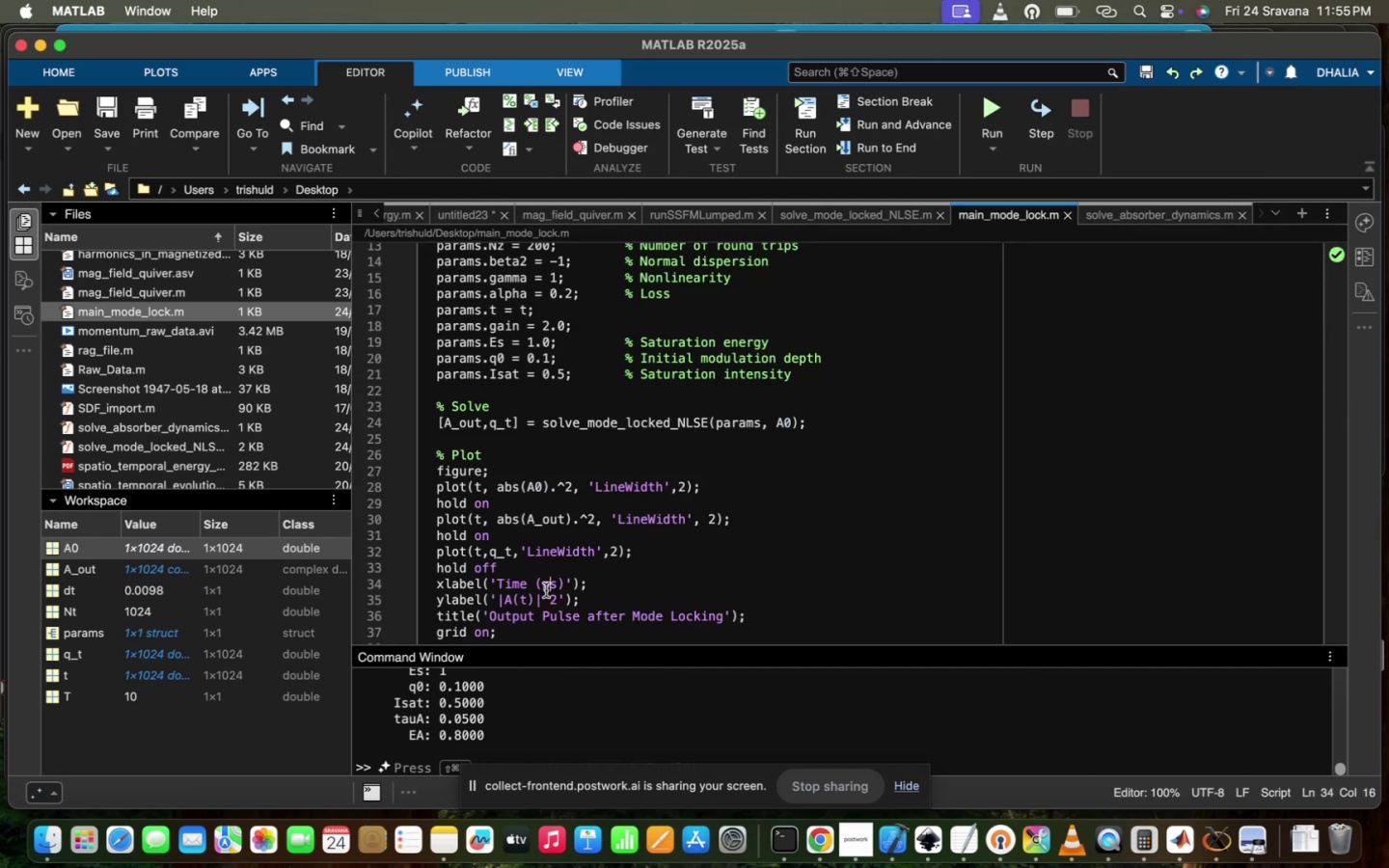 
scroll: coordinate [546, 590], scroll_direction: down, amount: 8.0
 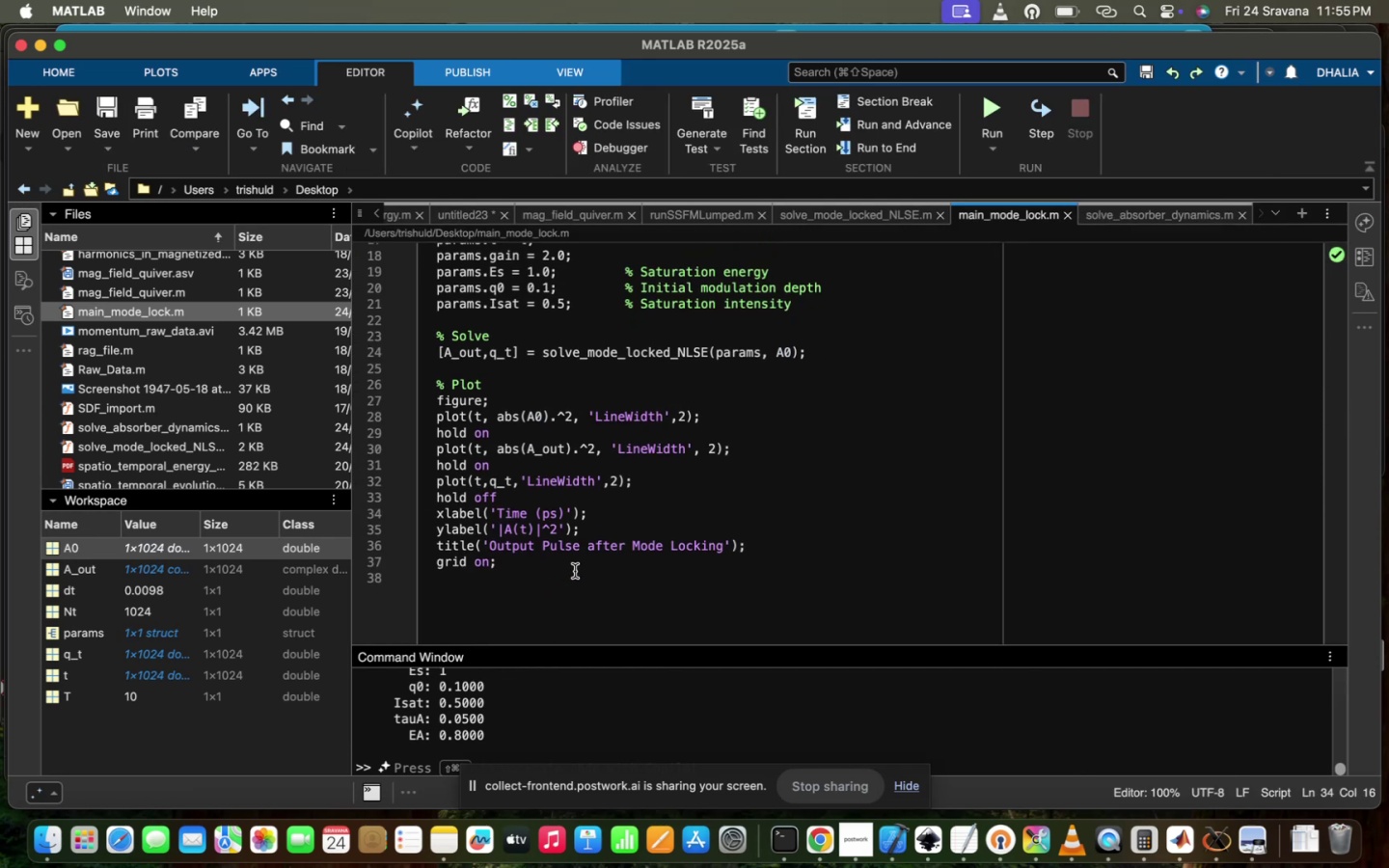 
left_click([577, 571])
 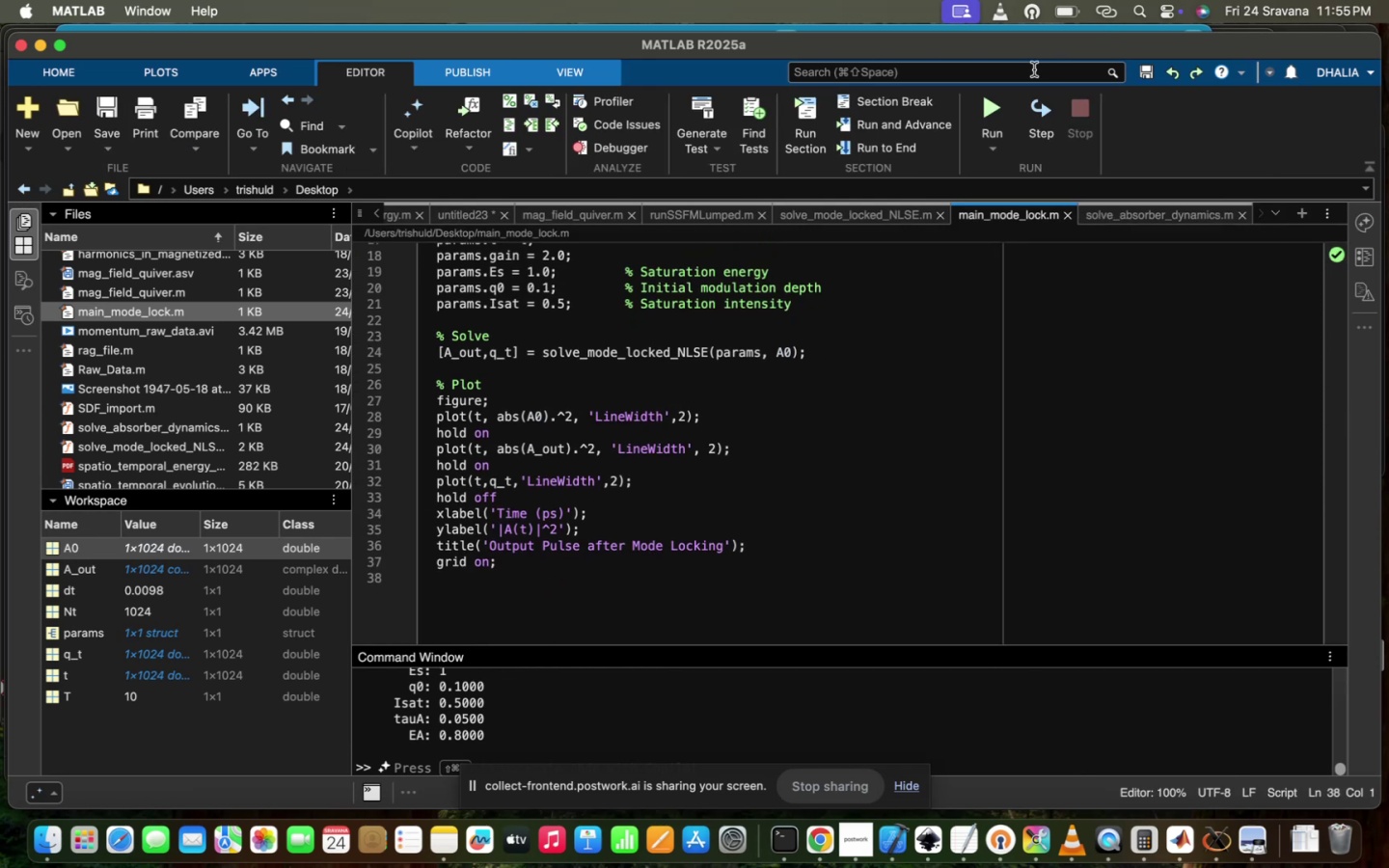 
left_click([1005, 94])
 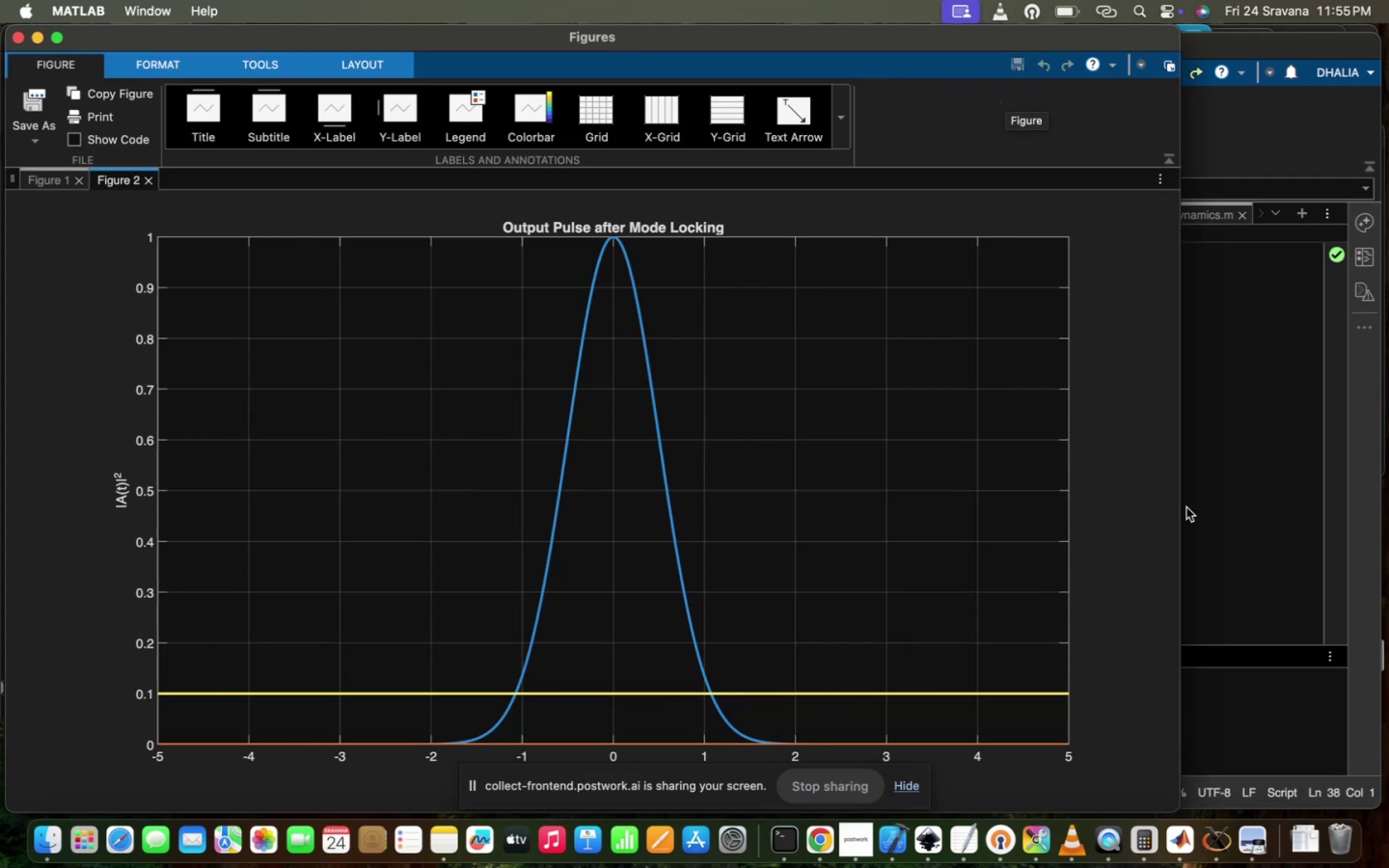 
wait(7.88)
 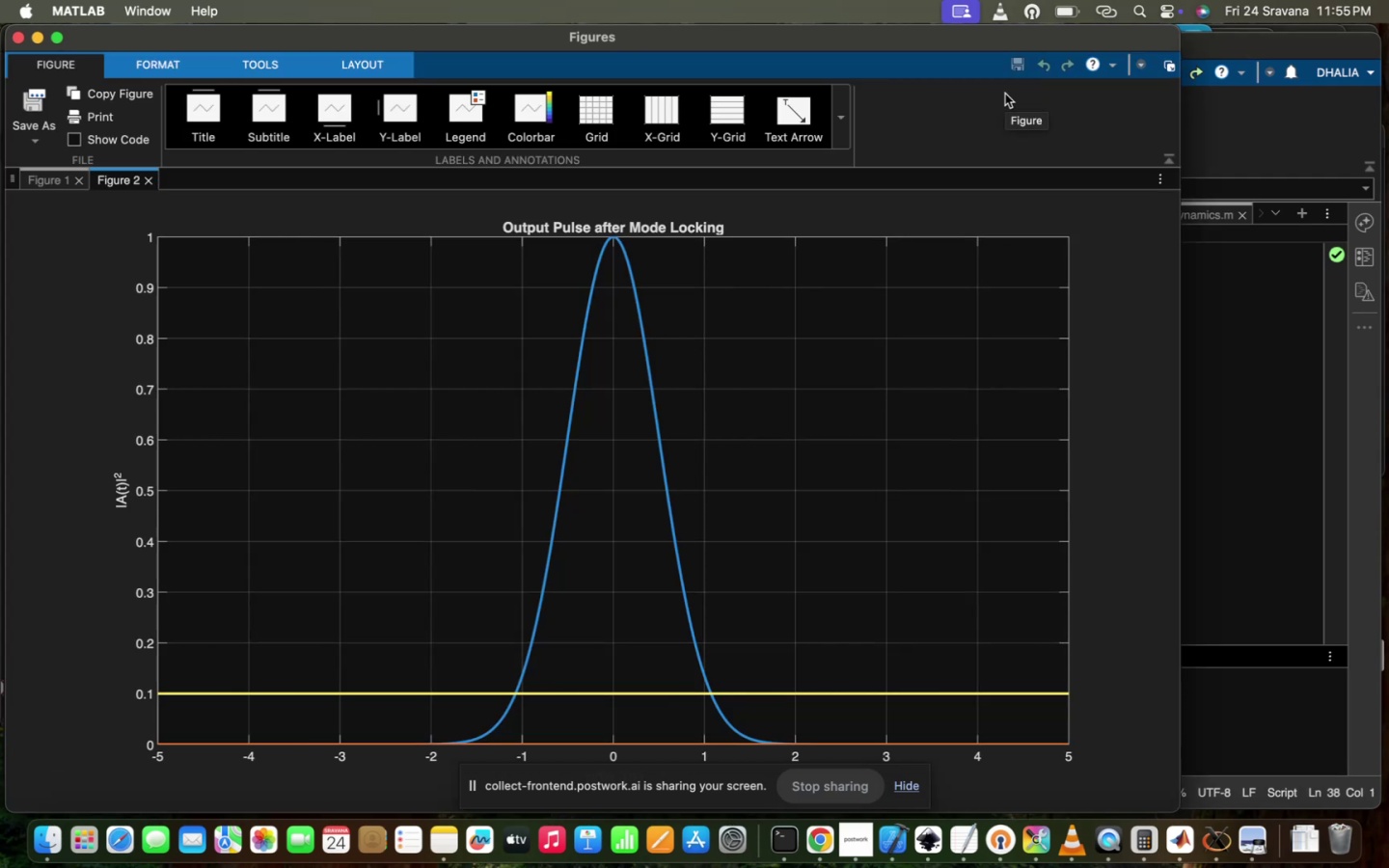 
left_click([1207, 513])
 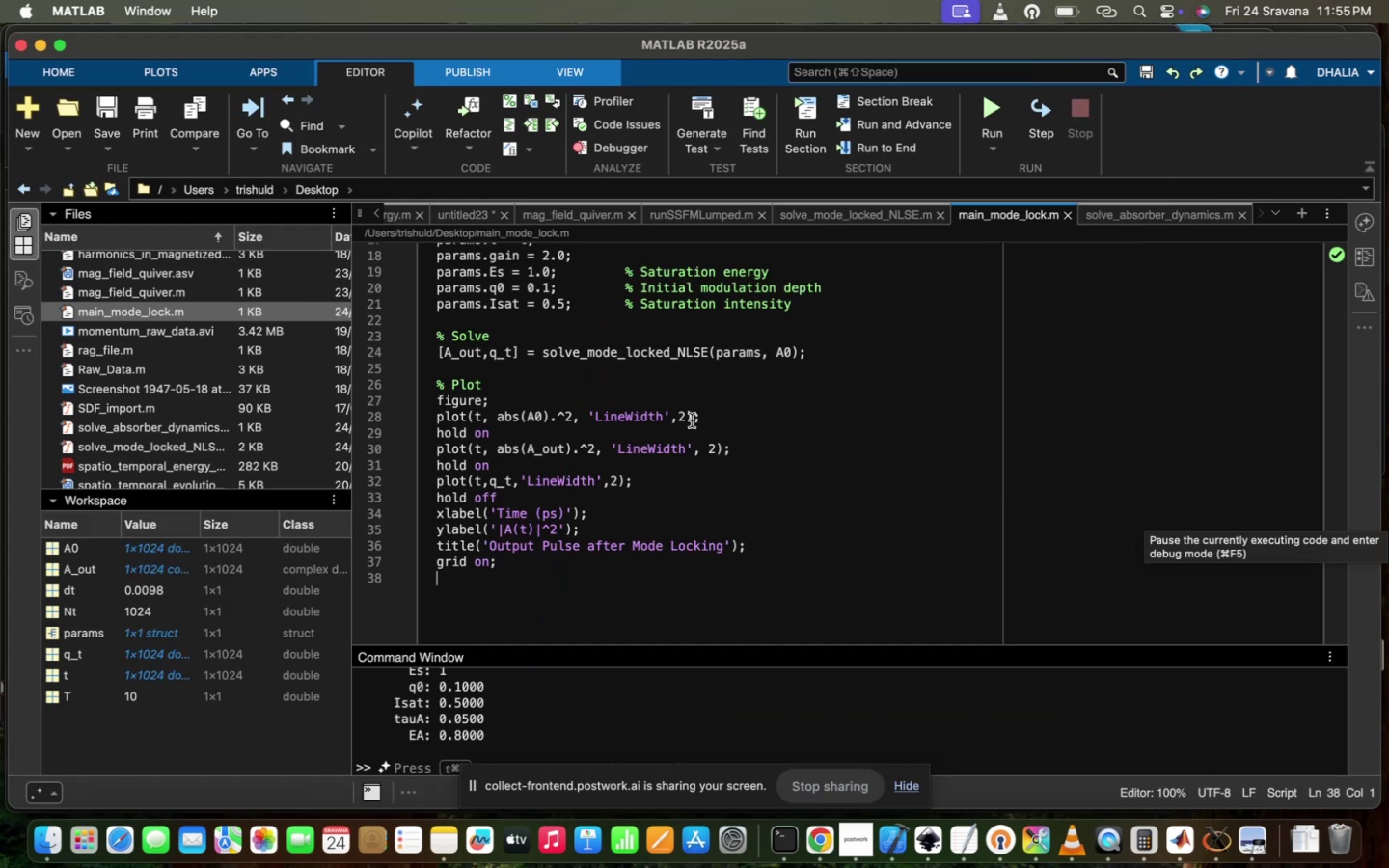 
left_click([686, 418])
 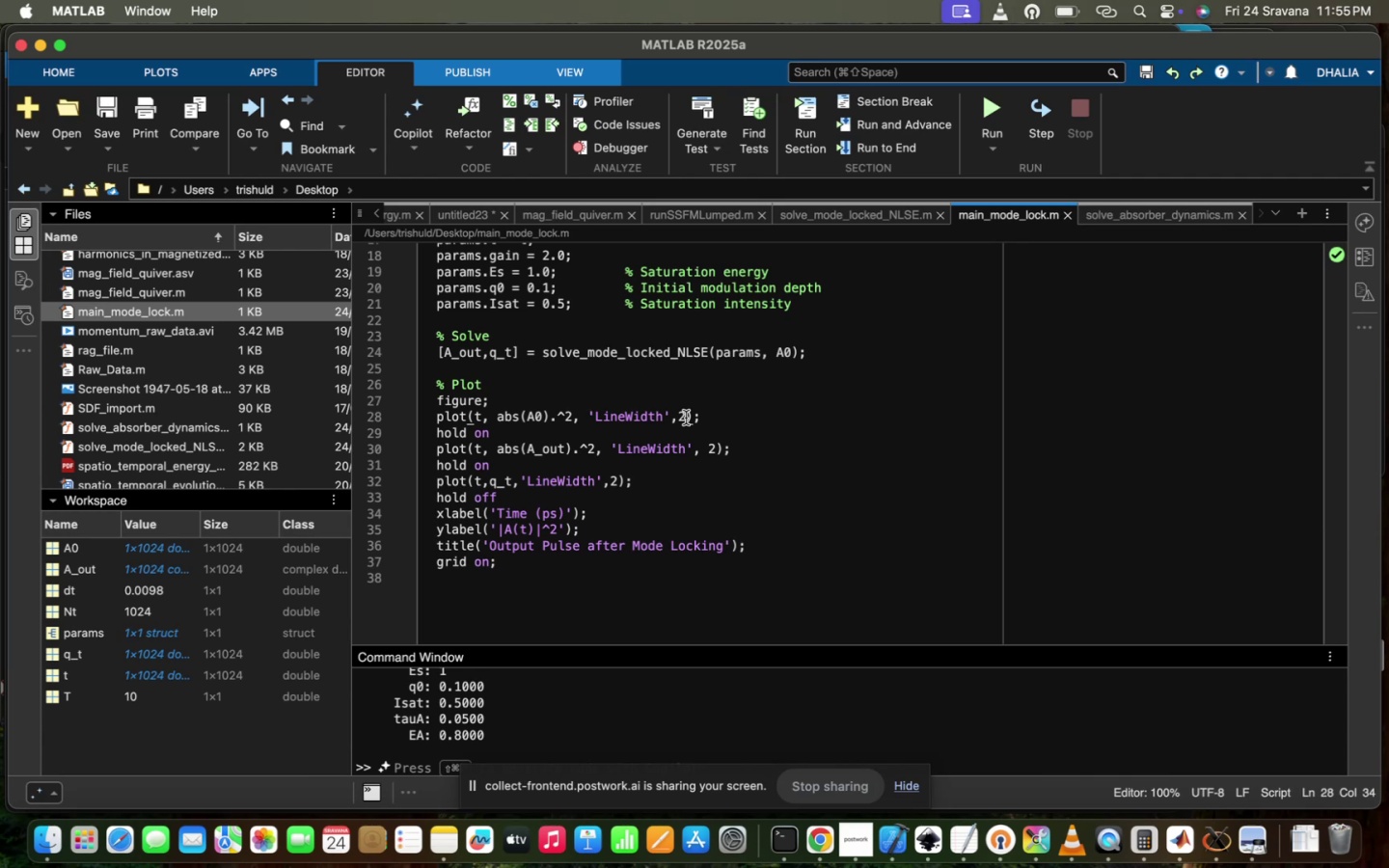 
key(Comma)
 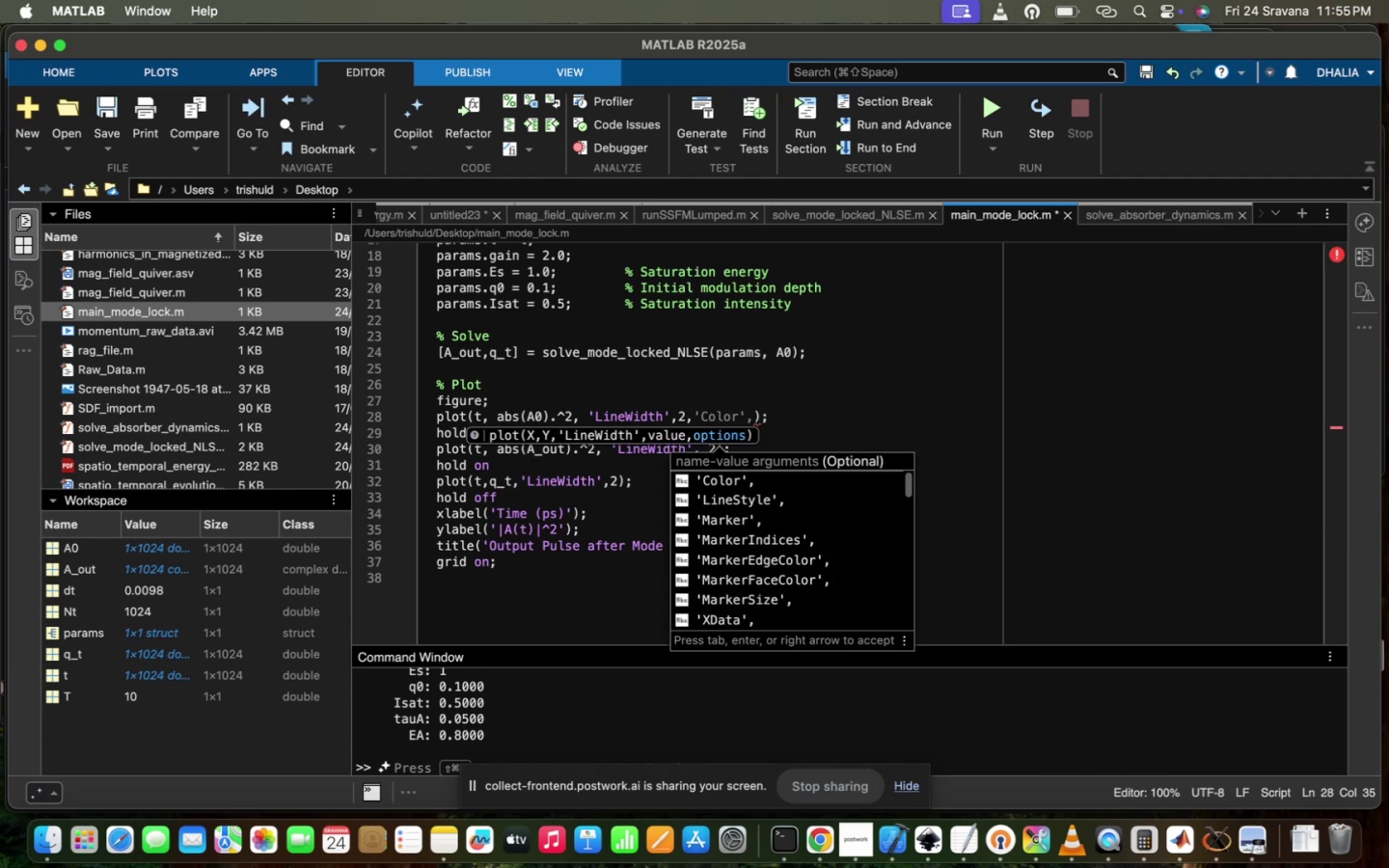 
key(Tab)
type('e)
key(Backspace)
type(r)
key(Backspace)
type(blue)
 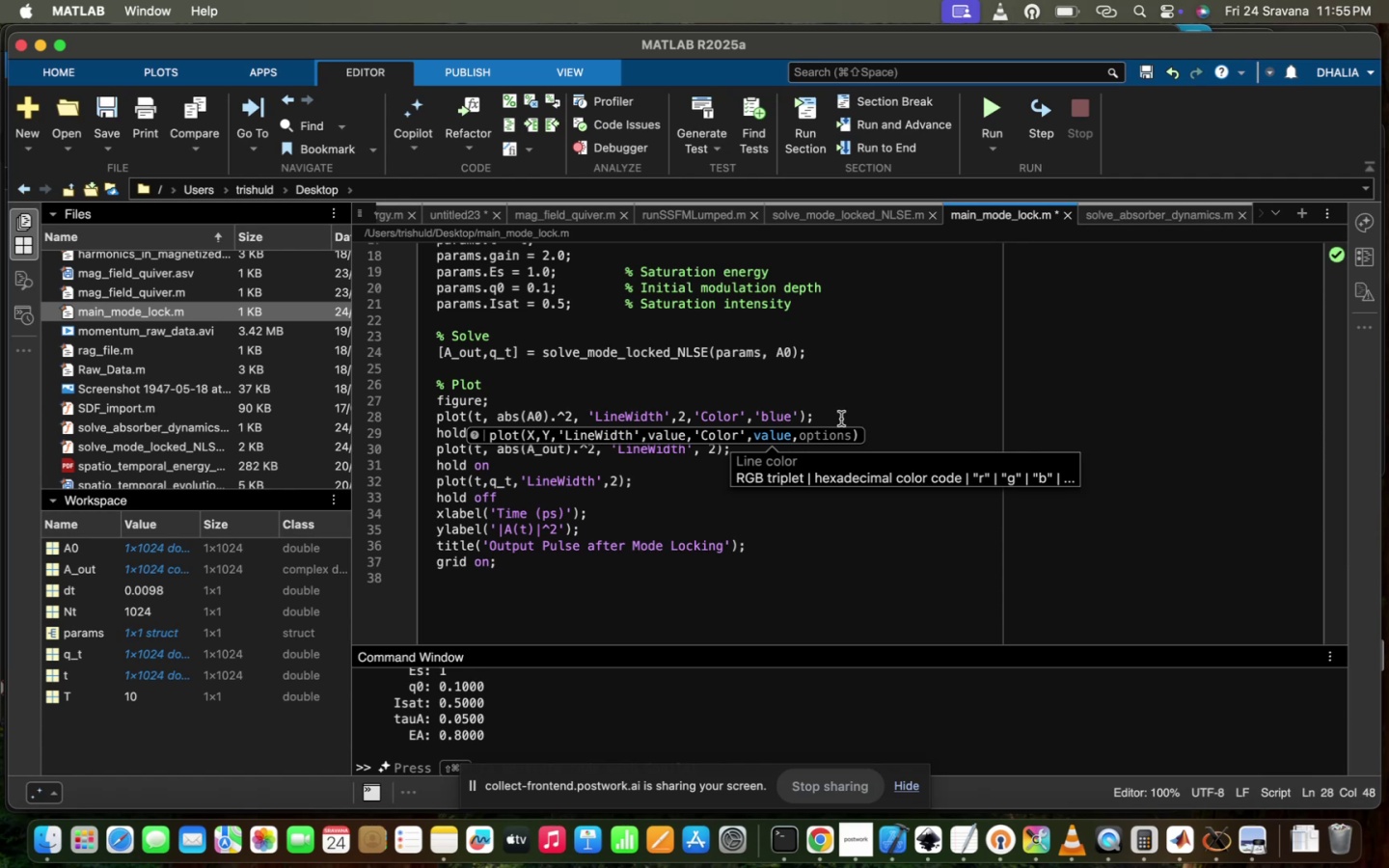 
left_click([844, 413])
 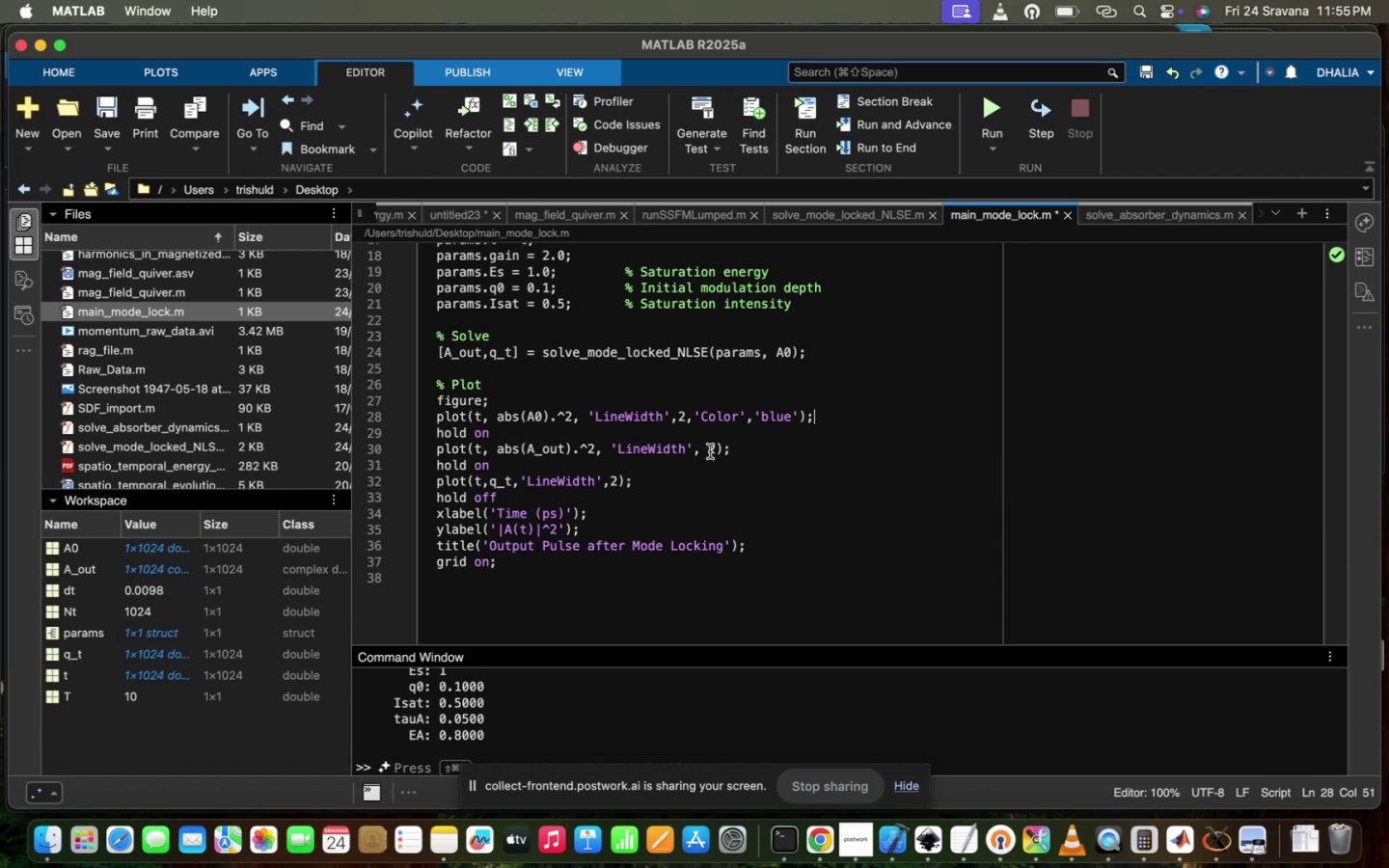 
left_click([718, 445])
 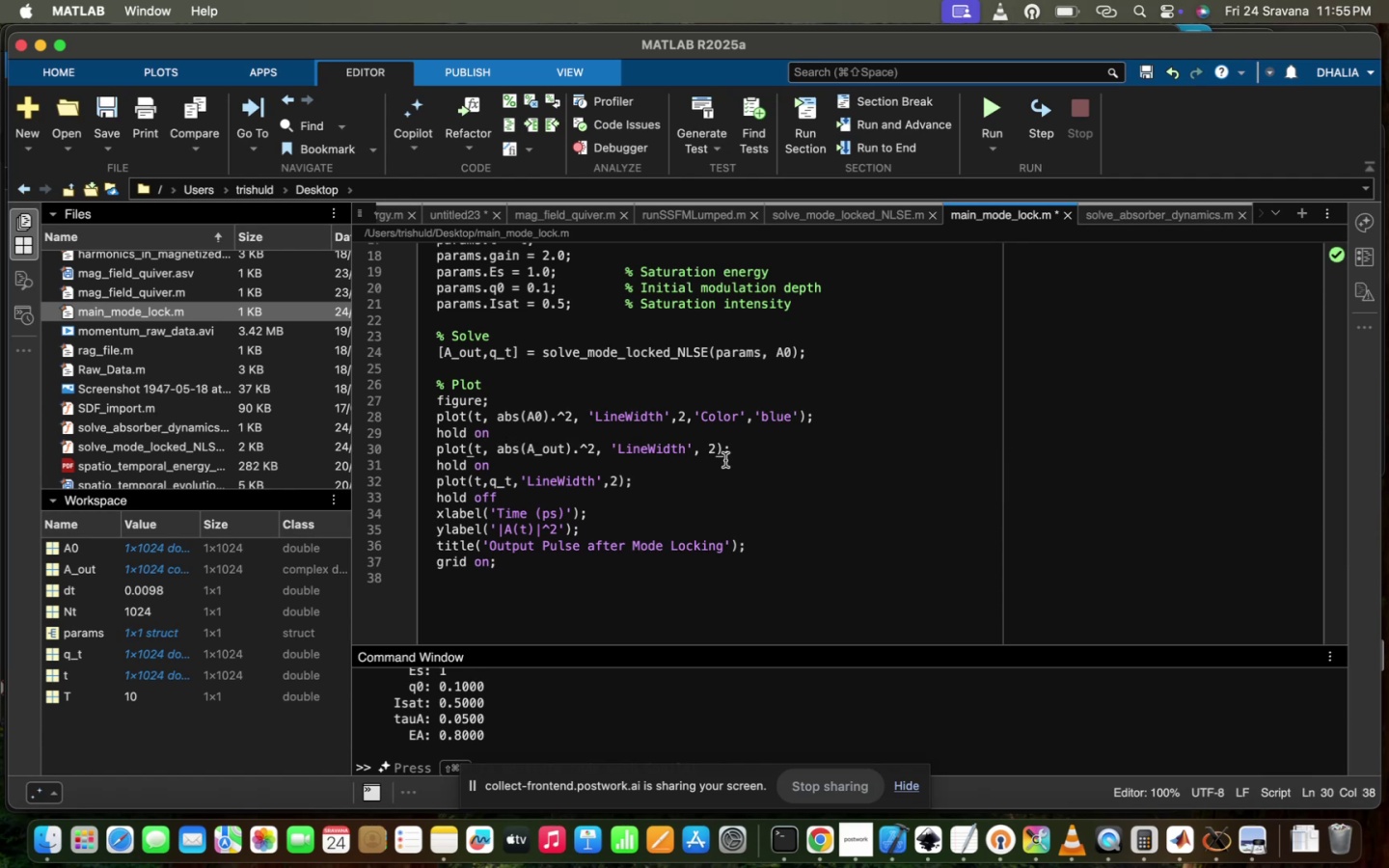 
type(,)
key(Tab)
type('red)
 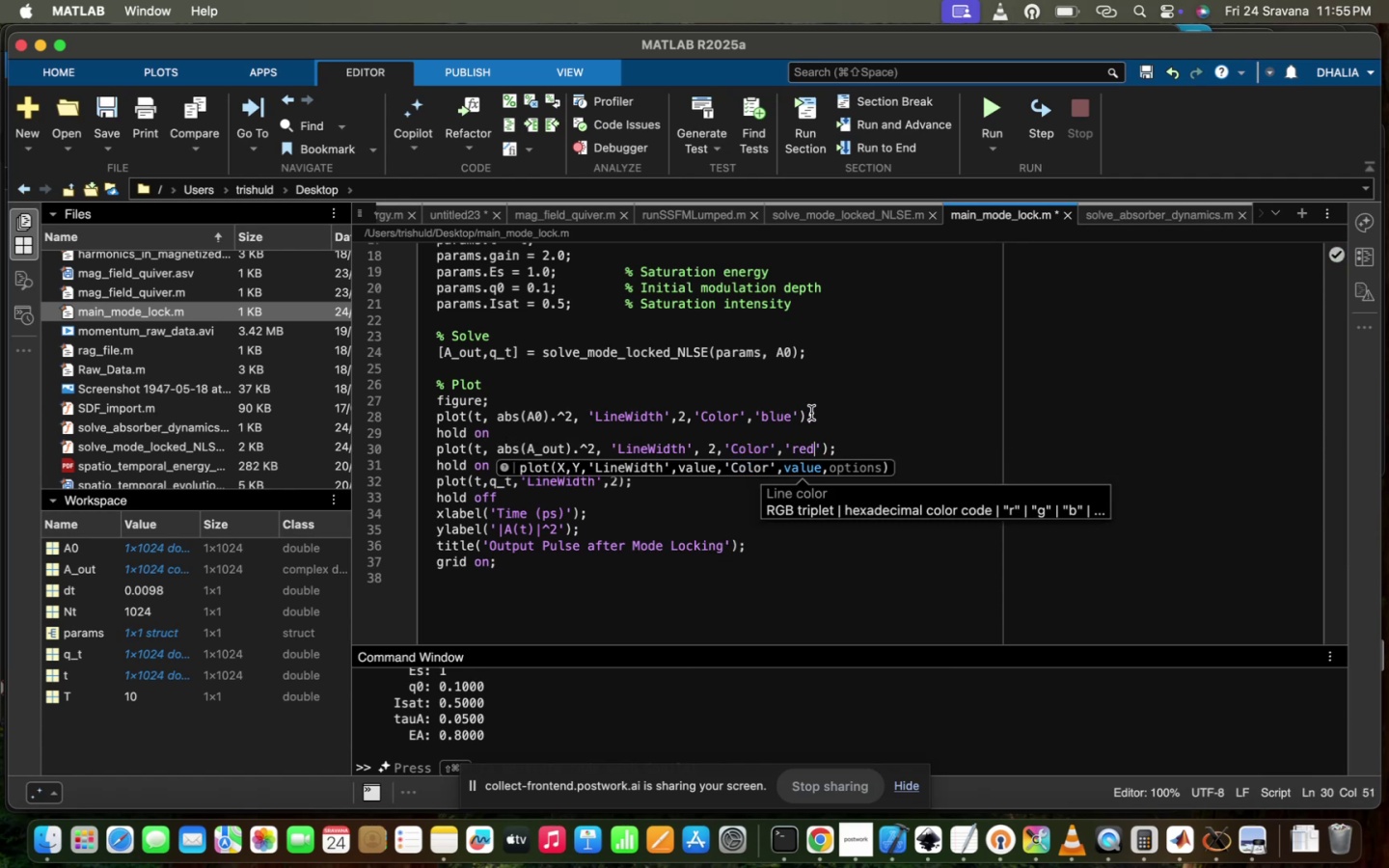 
left_click([811, 413])
 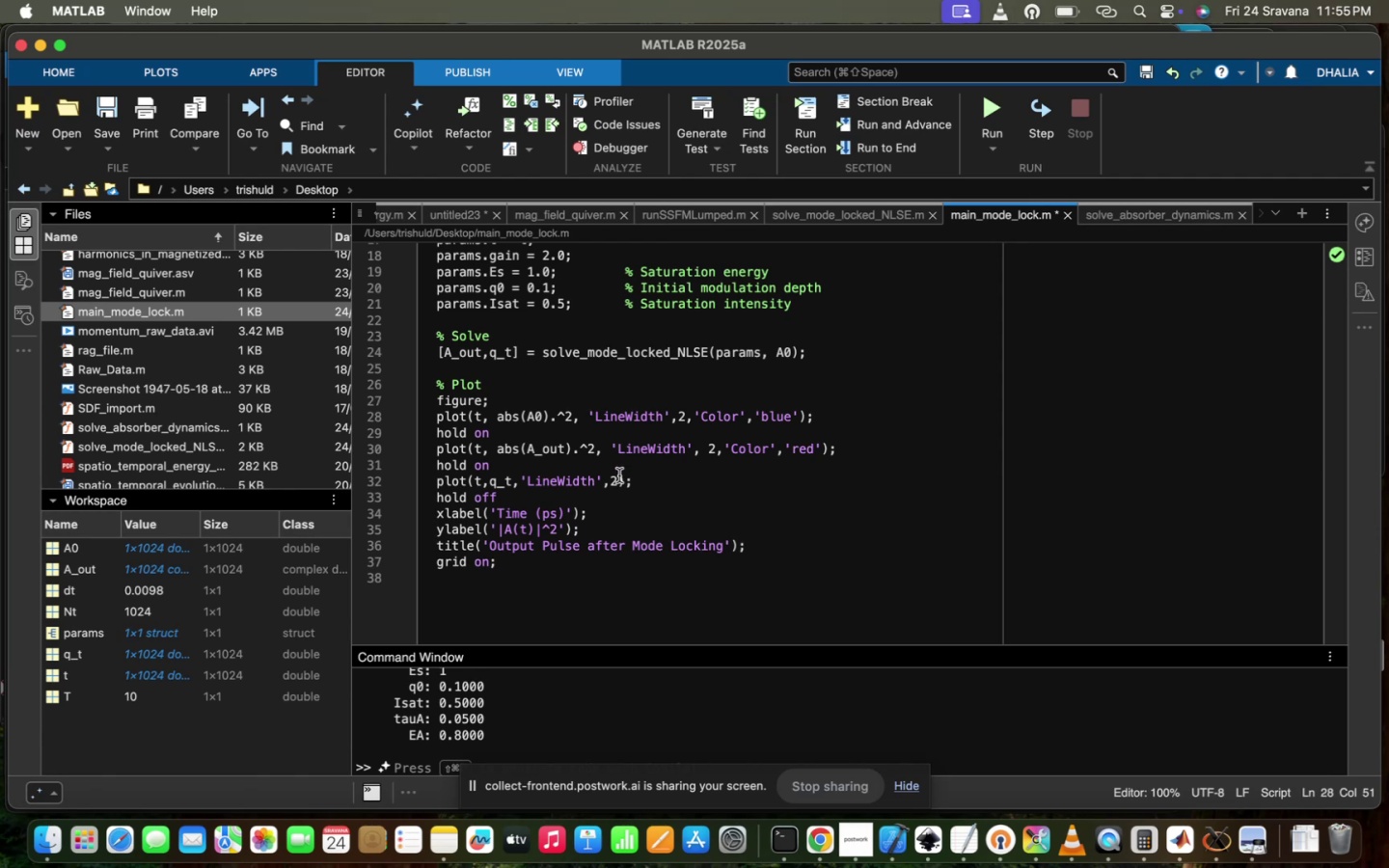 
left_click([618, 475])
 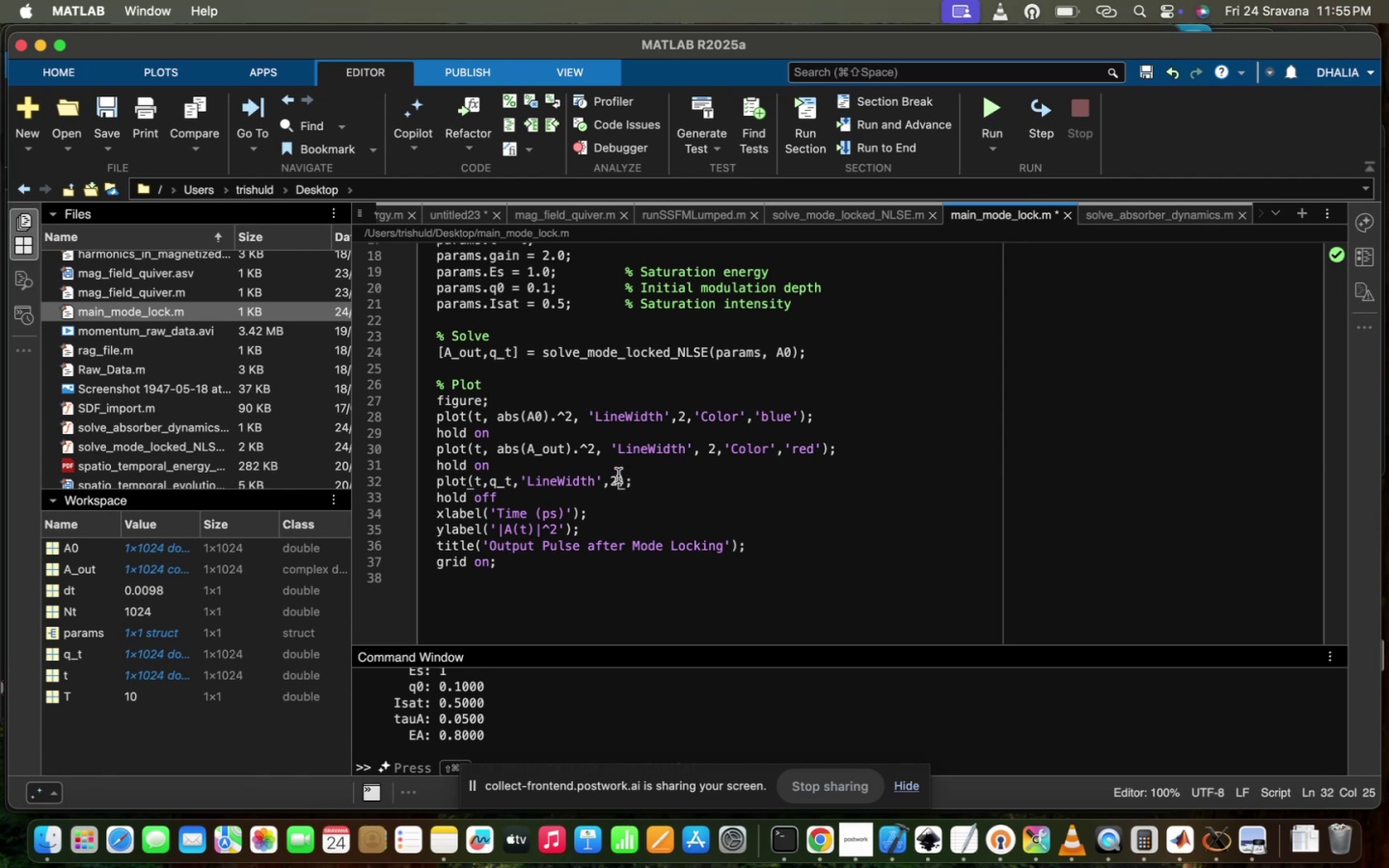 
type(,)
key(Tab)
type('magenta)
 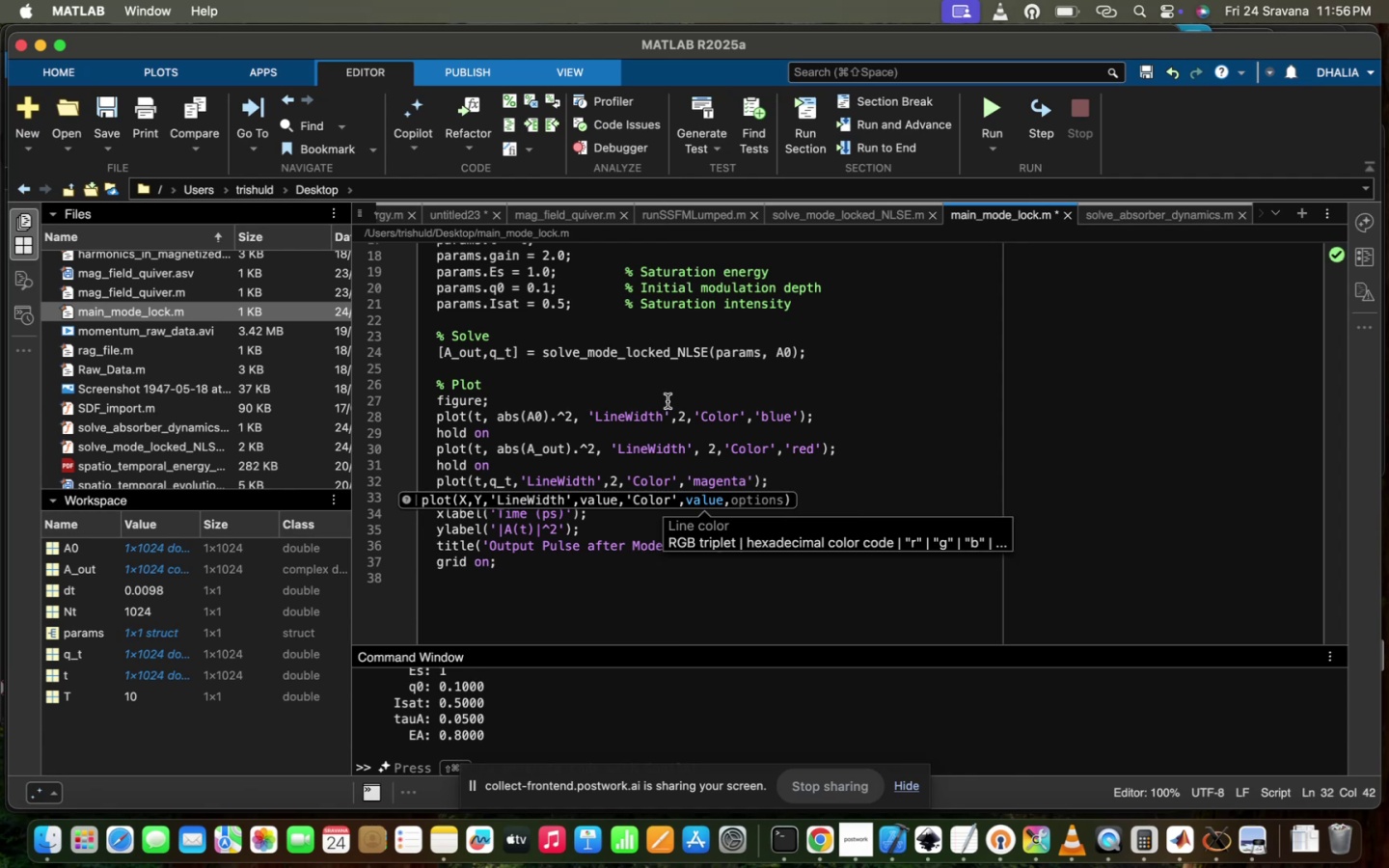 
left_click([668, 402])
 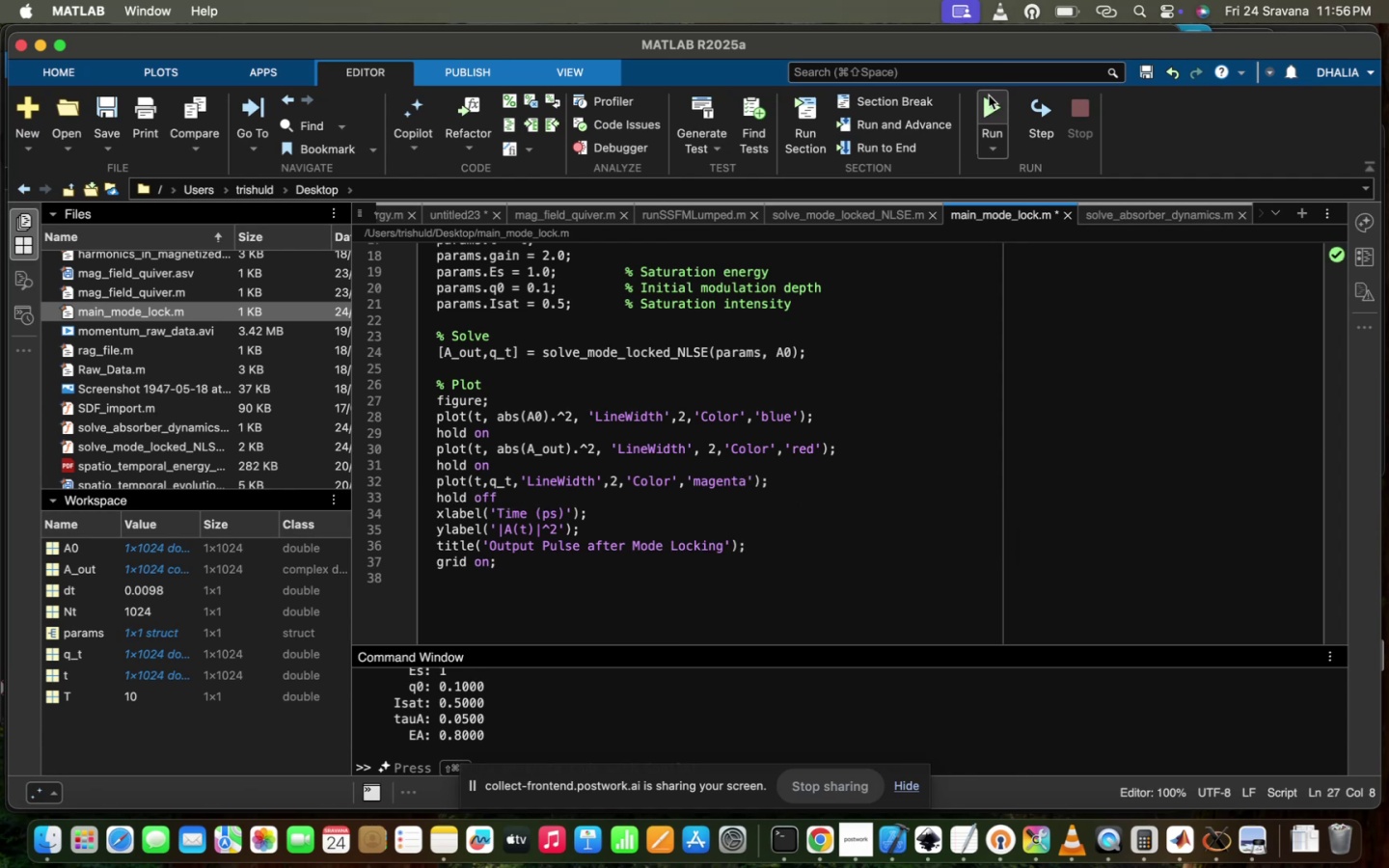 
left_click([987, 96])
 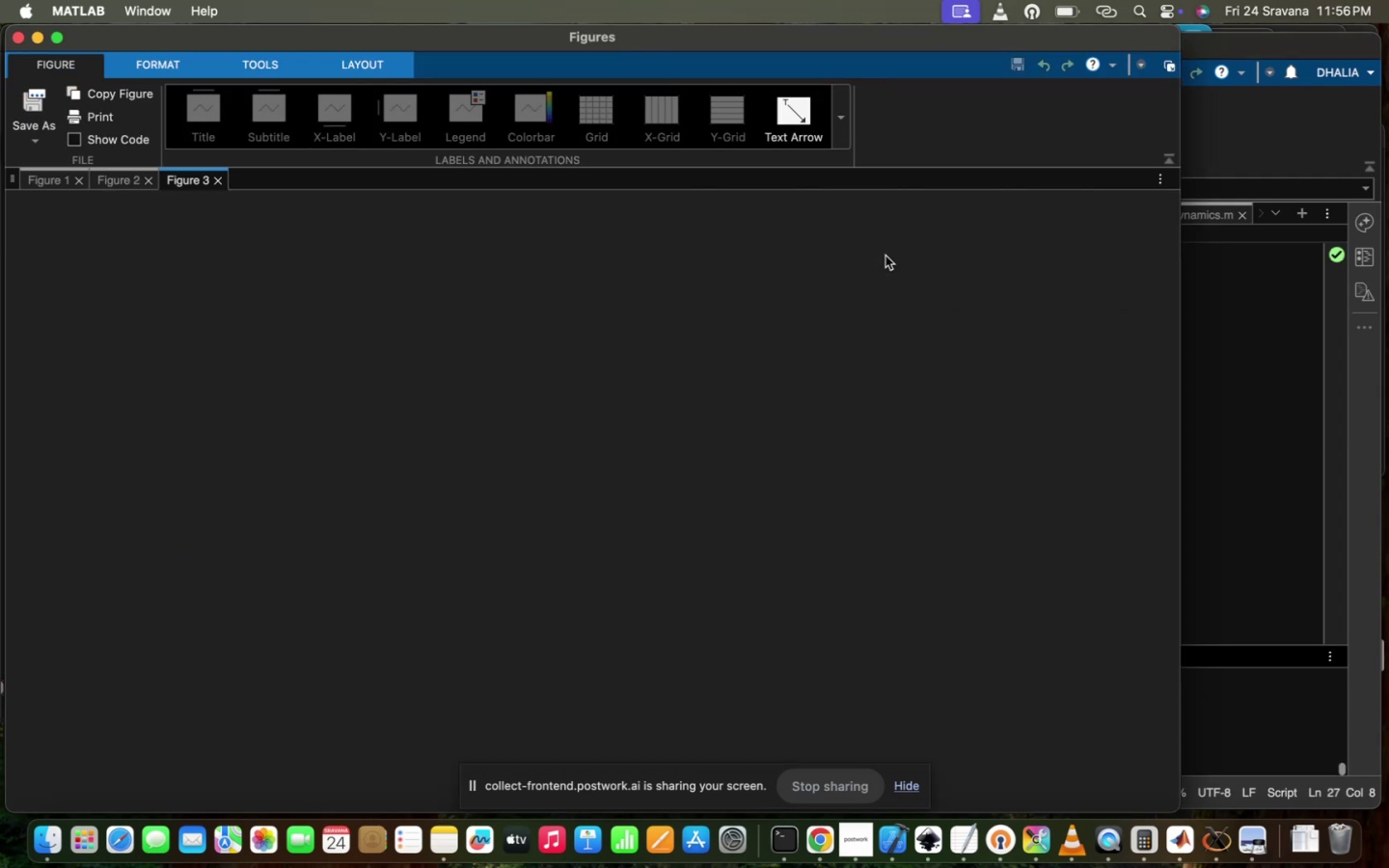 
wait(9.04)
 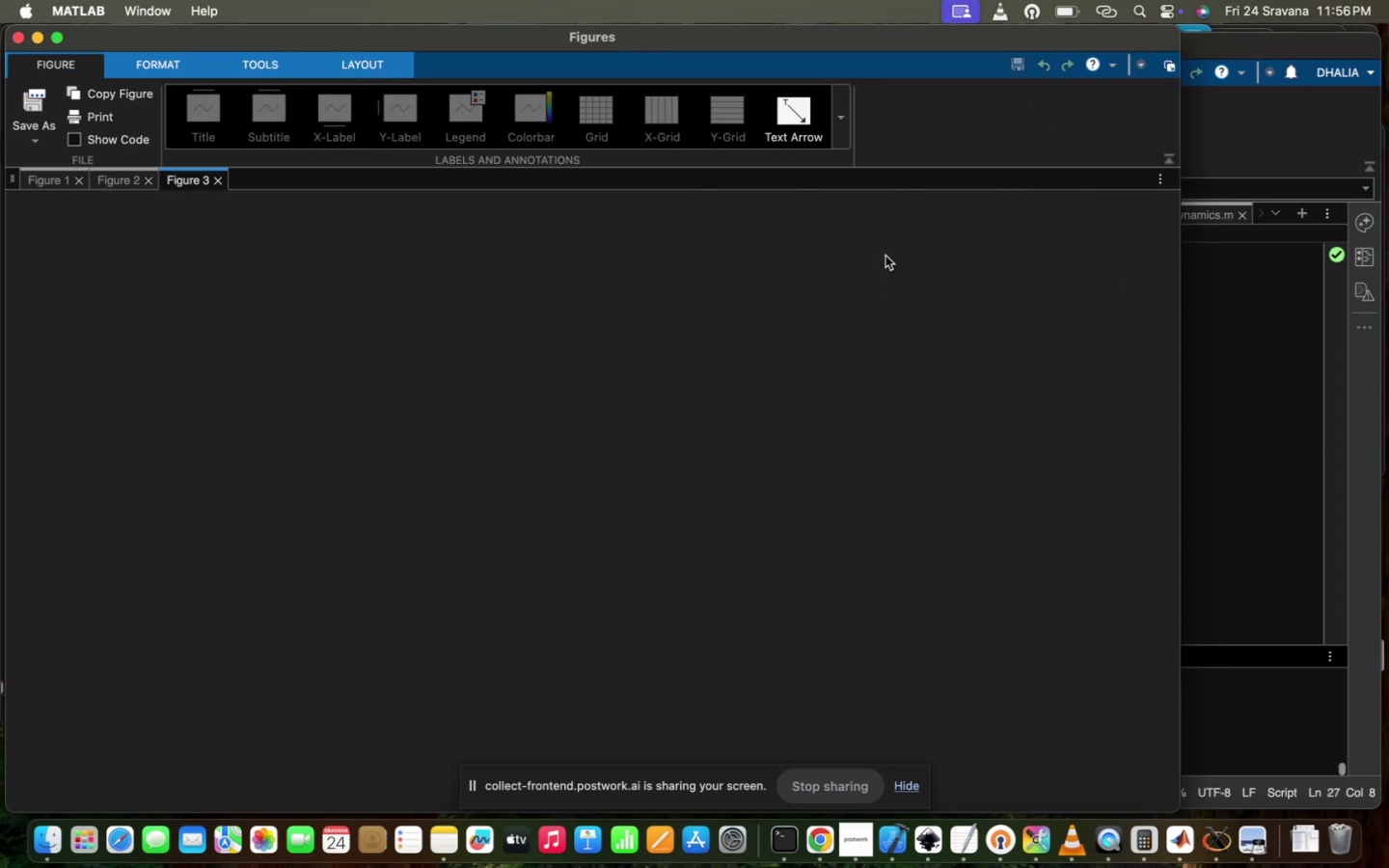 
mouse_move([951, 527])
 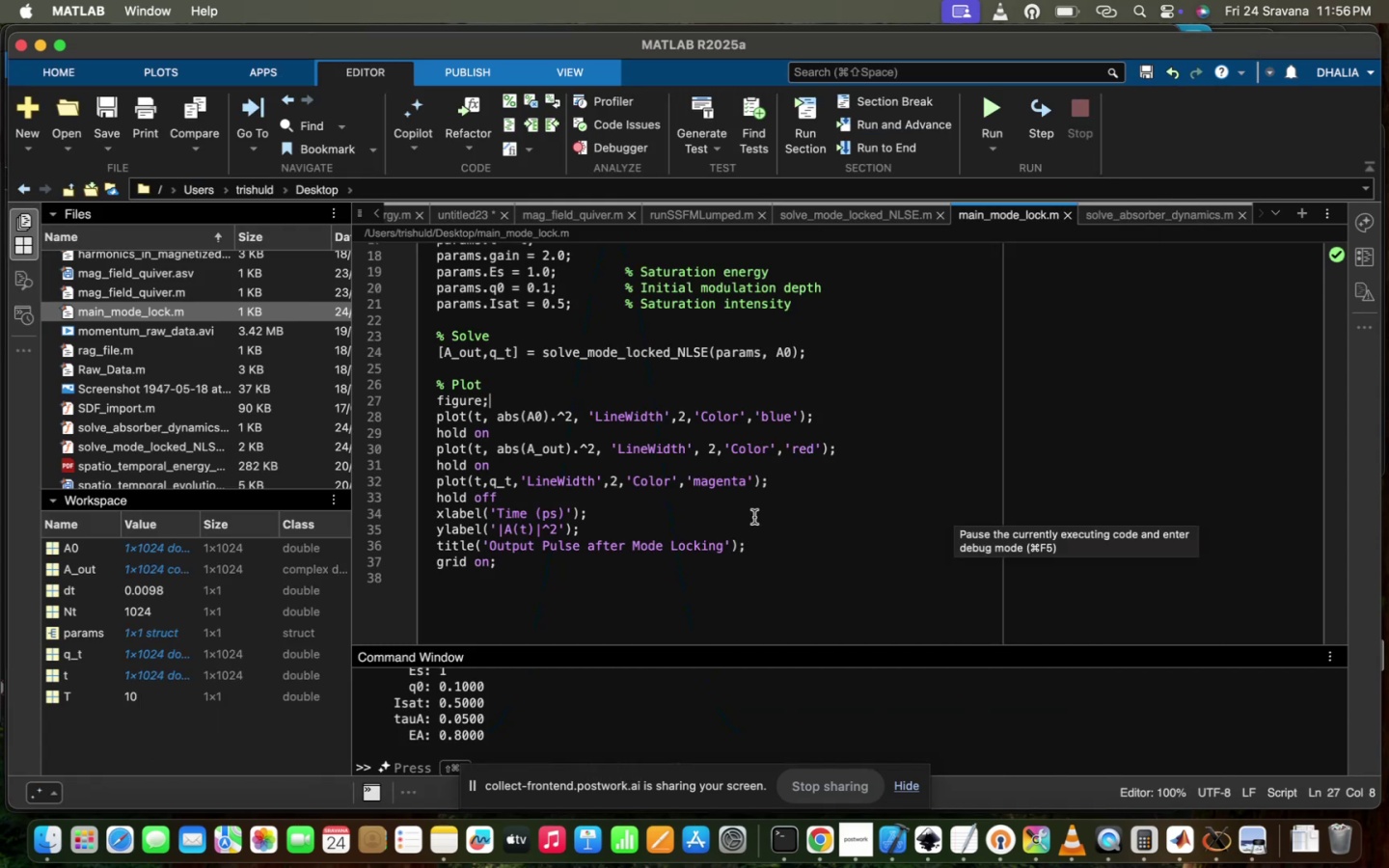 
scroll: coordinate [754, 517], scroll_direction: up, amount: 20.0
 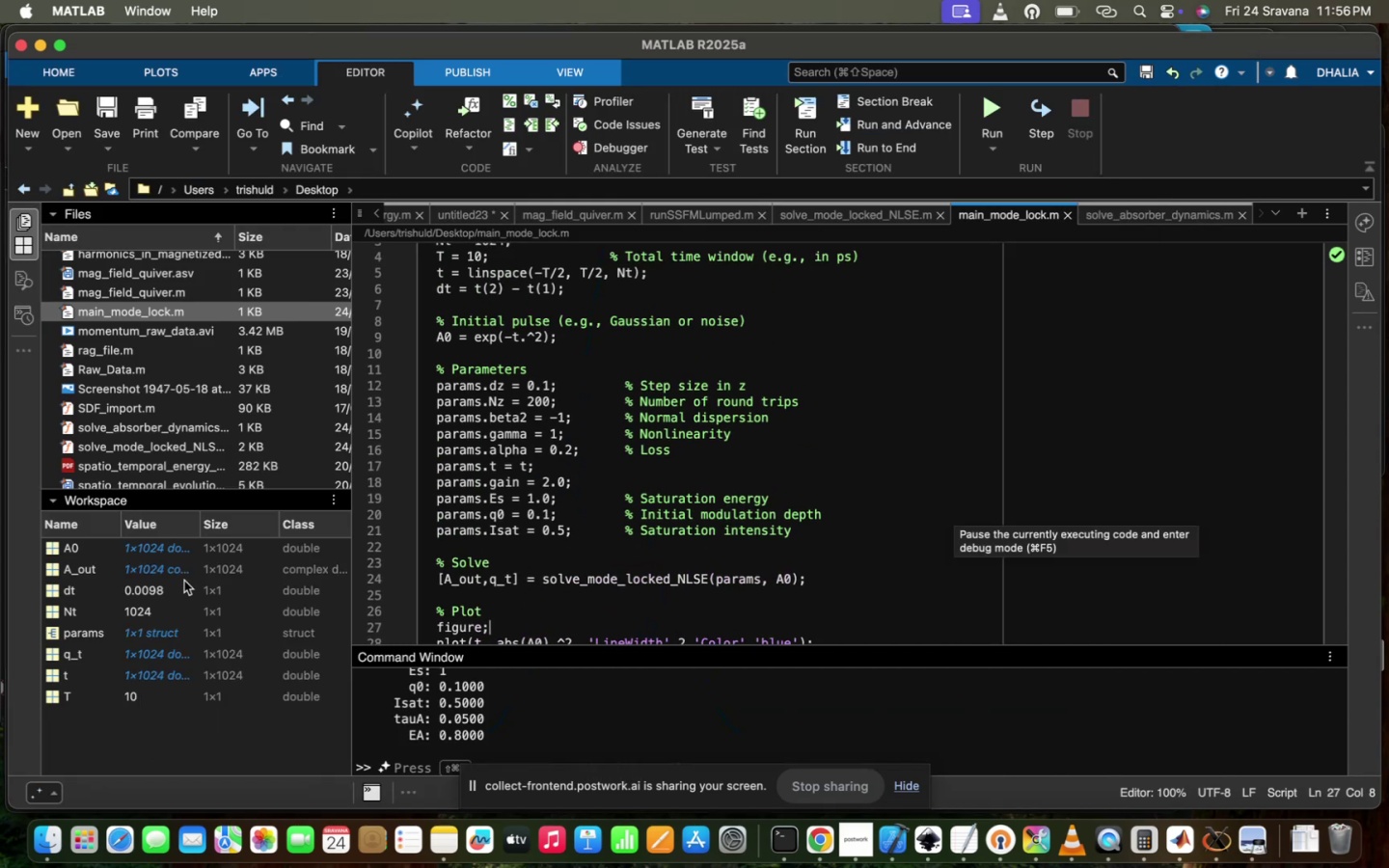 
double_click([203, 572])
 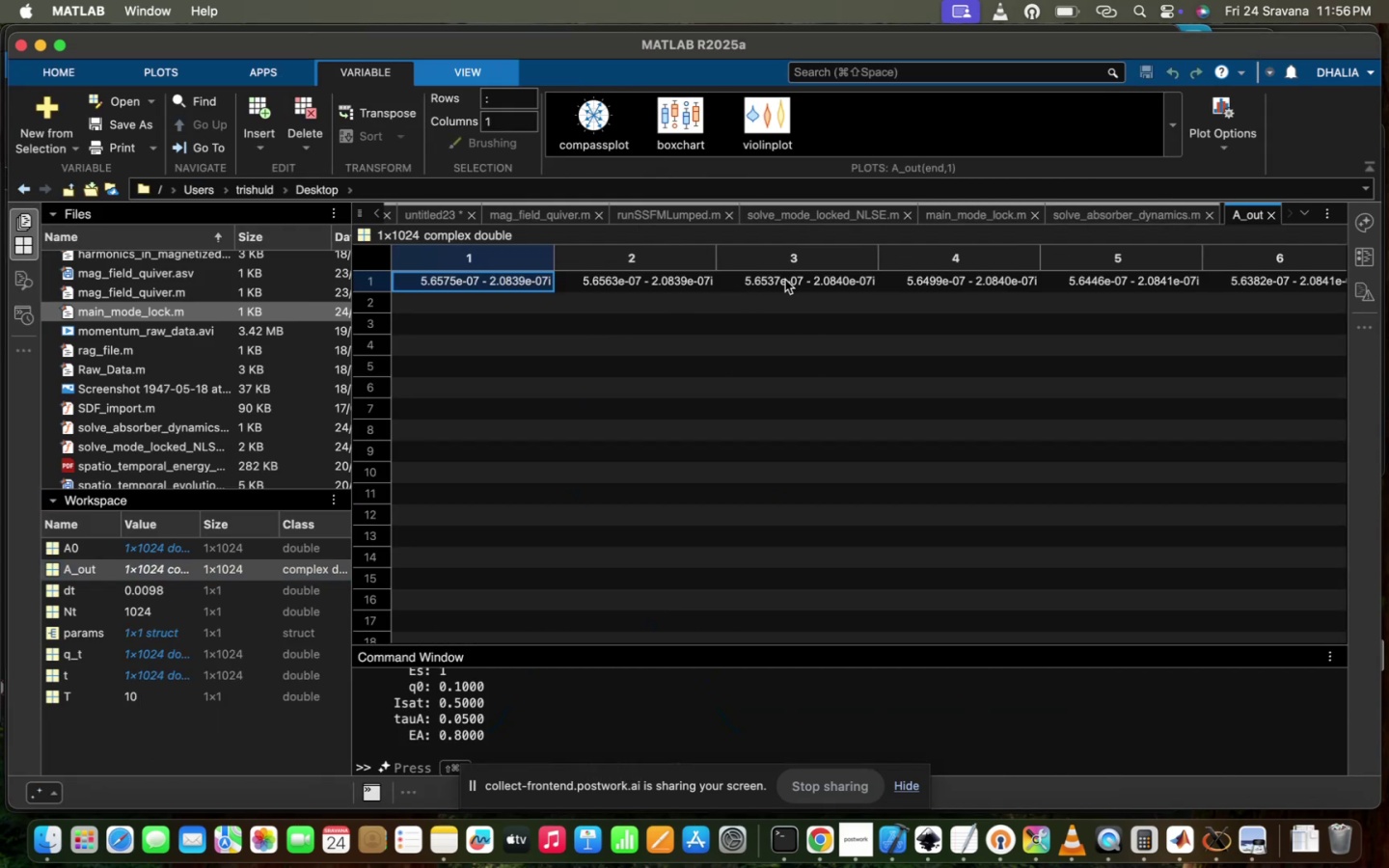 
scroll: coordinate [805, 330], scroll_direction: down, amount: 142.0
 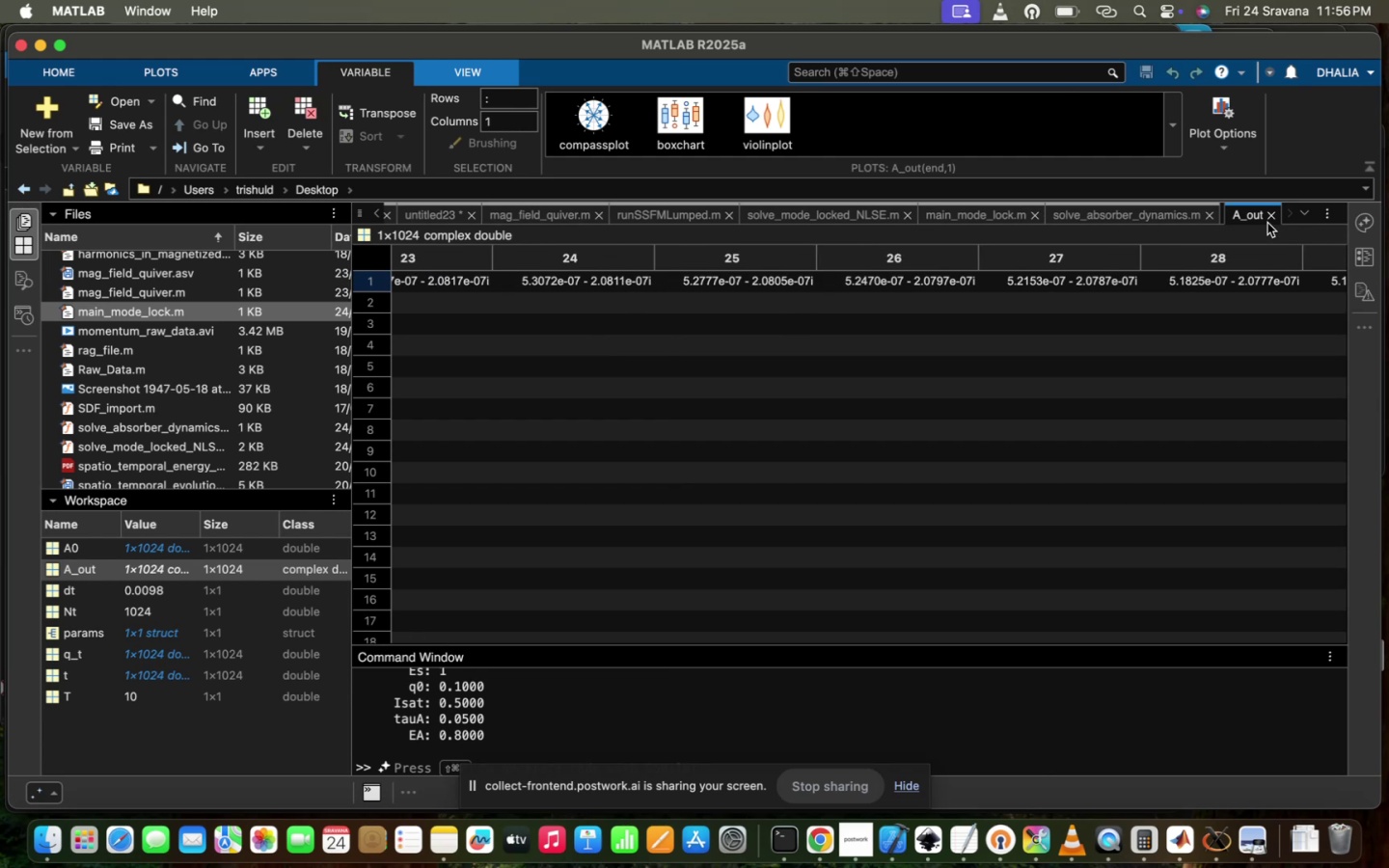 
left_click([1266, 214])
 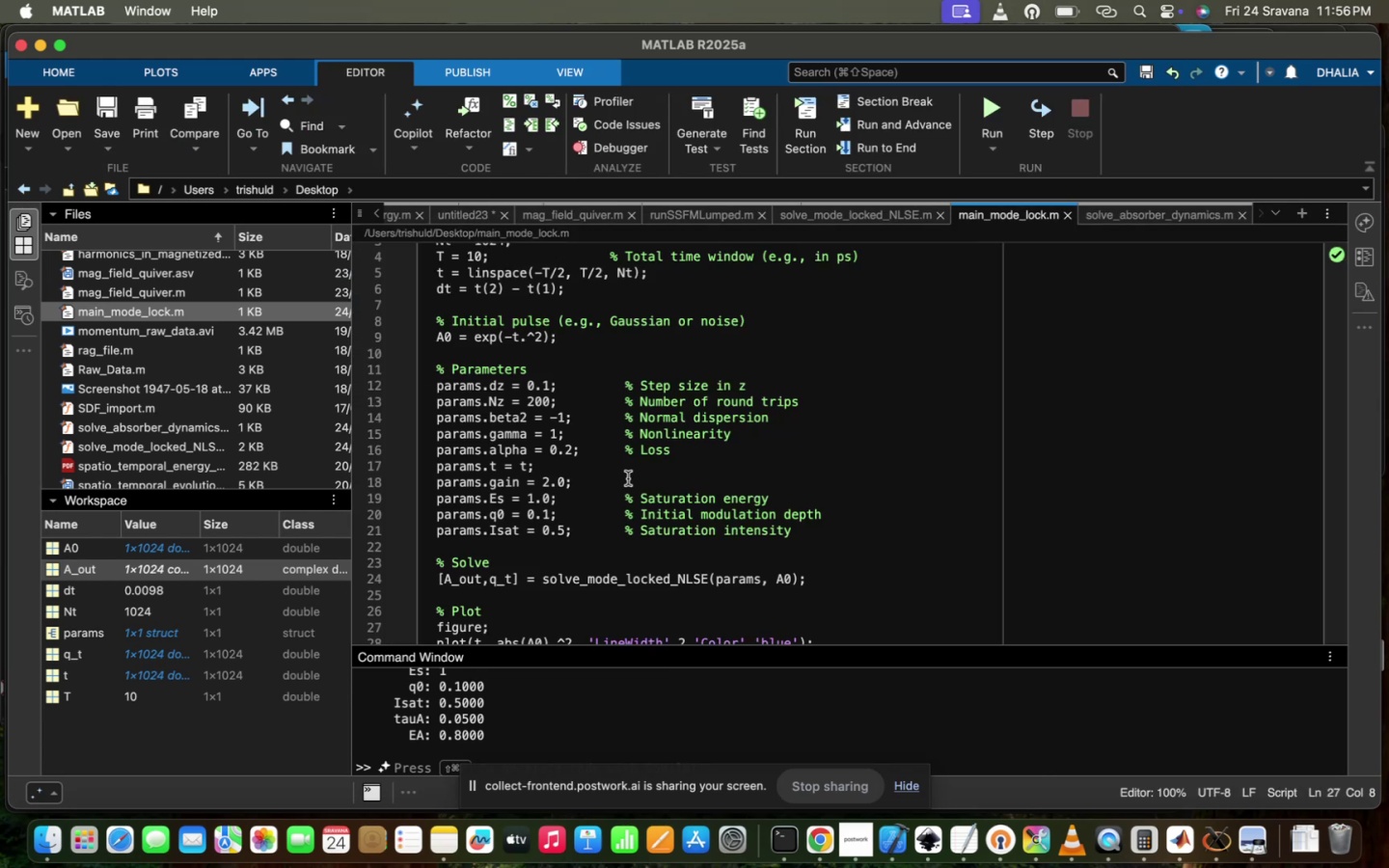 
scroll: coordinate [628, 478], scroll_direction: down, amount: 8.0
 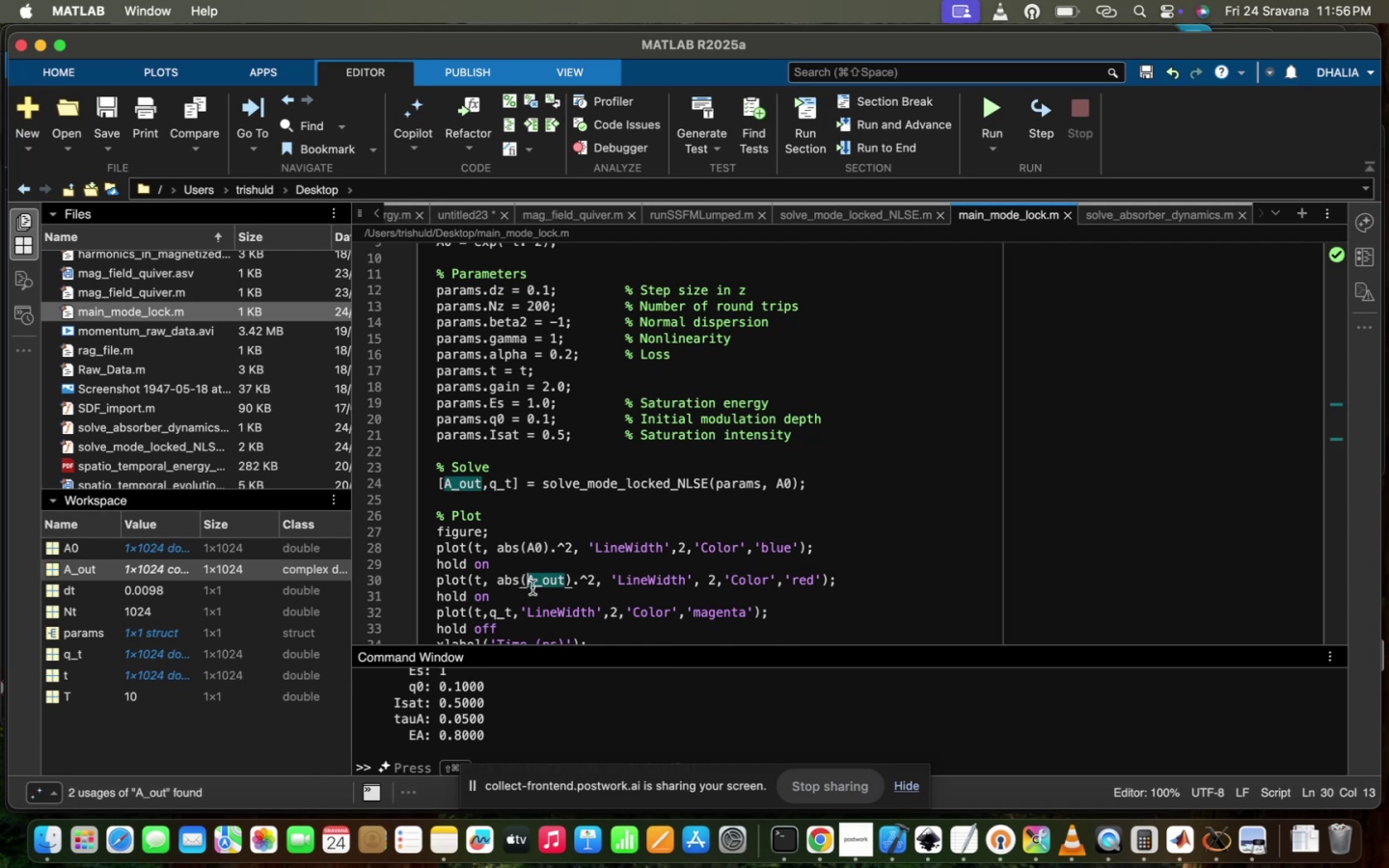 
wait(5.5)
 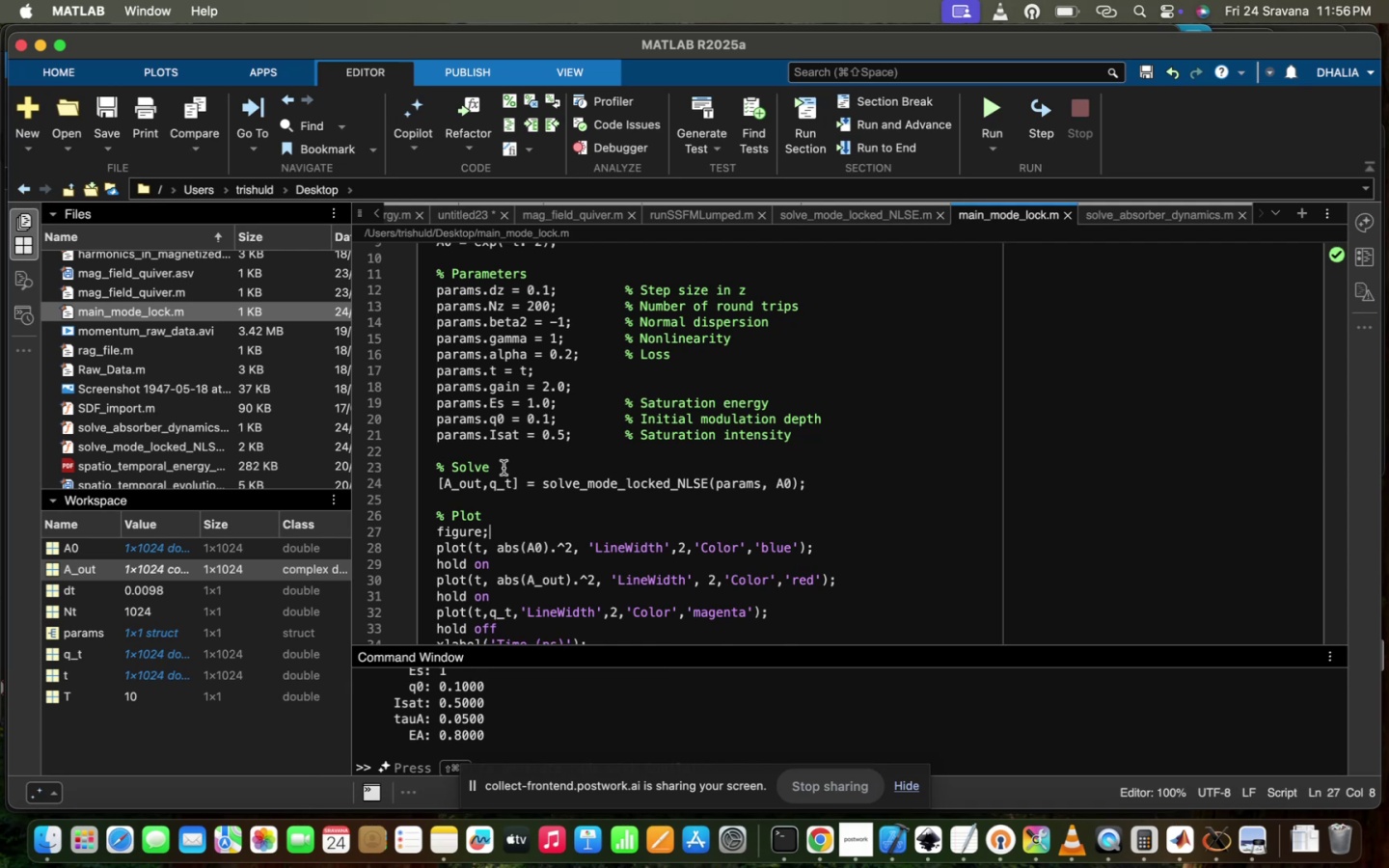 
left_click([573, 583])
 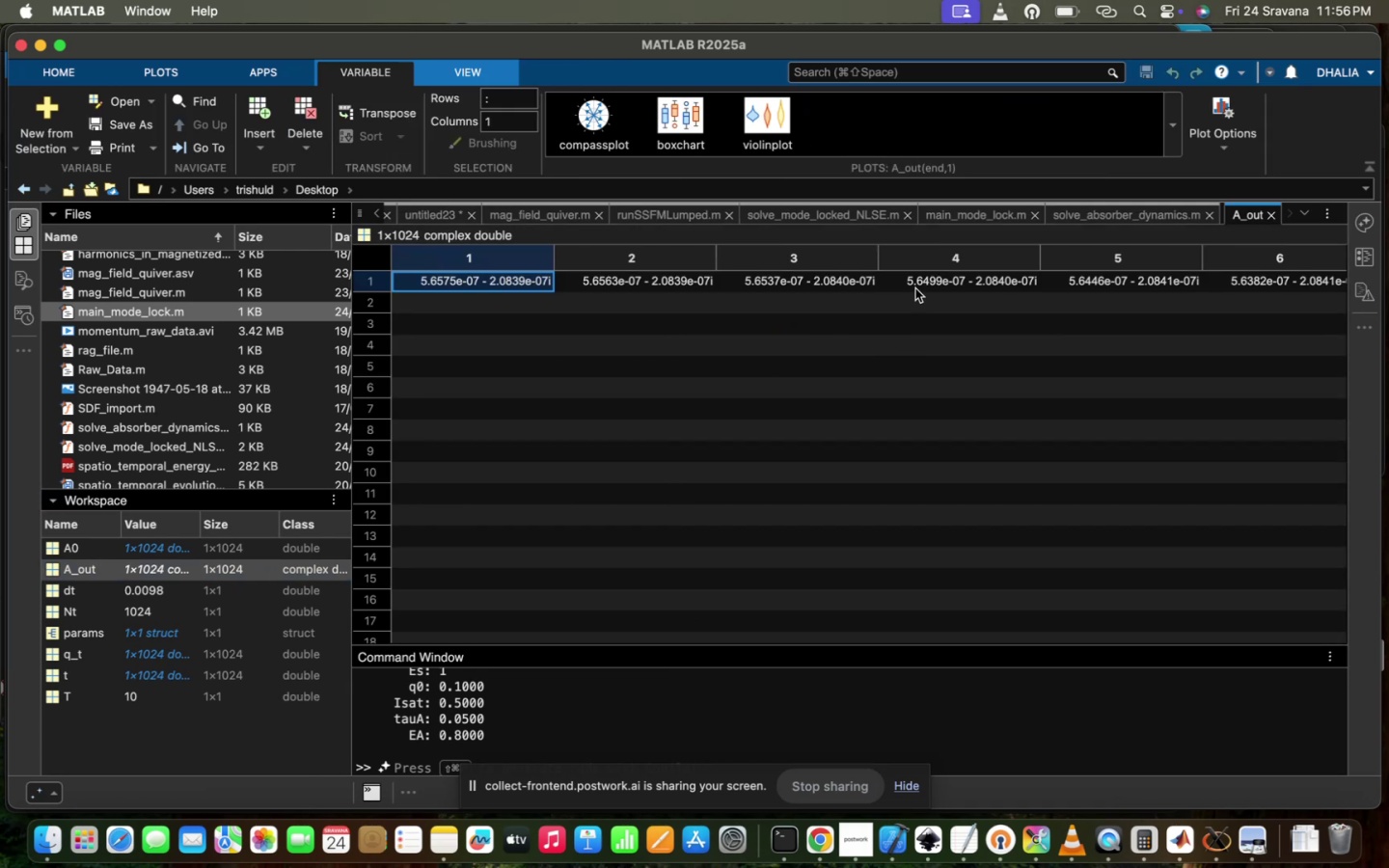 
wait(5.56)
 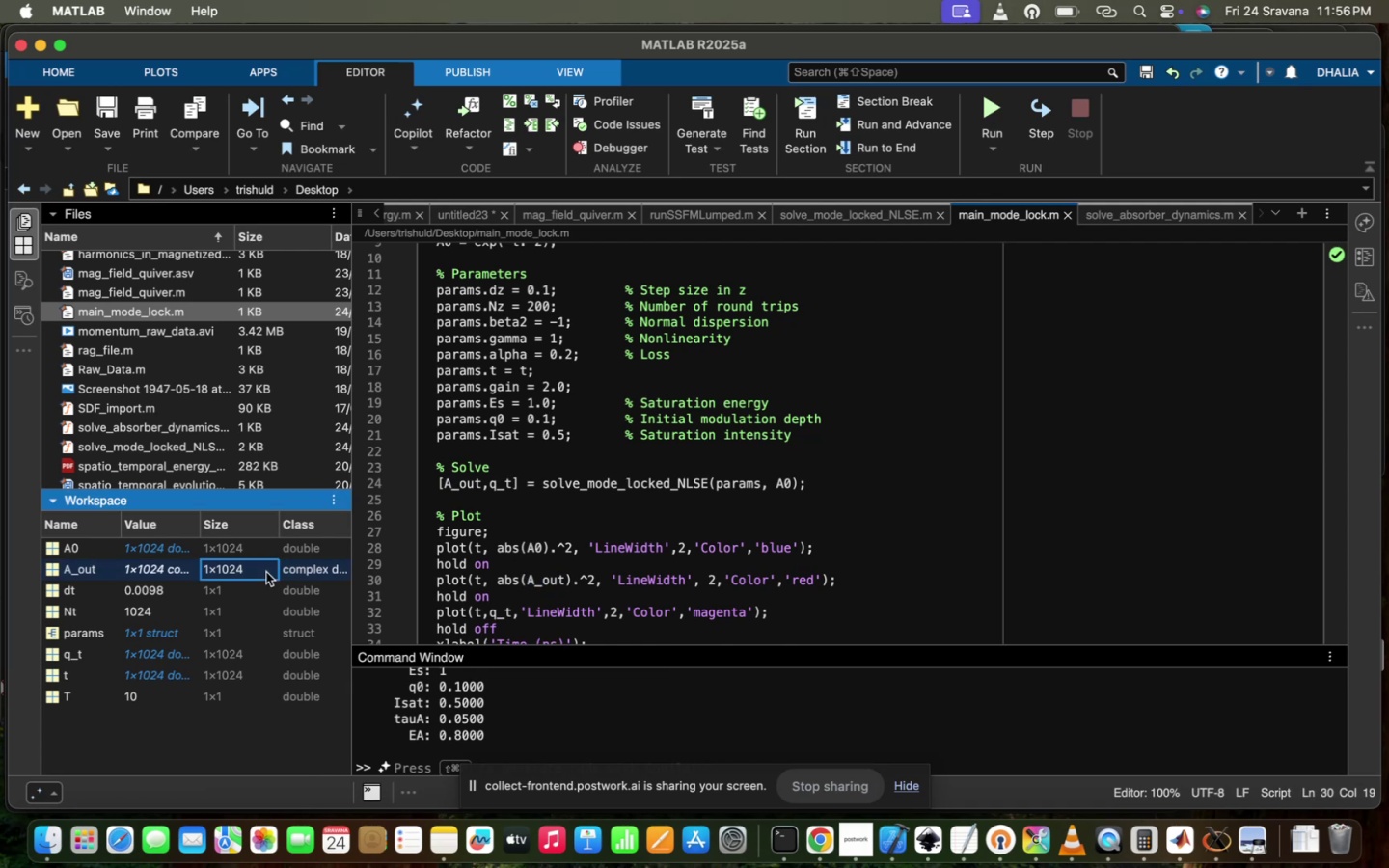 
scroll: coordinate [915, 288], scroll_direction: down, amount: 84.0
 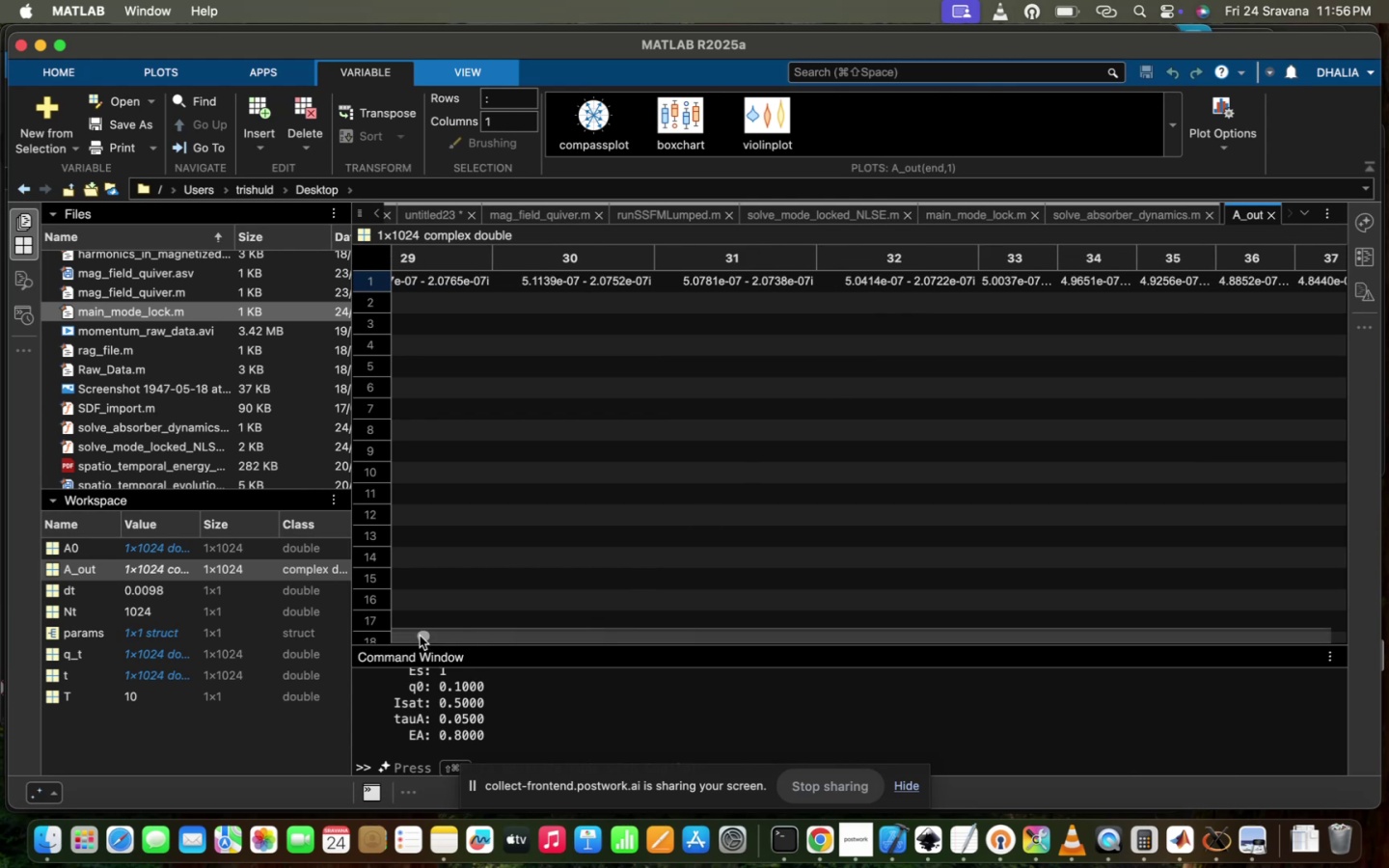 
left_click_drag(start_coordinate=[423, 638], to_coordinate=[947, 635])
 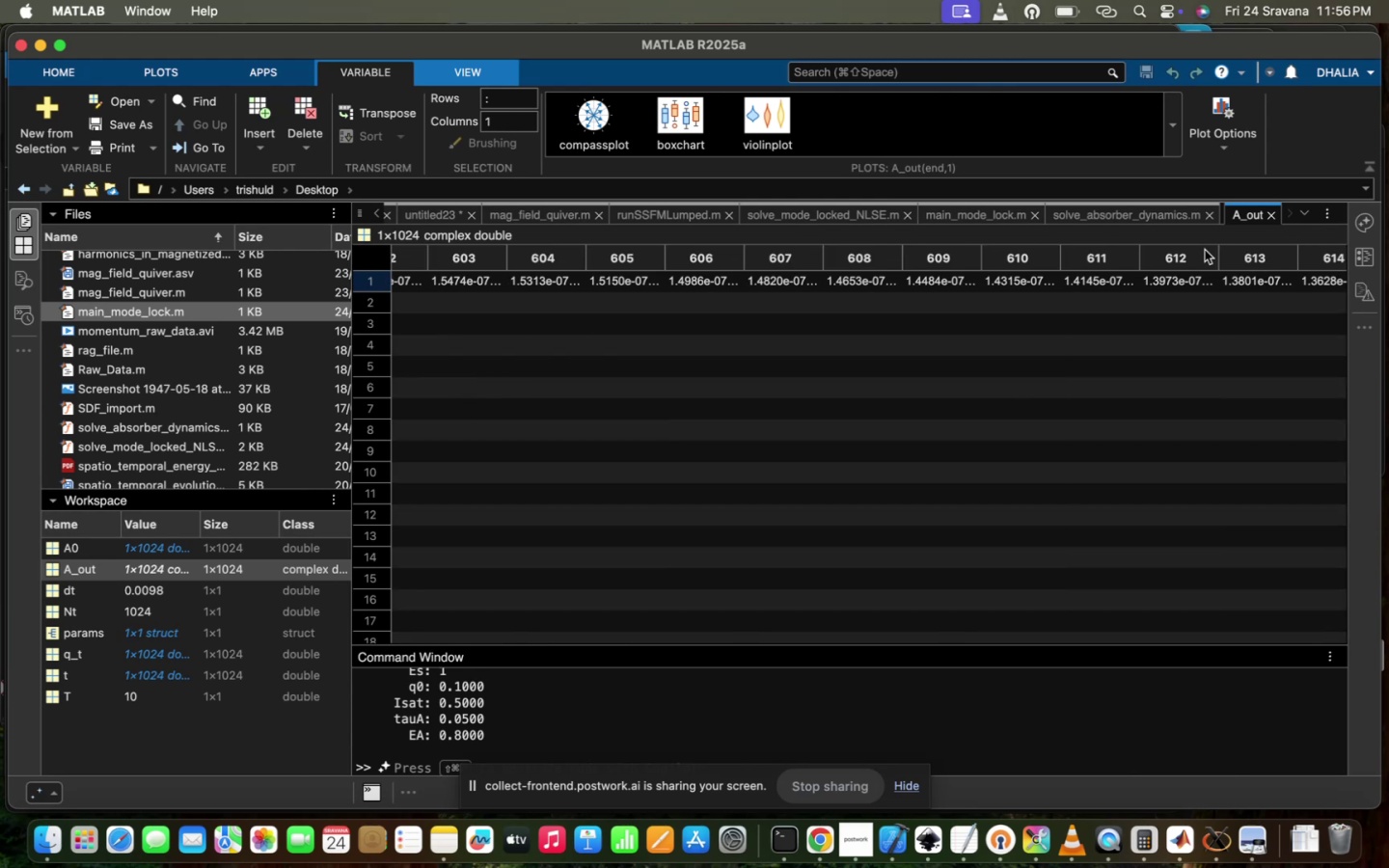 
left_click([1275, 215])
 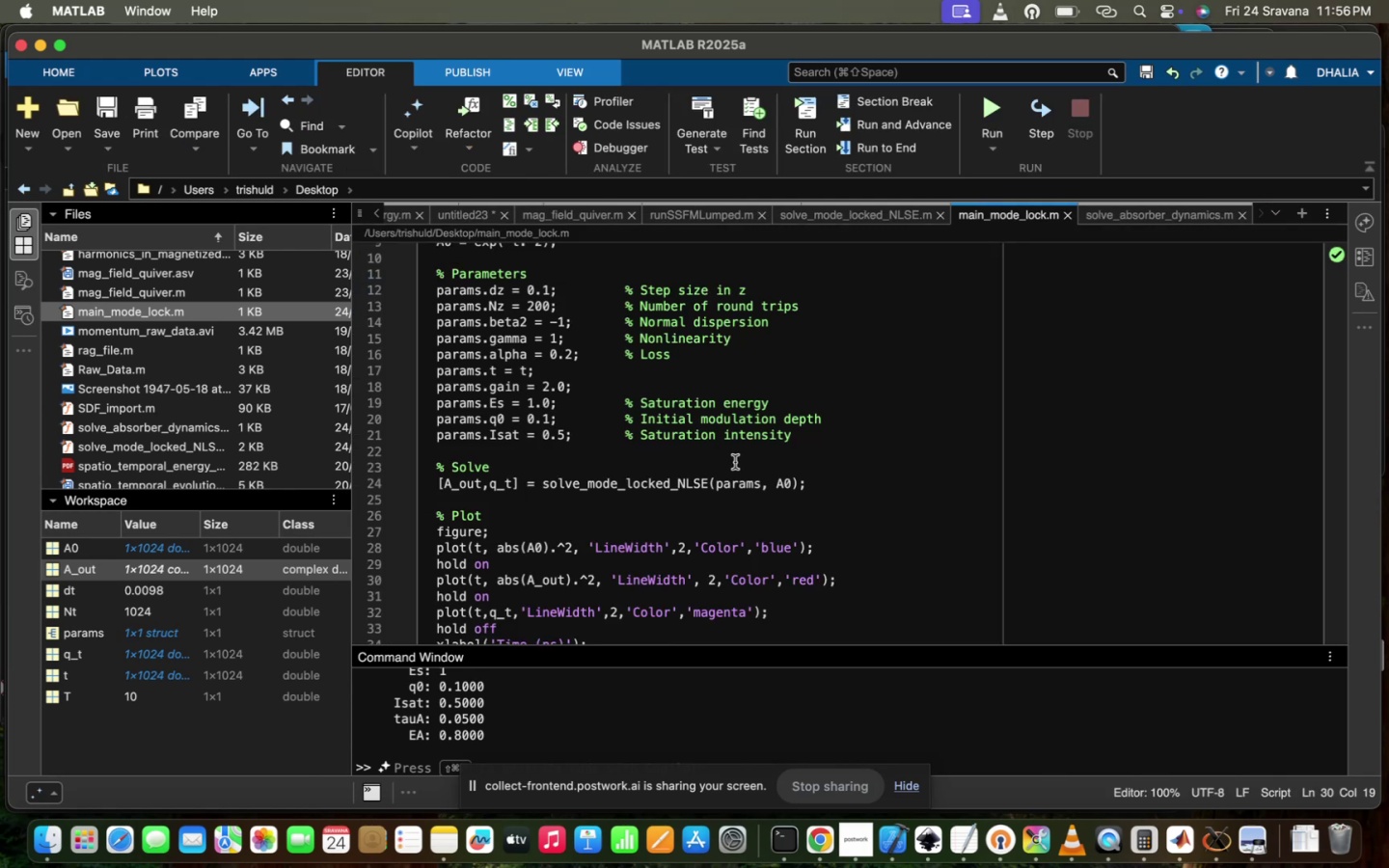 
left_click([735, 462])
 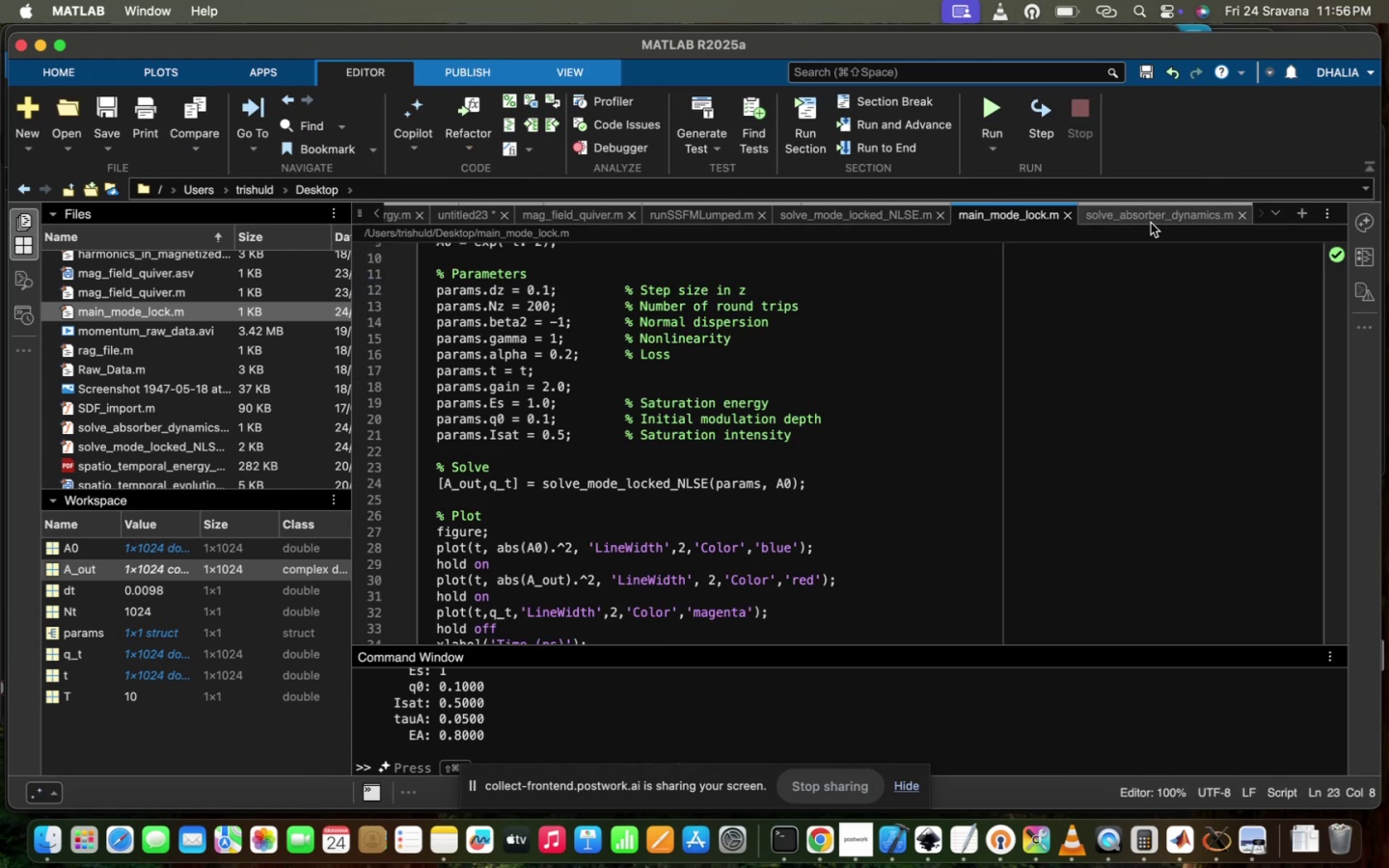 
double_click([1154, 221])
 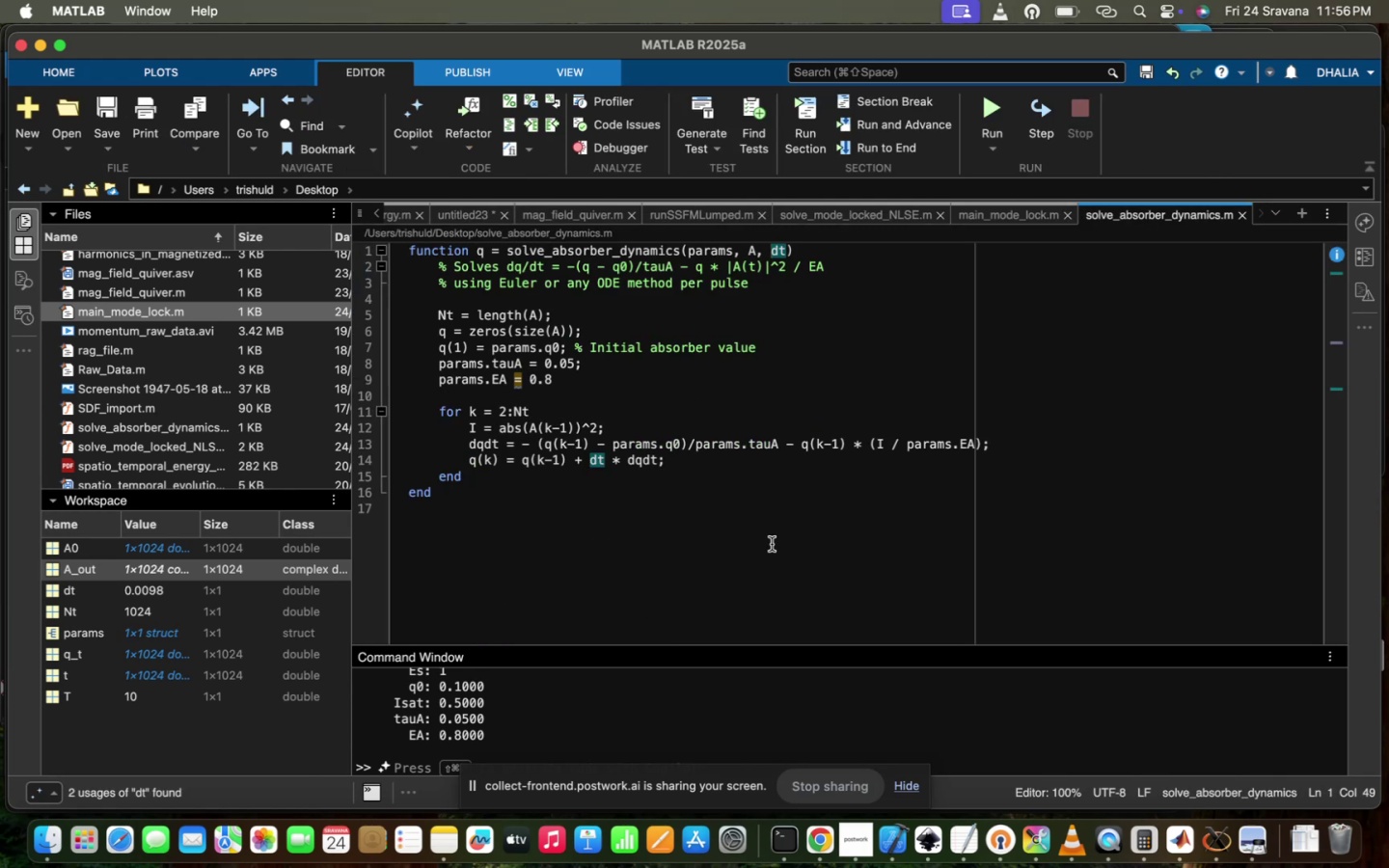 
left_click([772, 544])
 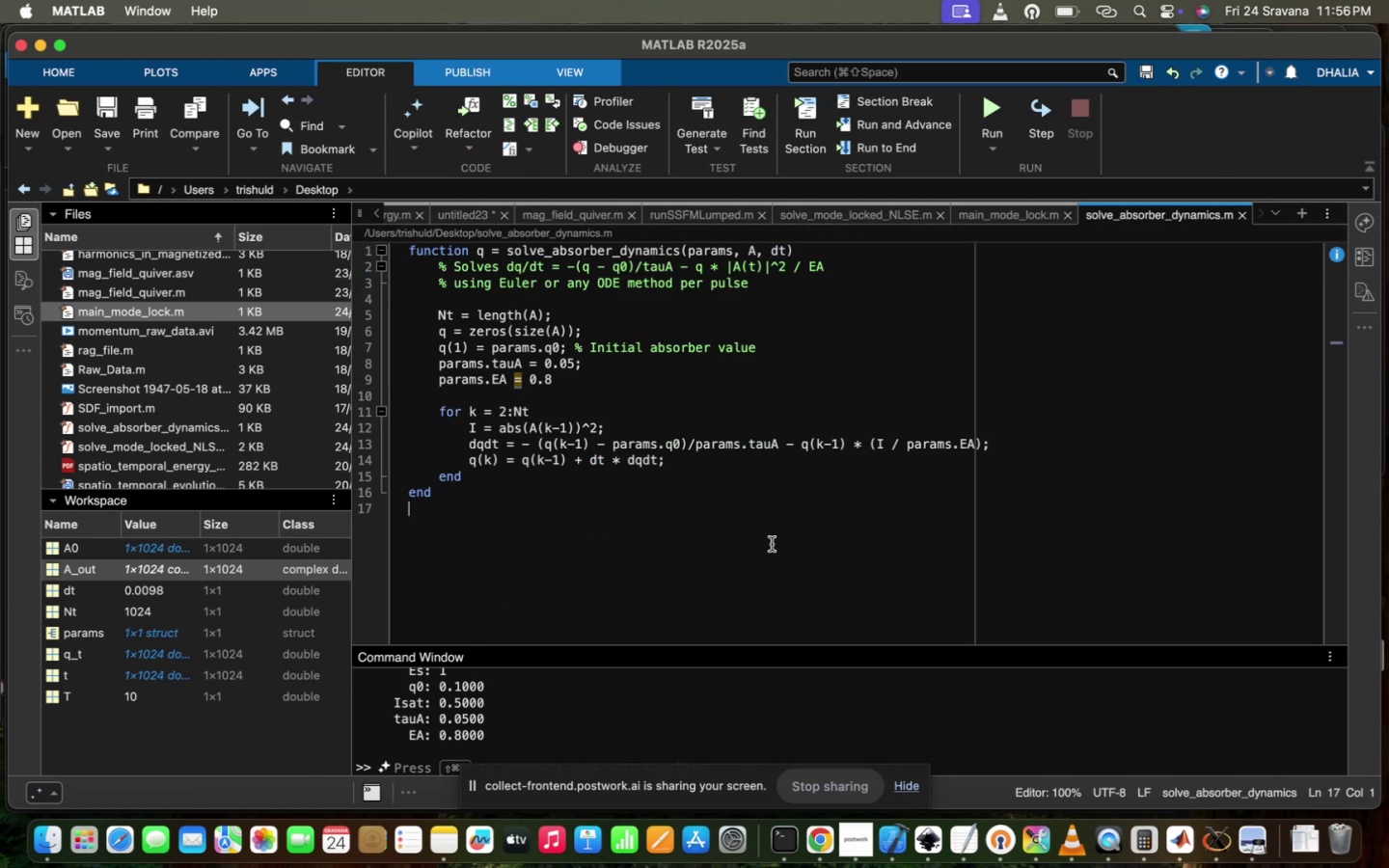 
scroll: coordinate [772, 544], scroll_direction: up, amount: 11.0
 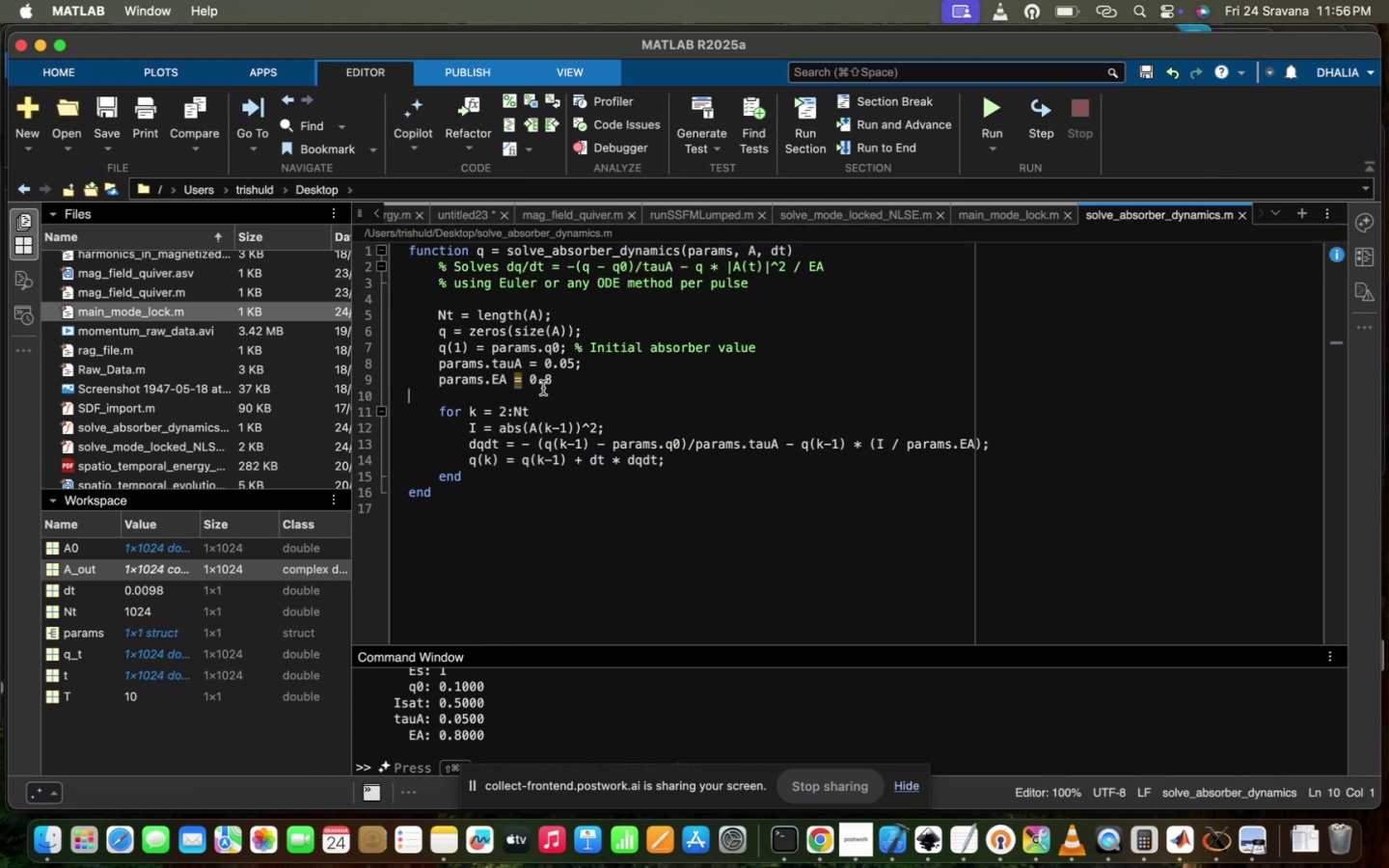 
left_click([545, 375])
 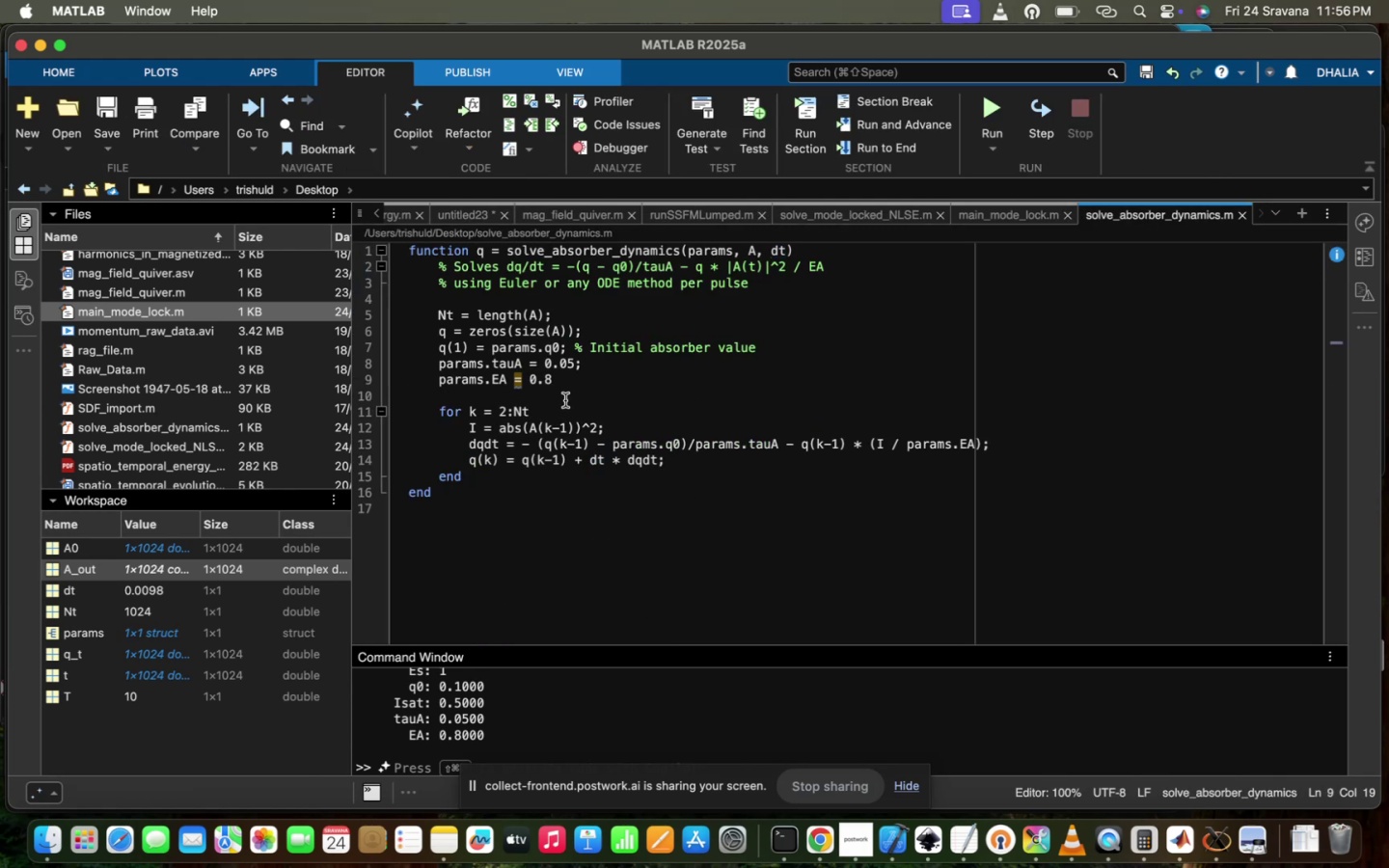 
type(00)
 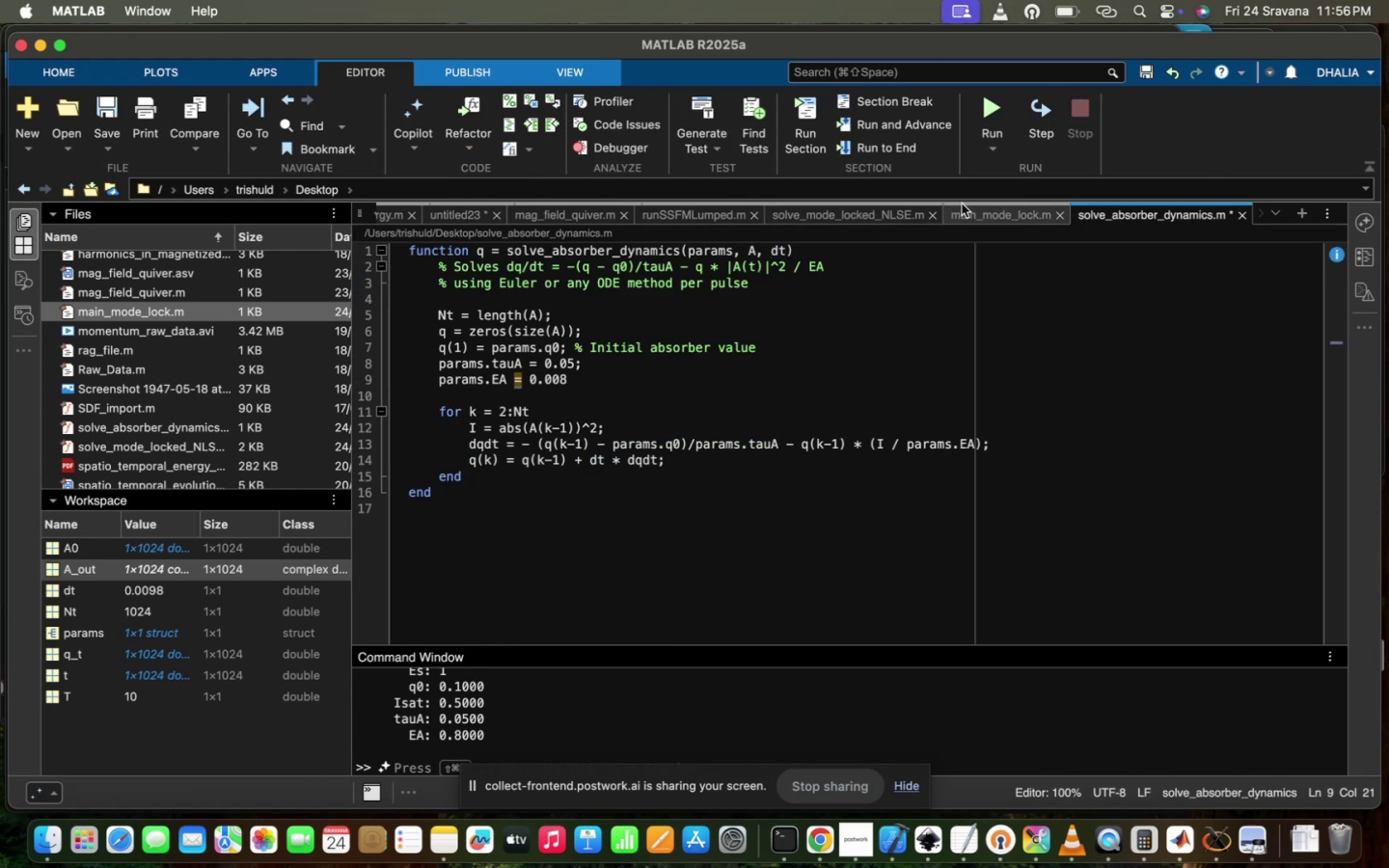 
left_click([961, 203])
 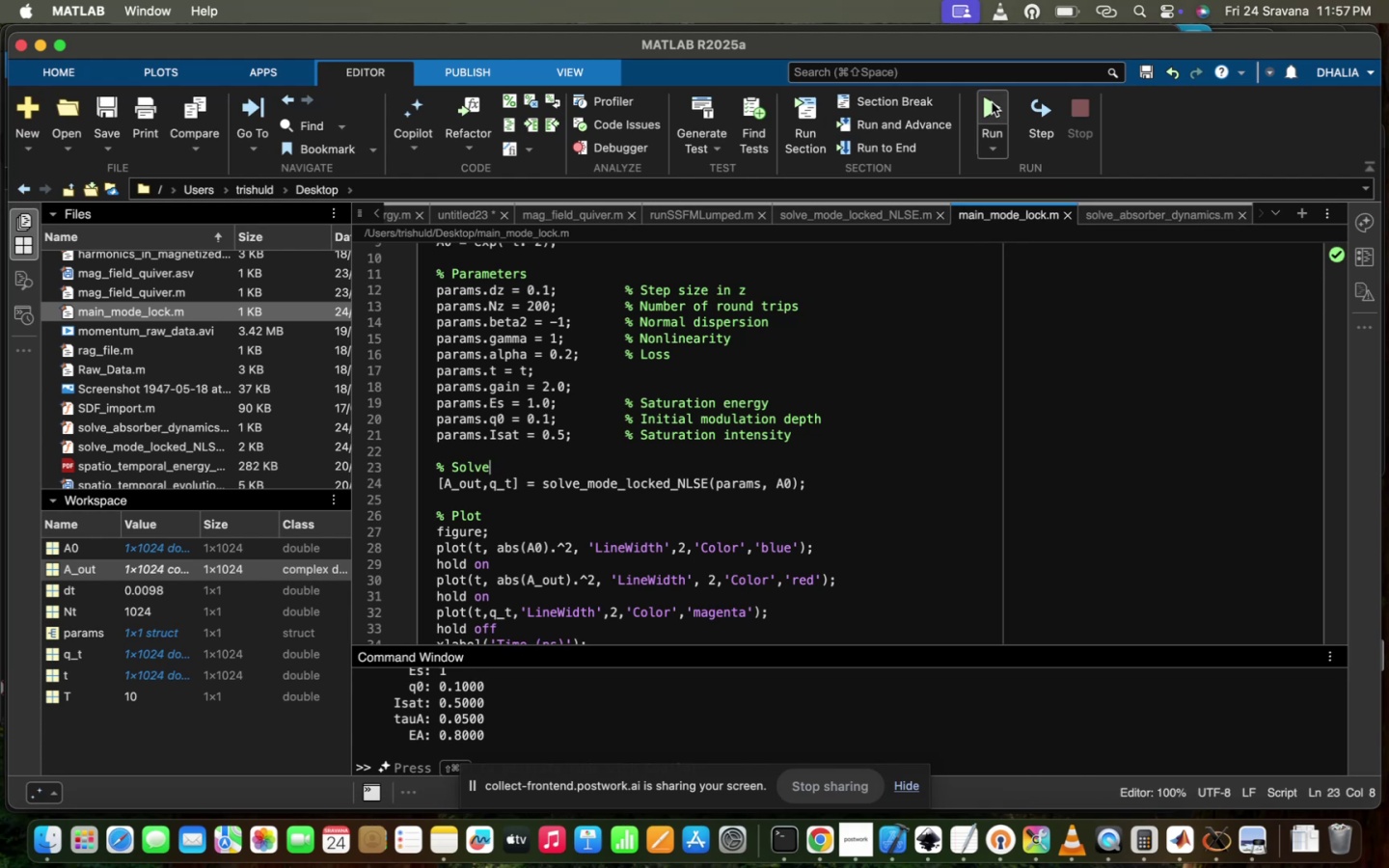 
left_click([991, 101])
 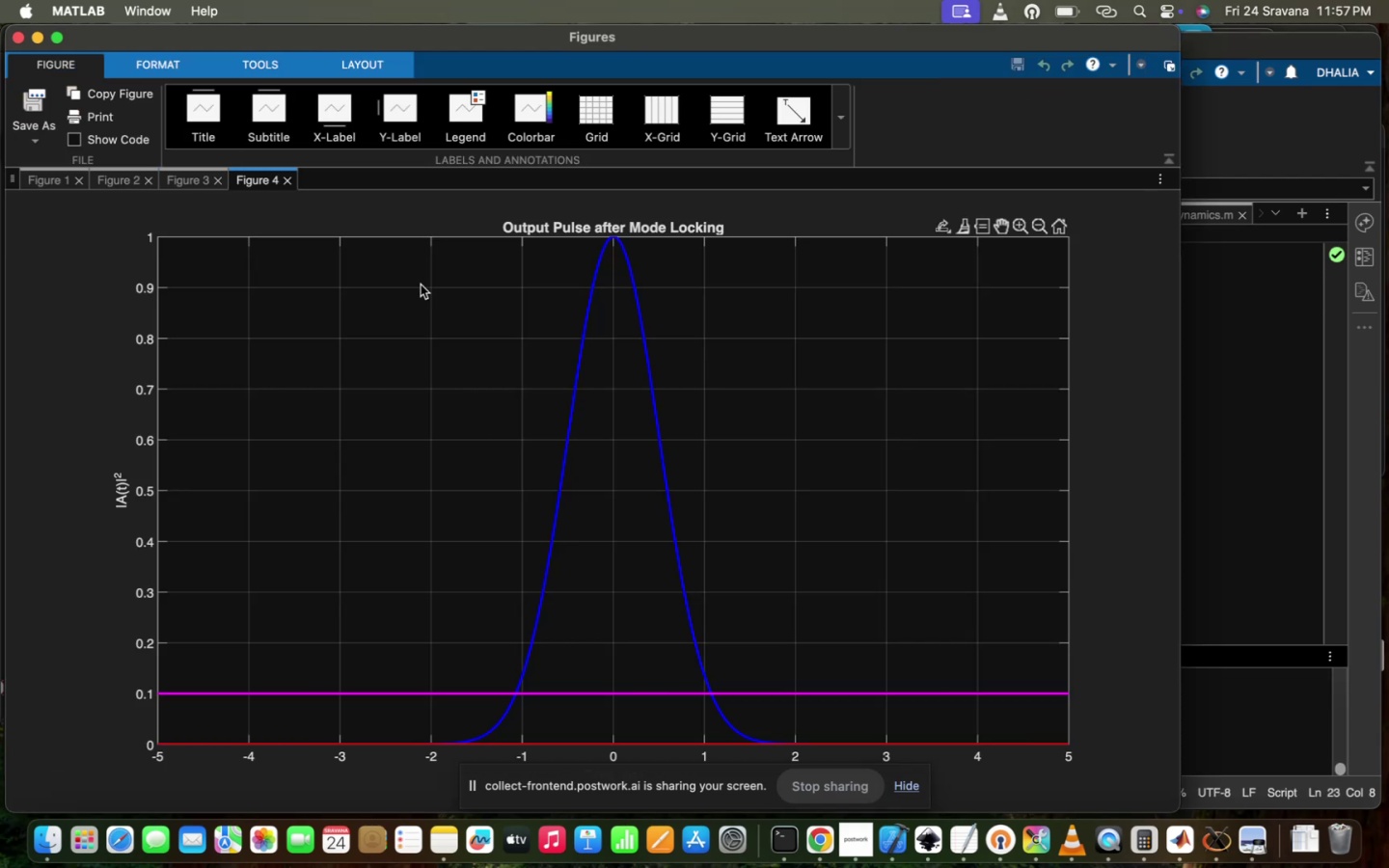 
wait(7.75)
 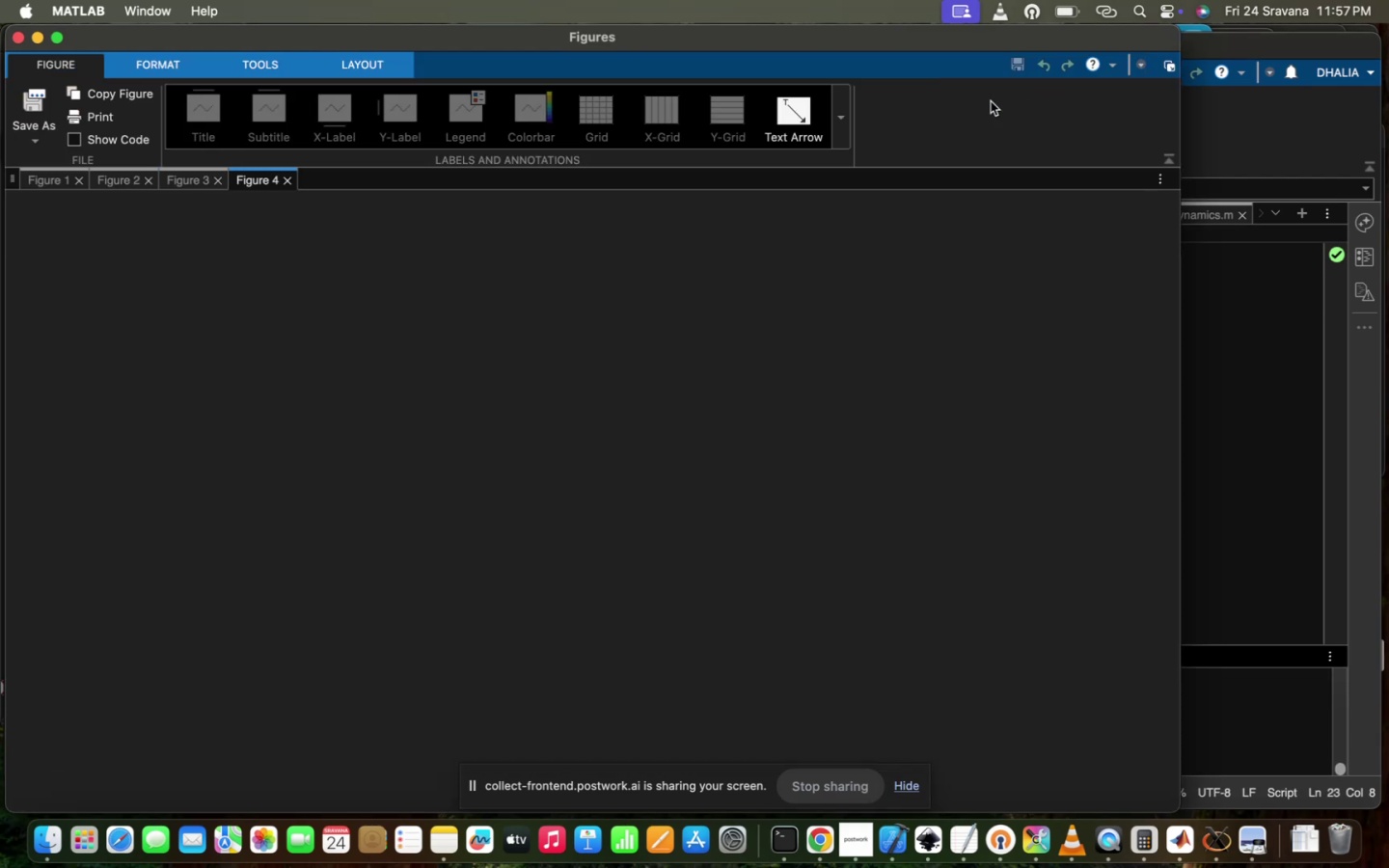 
left_click([291, 187])
 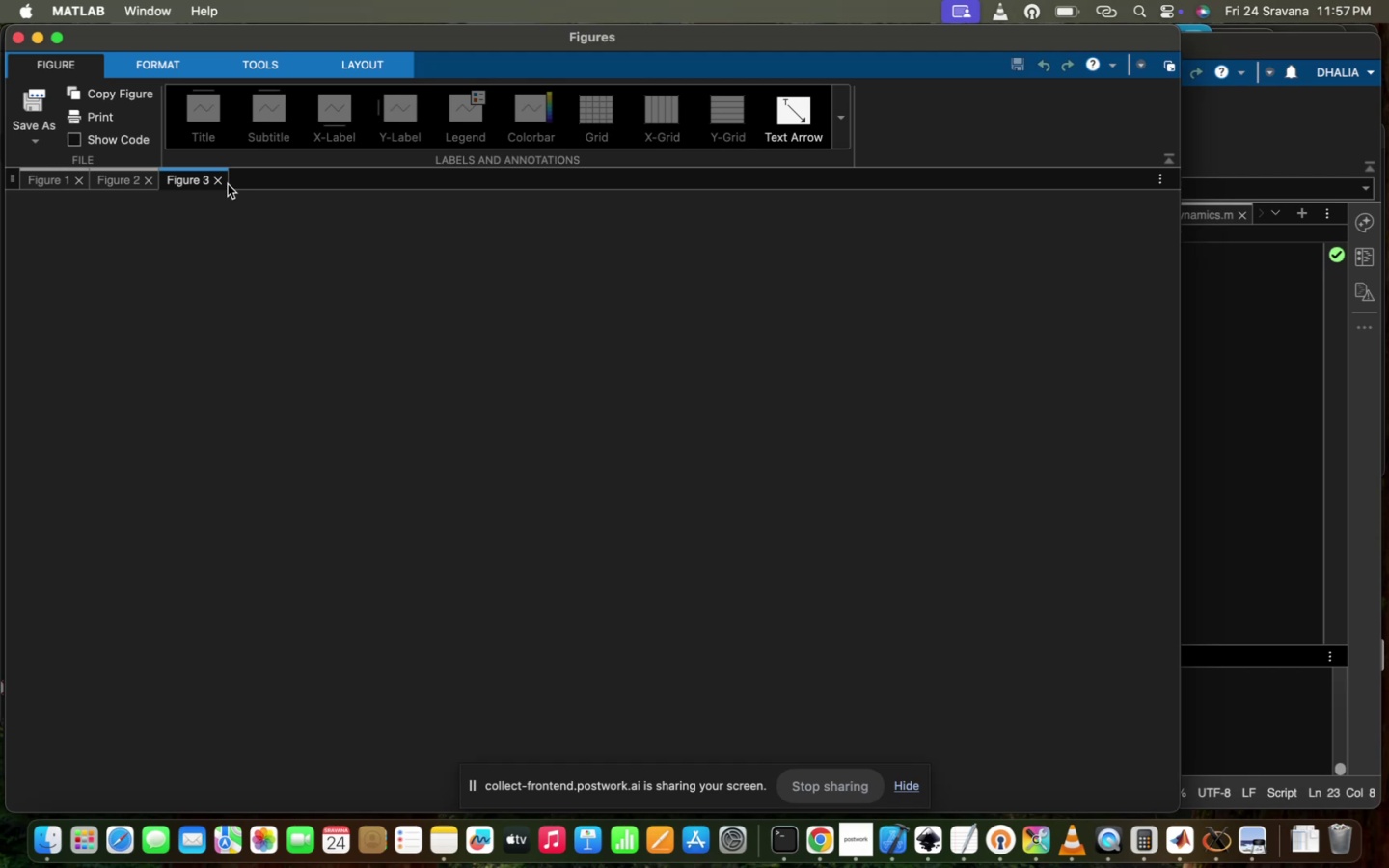 
left_click([218, 185])
 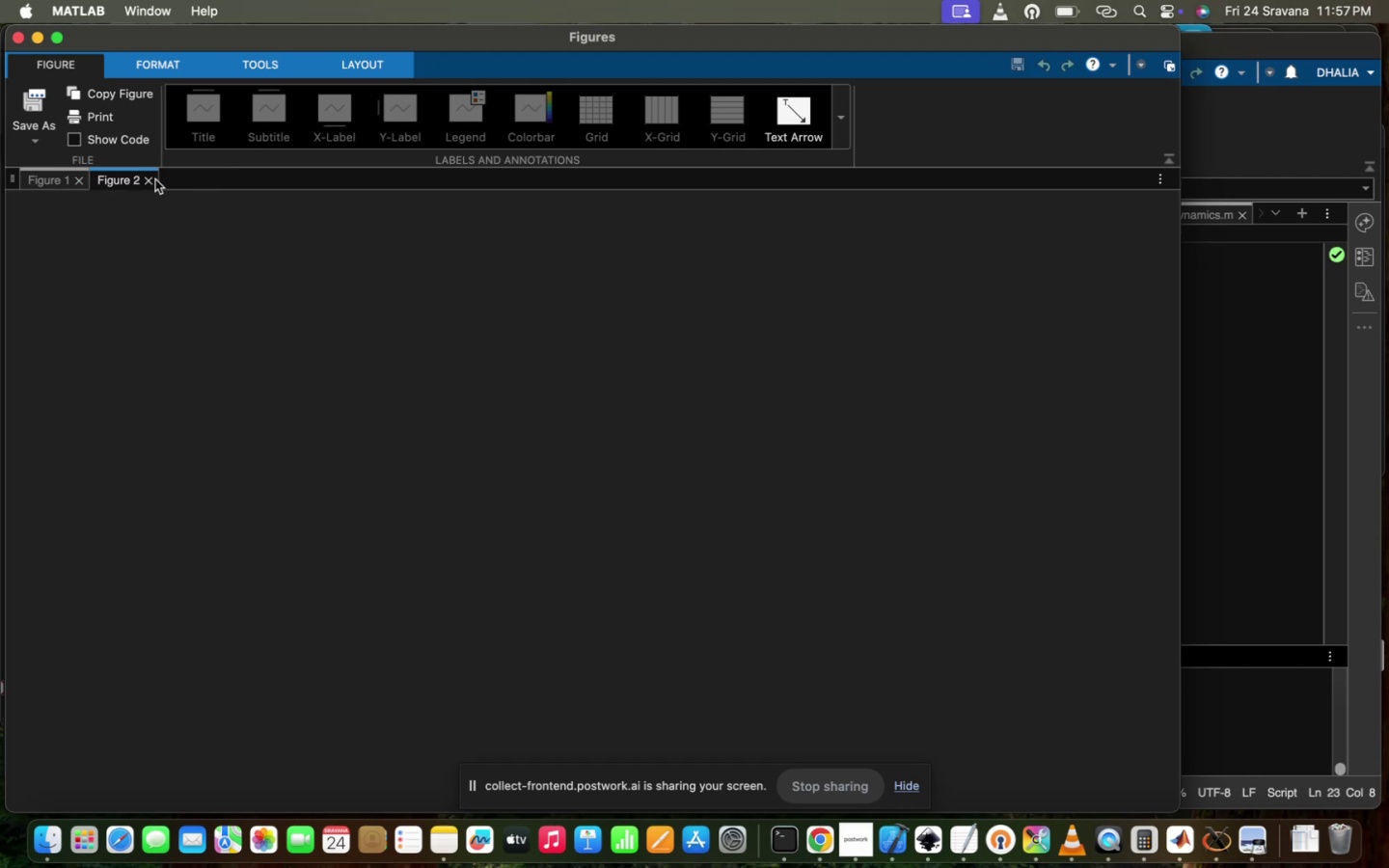 
left_click([154, 179])
 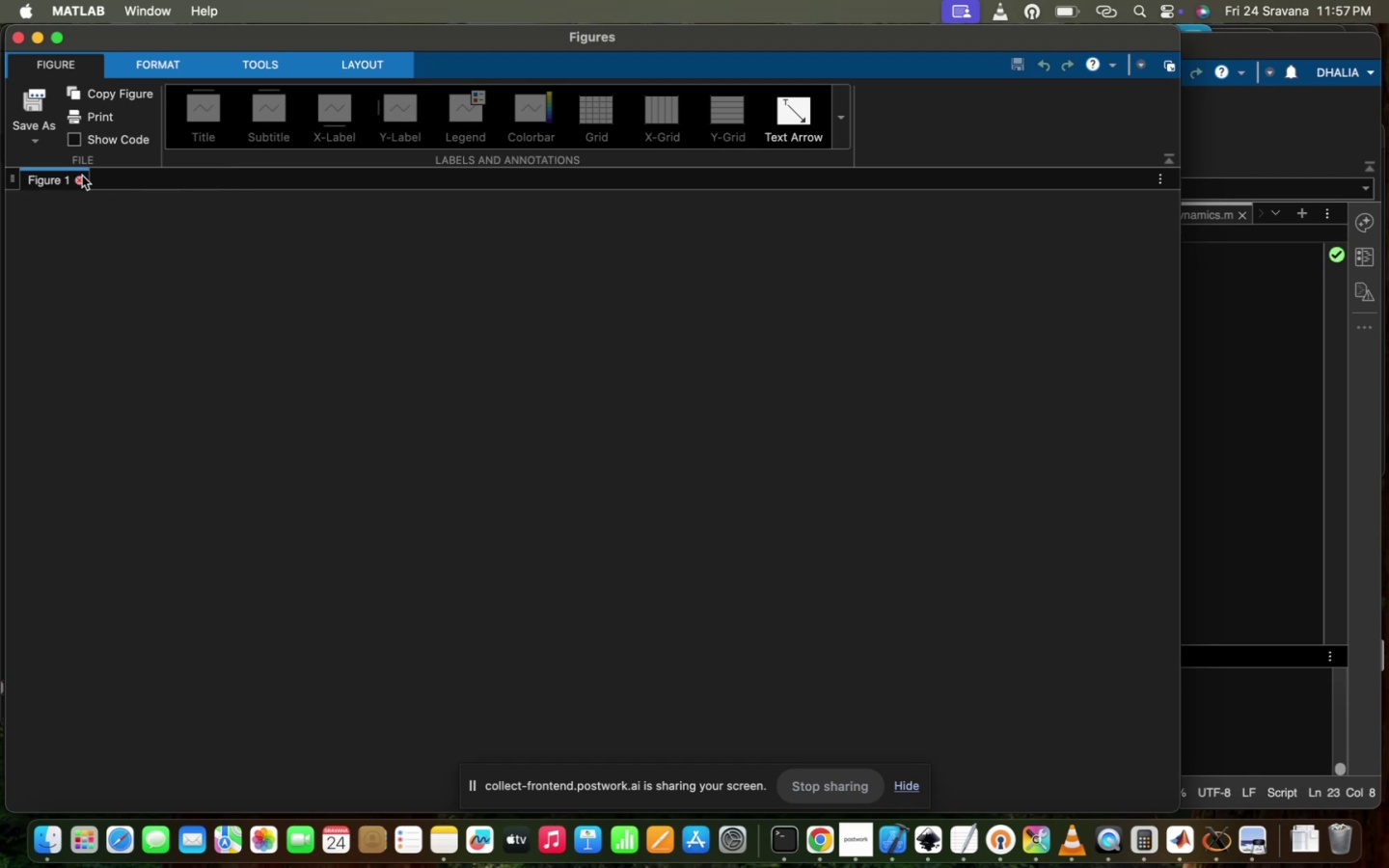 
left_click([81, 178])
 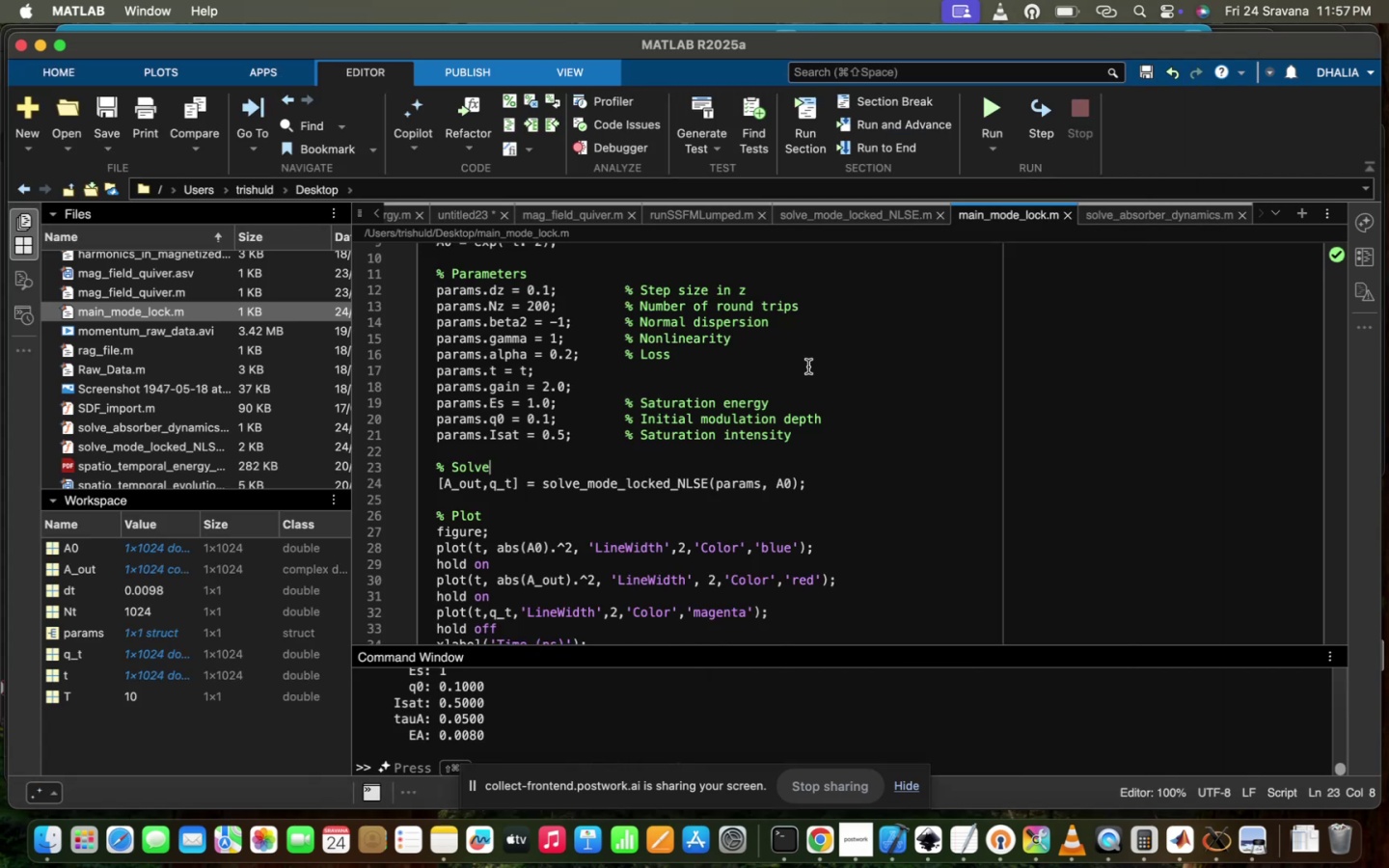 
left_click([808, 366])
 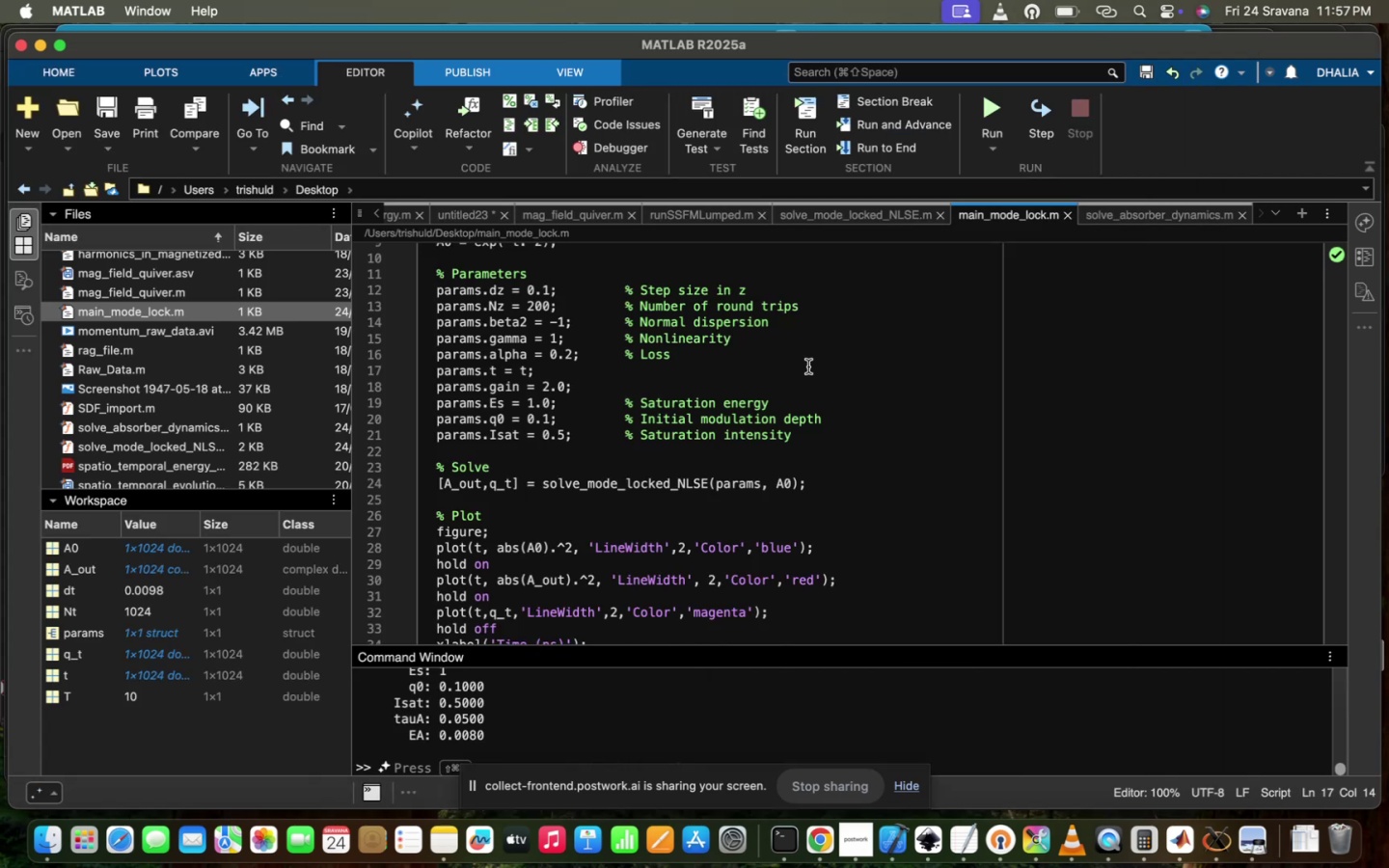 
scroll: coordinate [808, 369], scroll_direction: up, amount: 9.0
 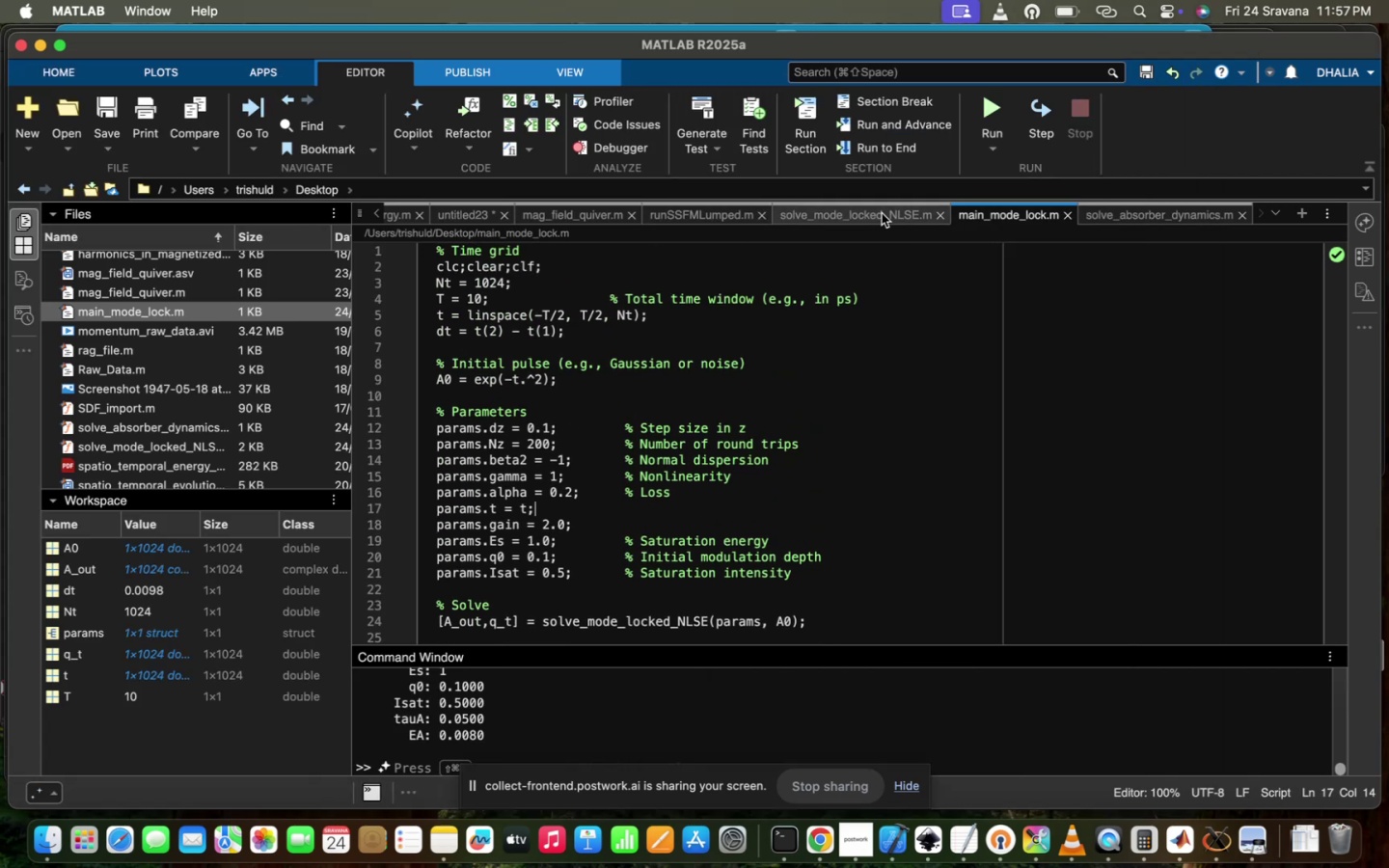 
left_click([881, 212])
 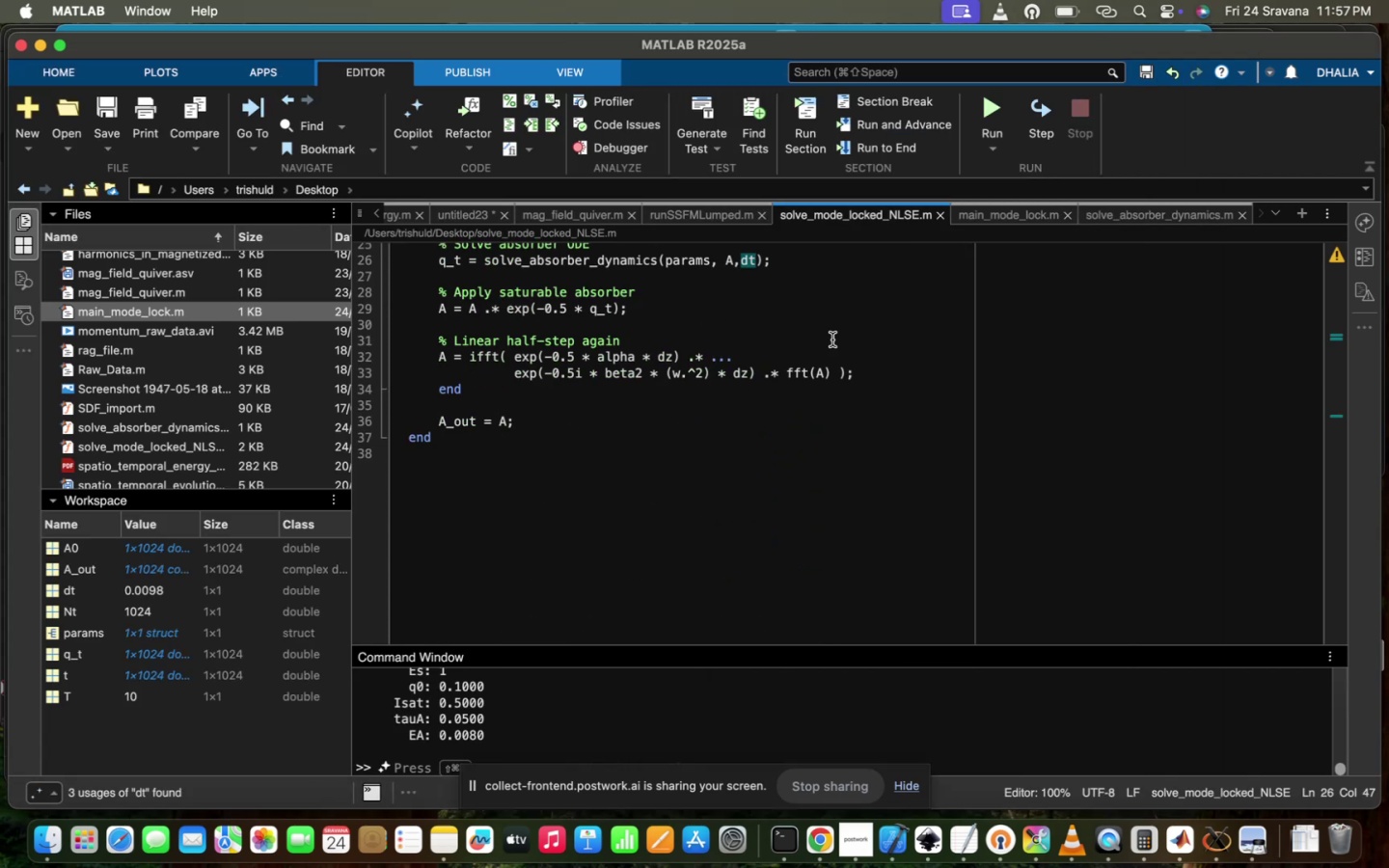 
scroll: coordinate [832, 339], scroll_direction: up, amount: 23.0
 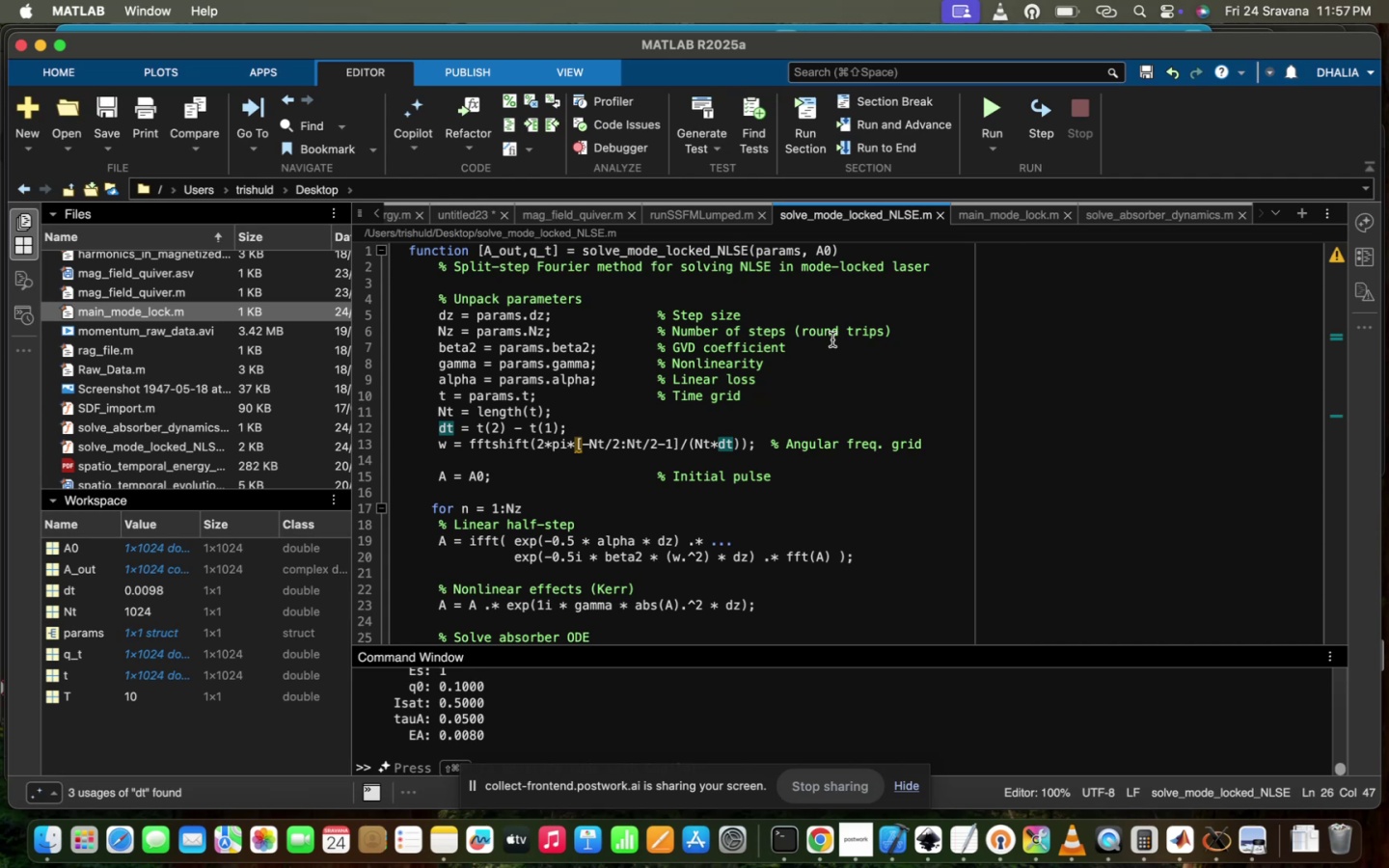 
wait(12.32)
 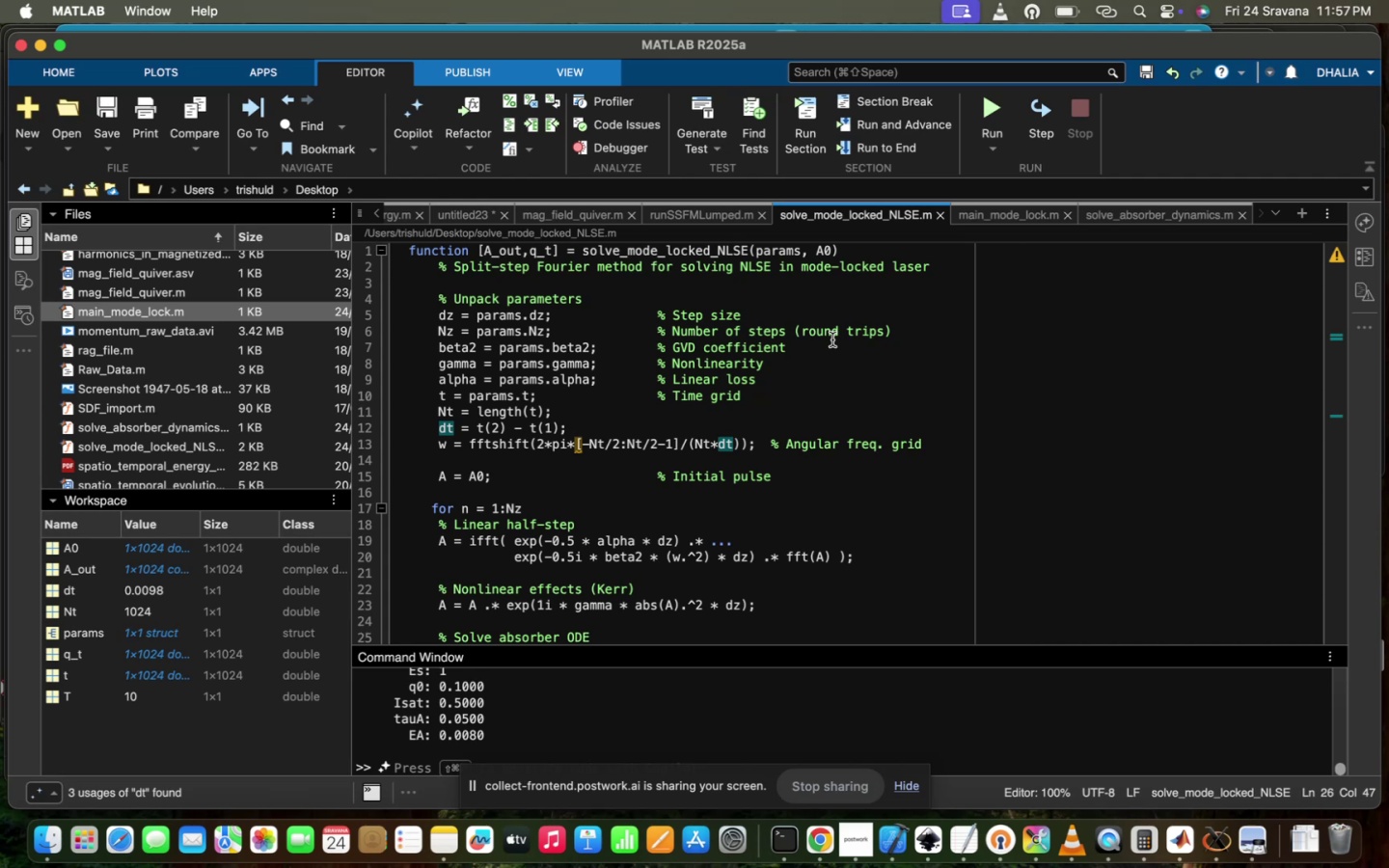 
left_click([757, 419])
 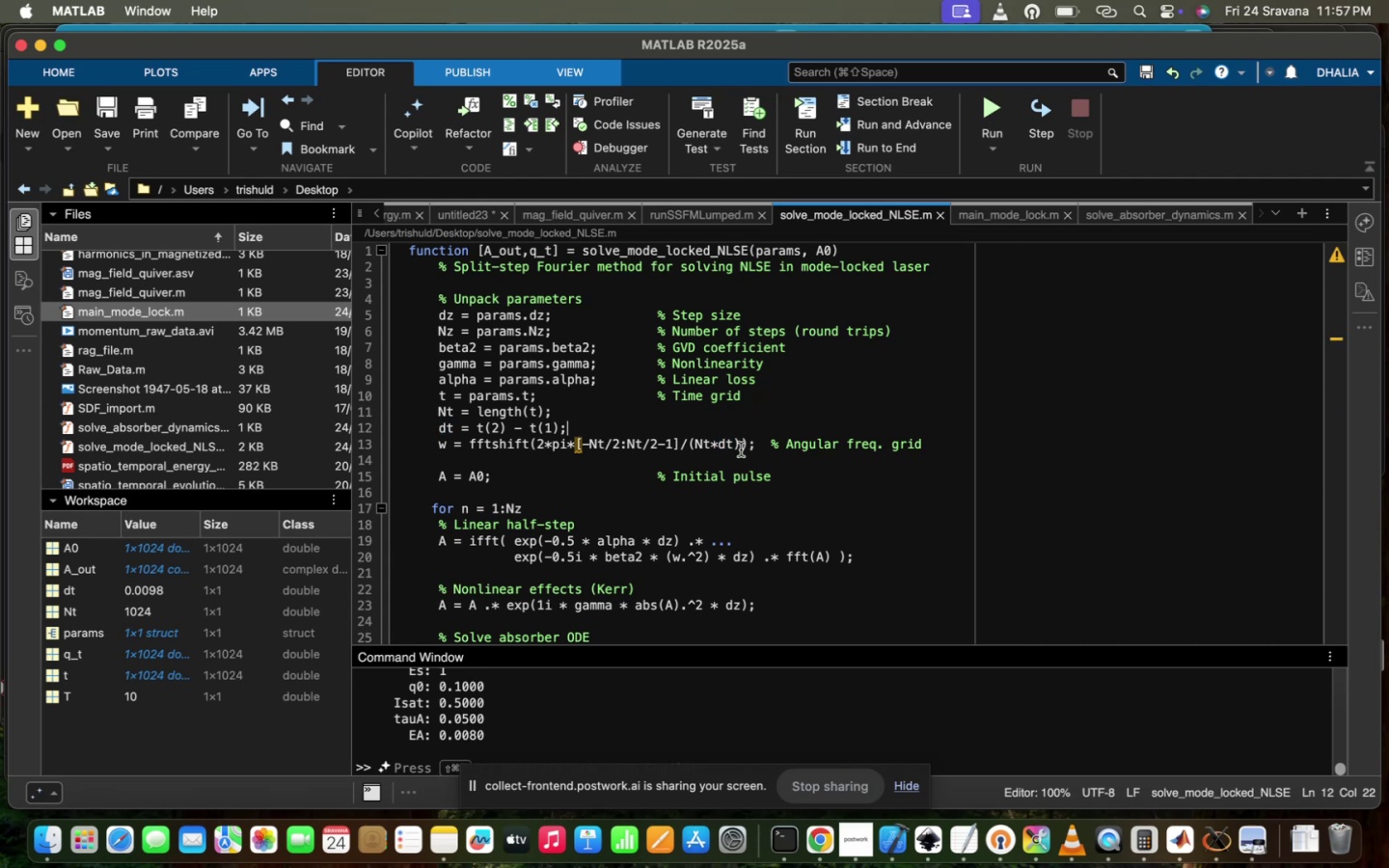 
left_click([741, 449])
 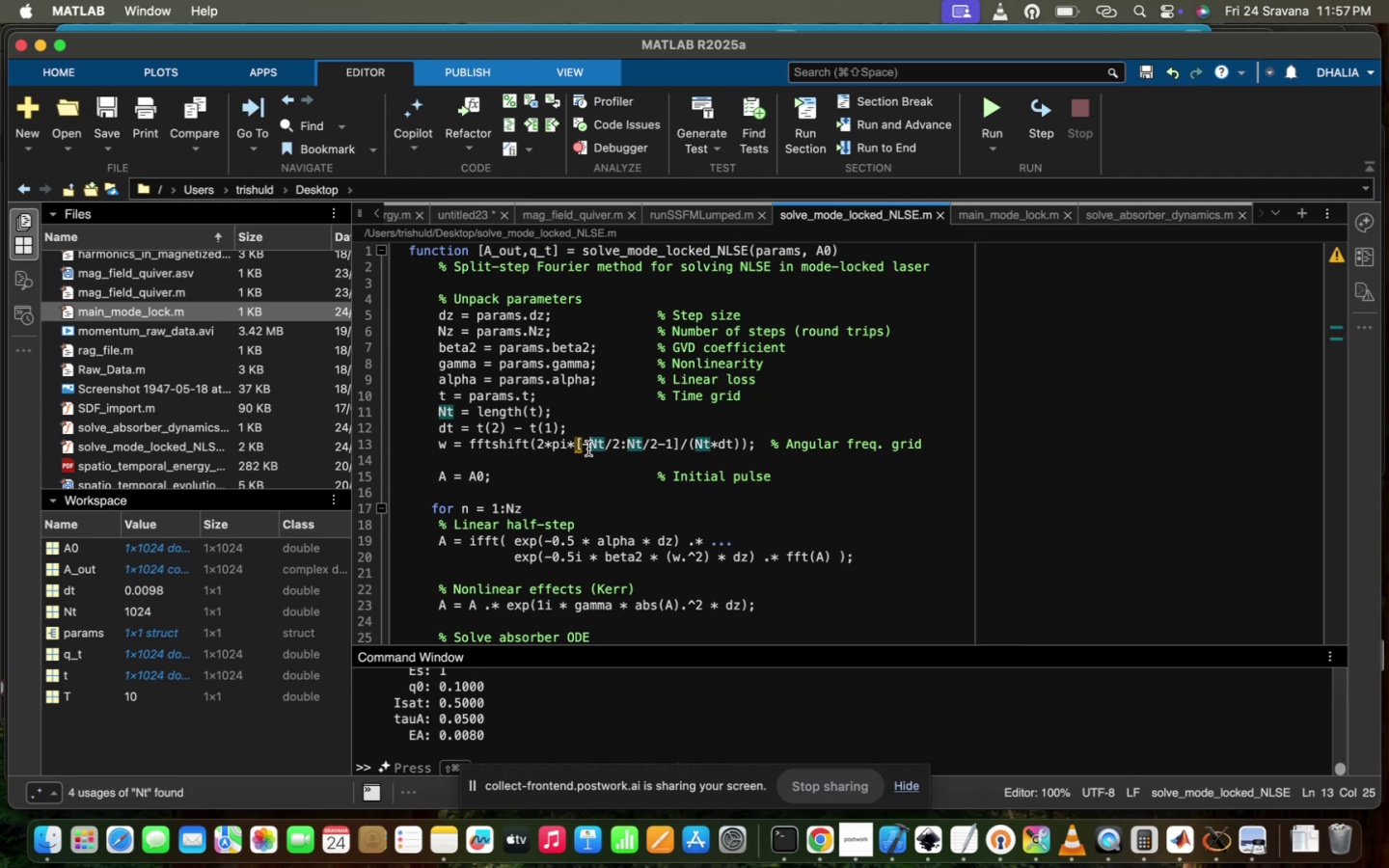 
left_click([579, 444])
 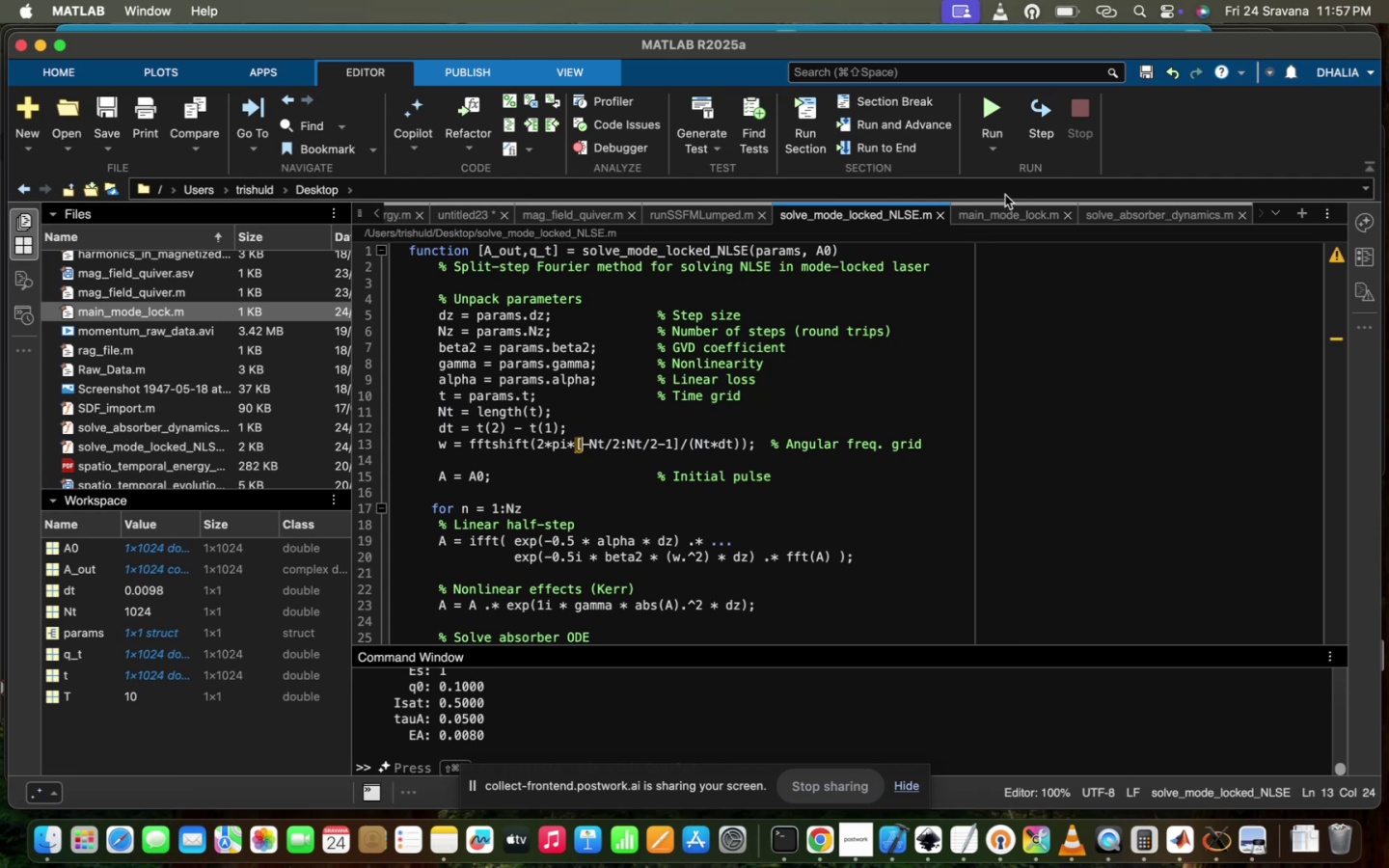 
left_click([994, 211])
 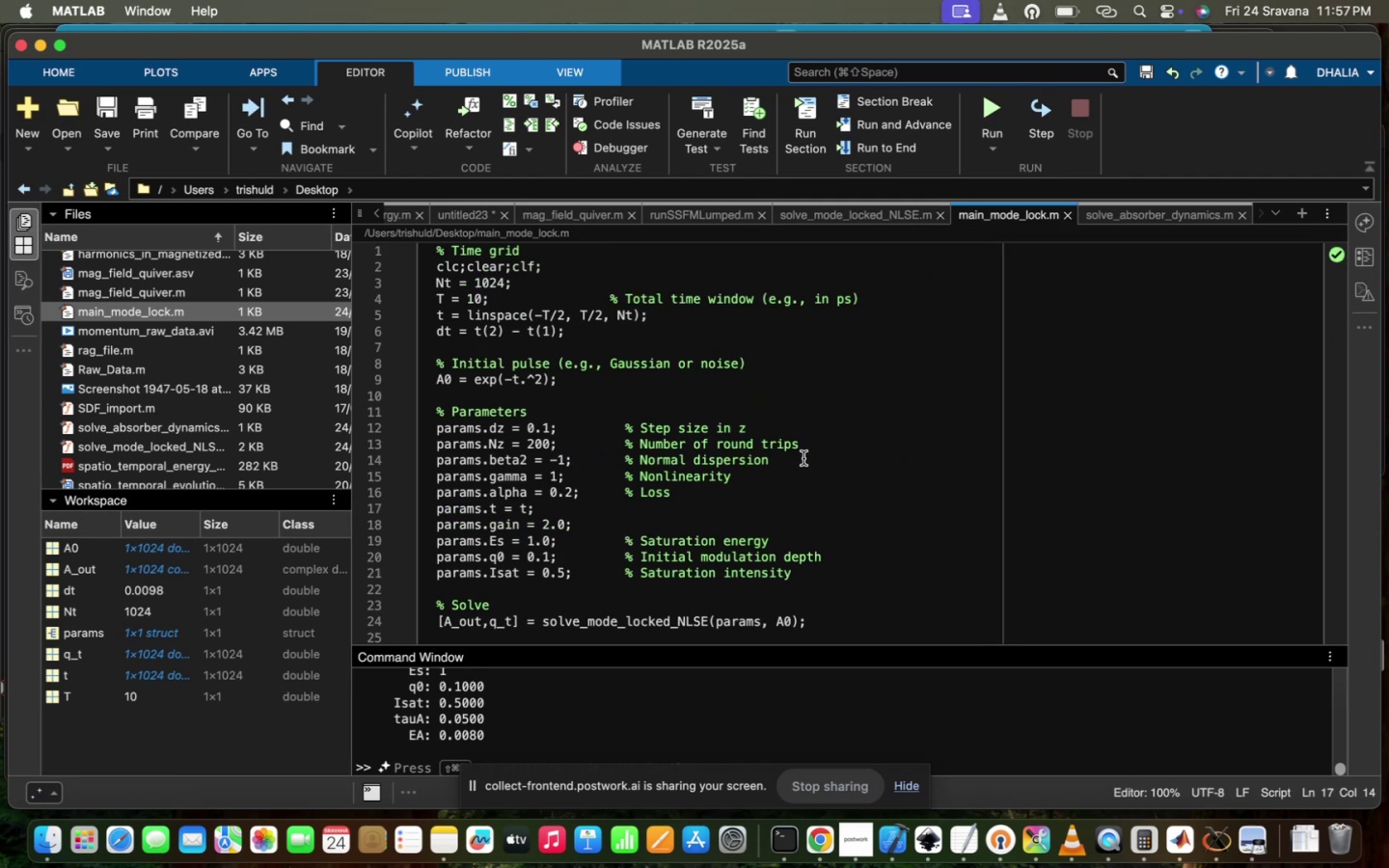 
scroll: coordinate [713, 630], scroll_direction: down, amount: 23.0
 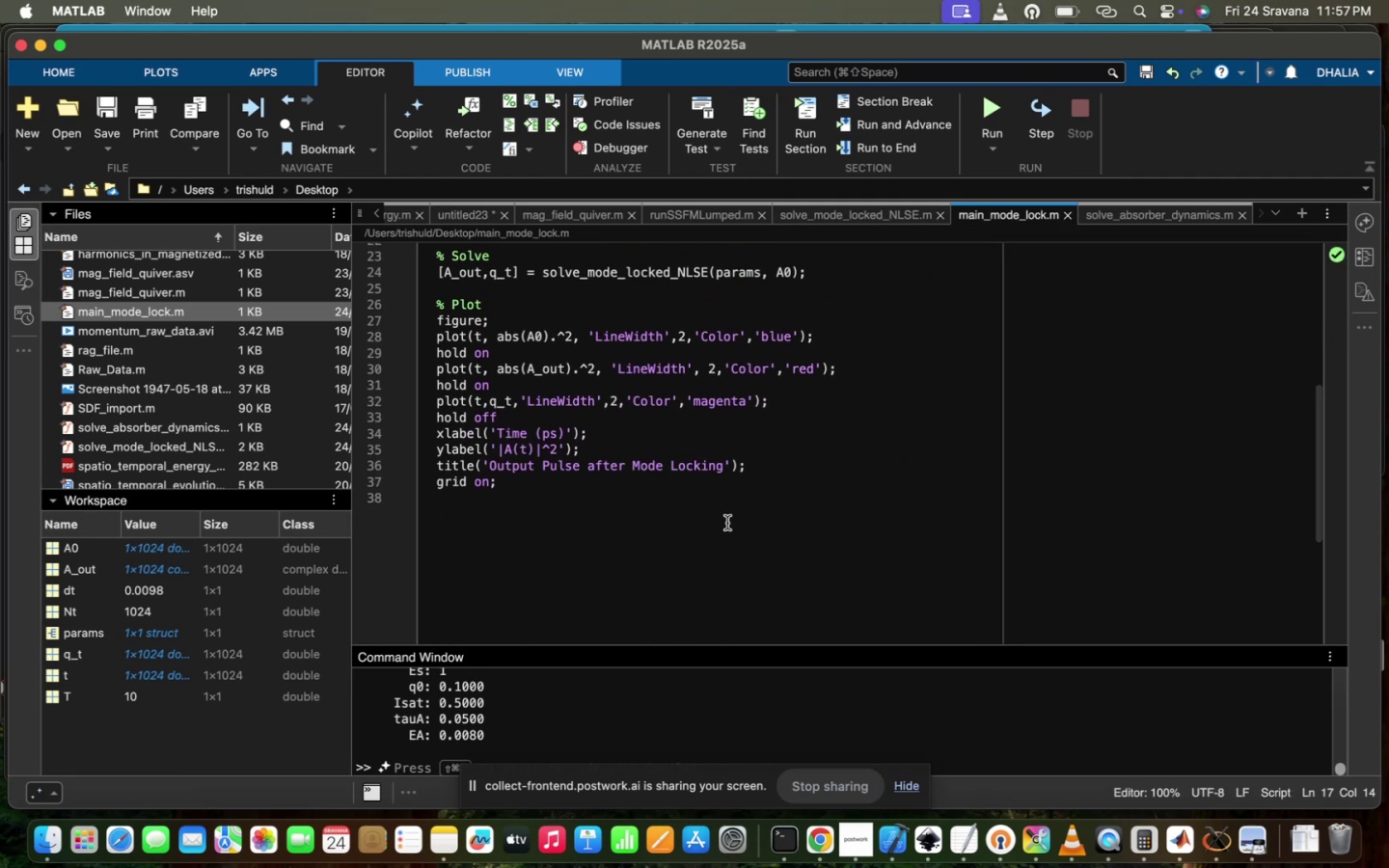 
left_click([727, 523])
 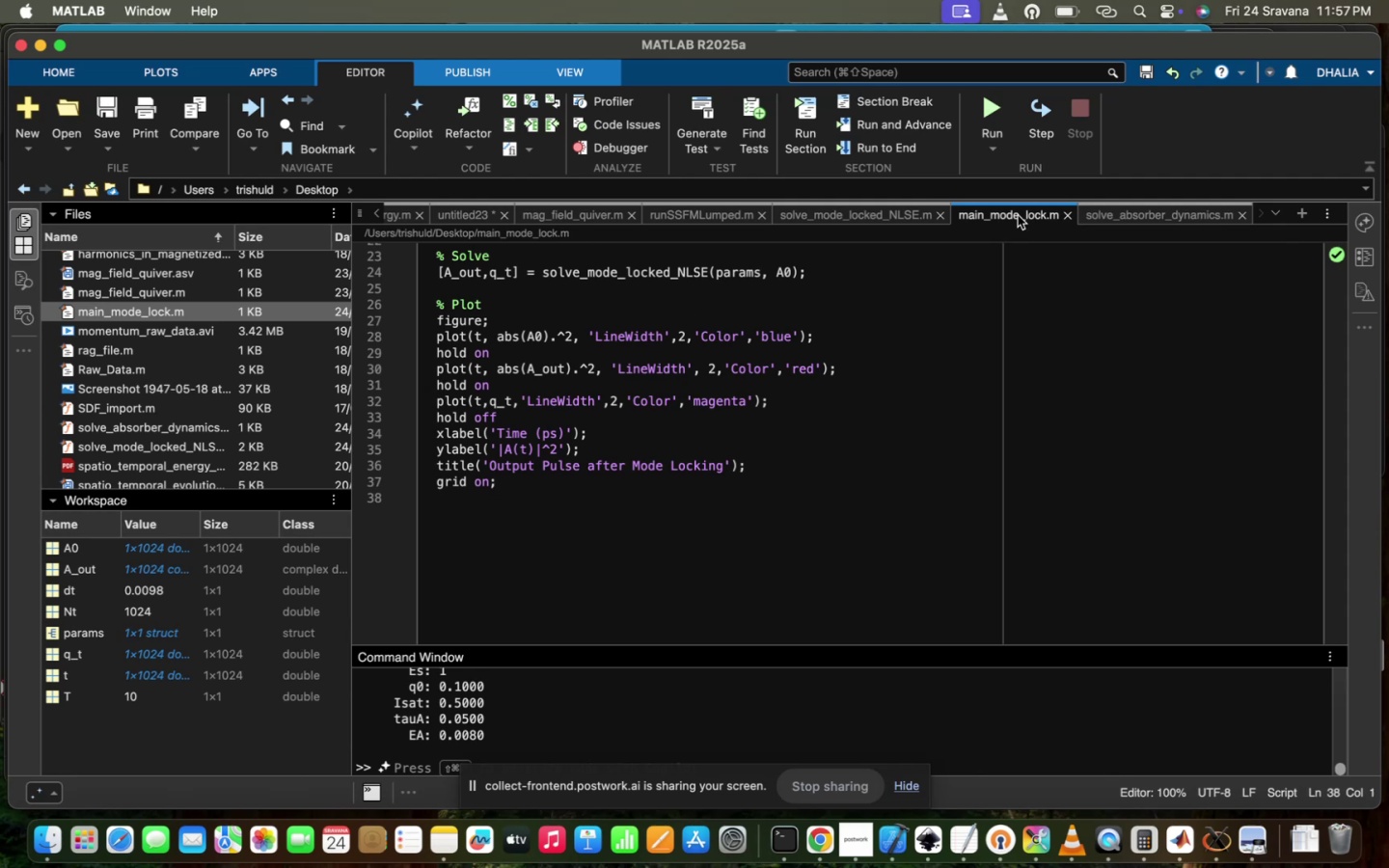 
scroll: coordinate [640, 450], scroll_direction: up, amount: 12.0
 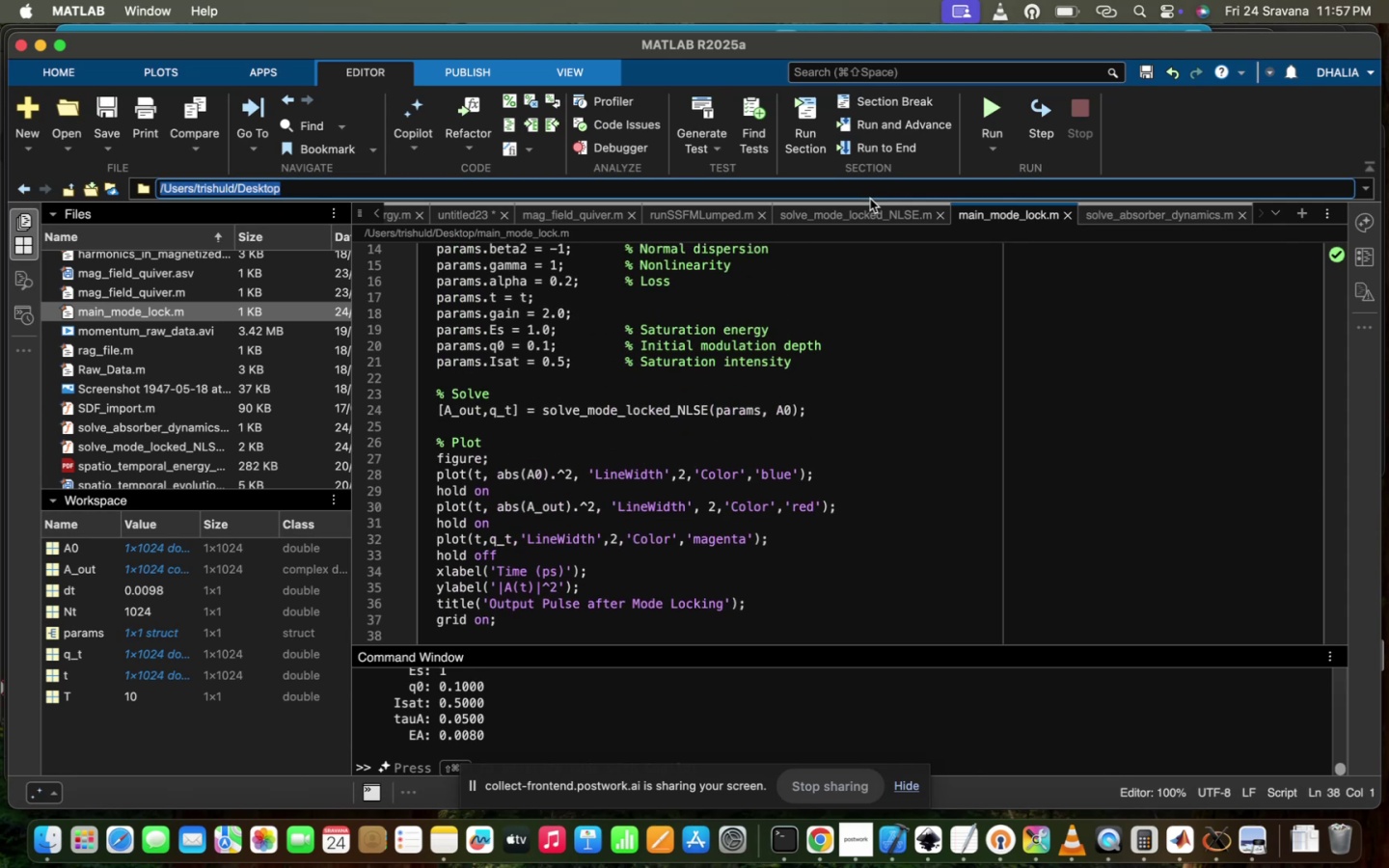 
double_click([867, 208])
 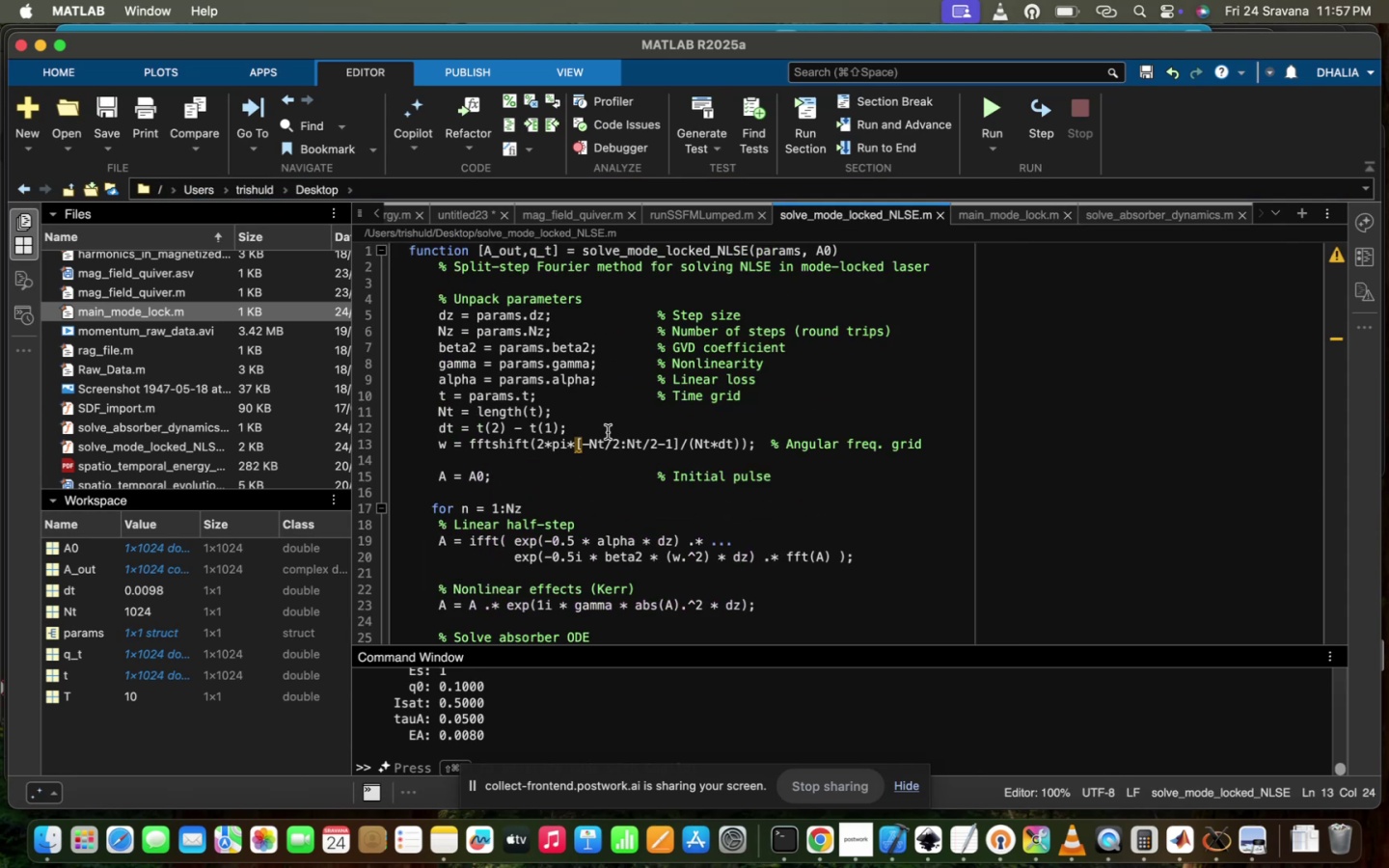 
scroll: coordinate [639, 538], scroll_direction: down, amount: 18.0
 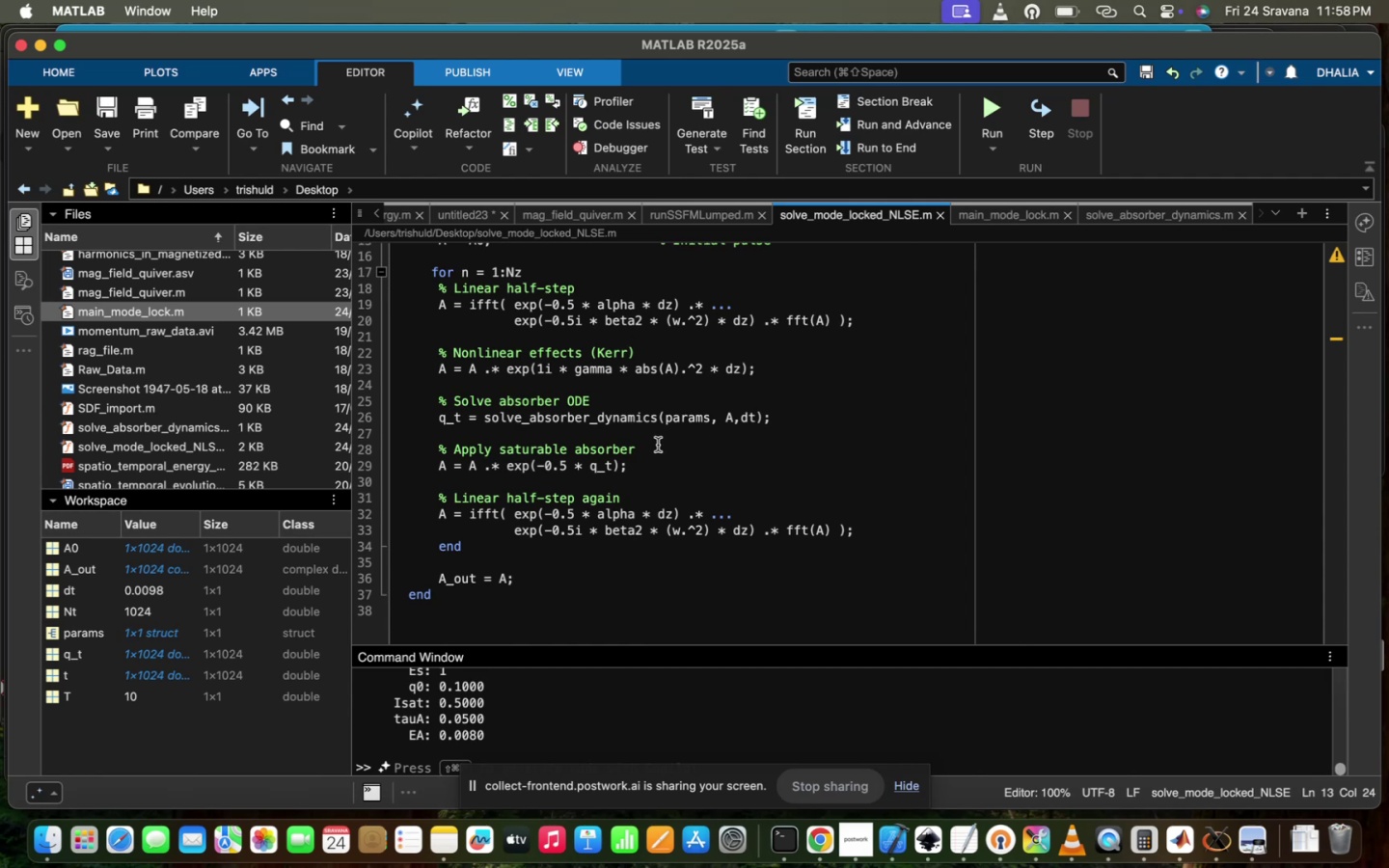 
left_click([711, 414])
 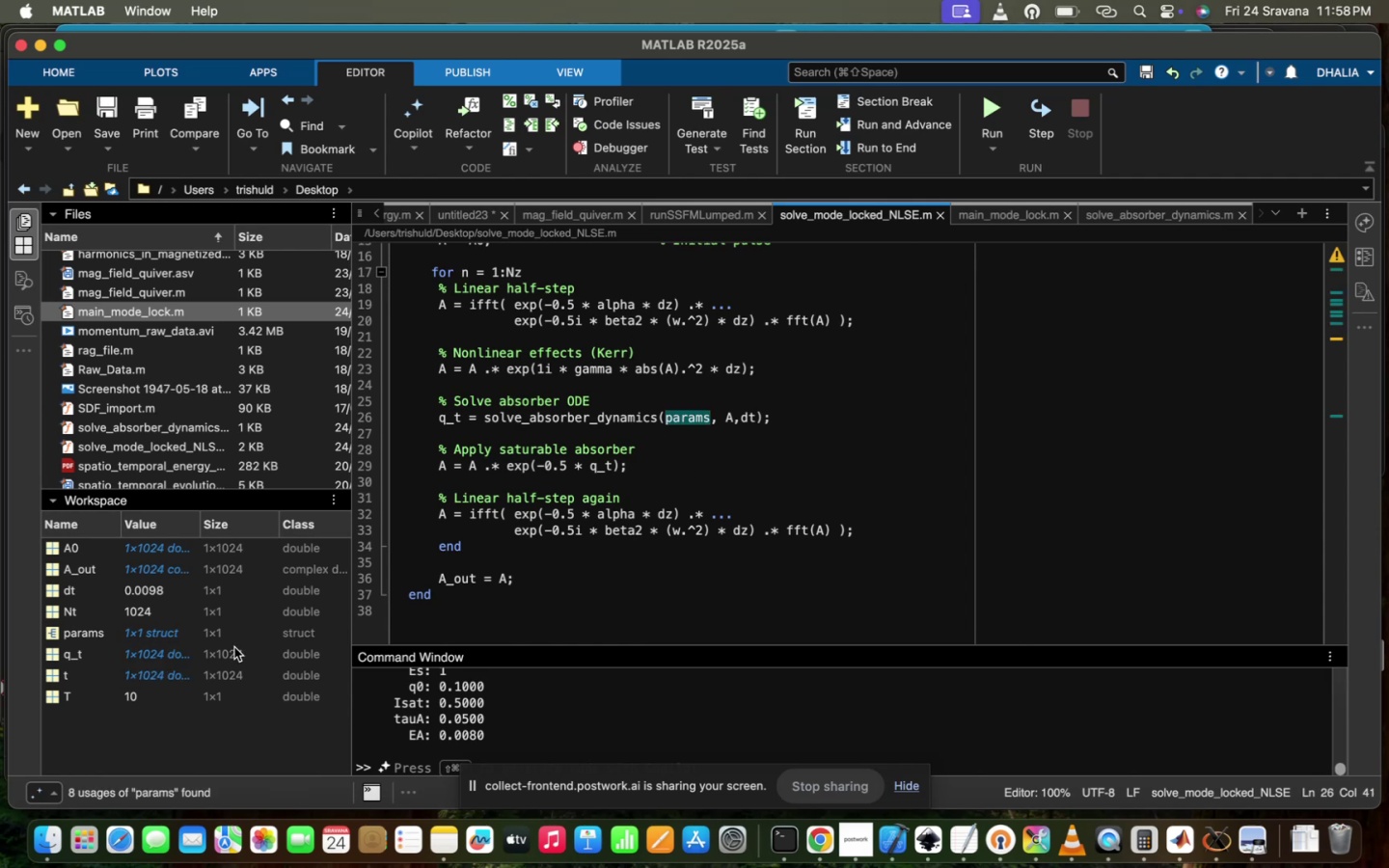 
double_click([220, 657])
 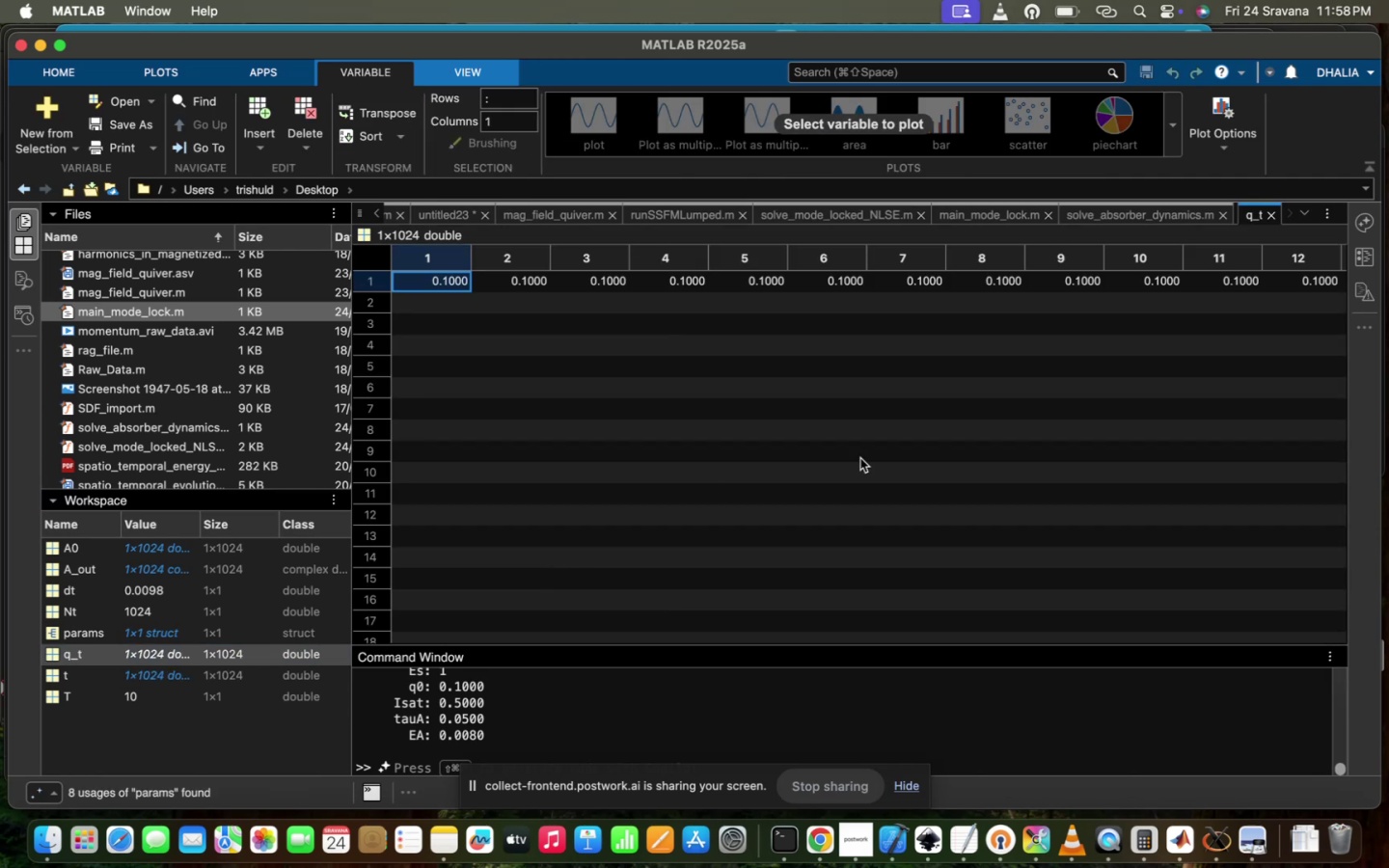 
scroll: coordinate [860, 458], scroll_direction: down, amount: 140.0
 